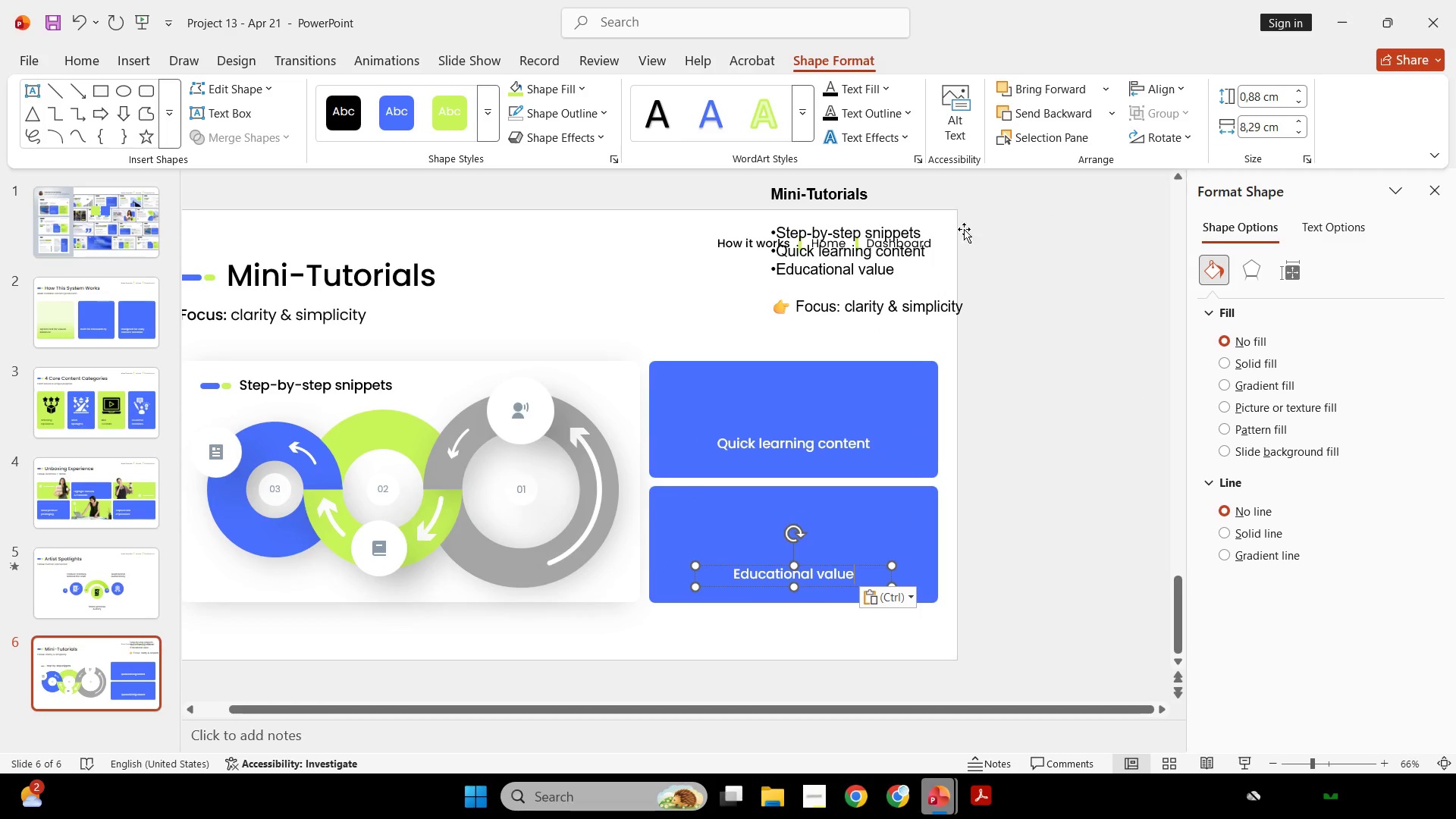 
double_click([932, 277])
 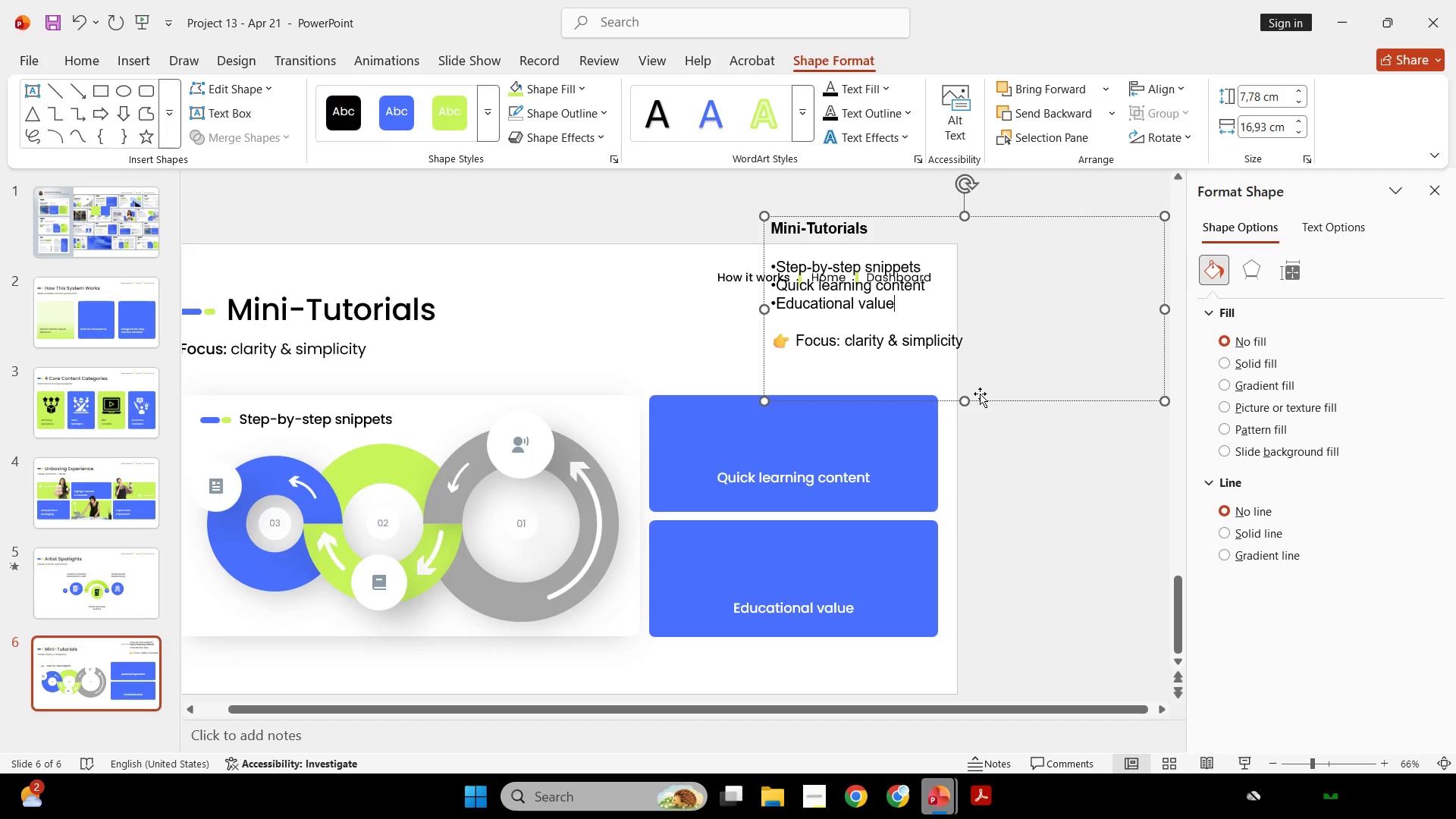 
left_click([987, 397])
 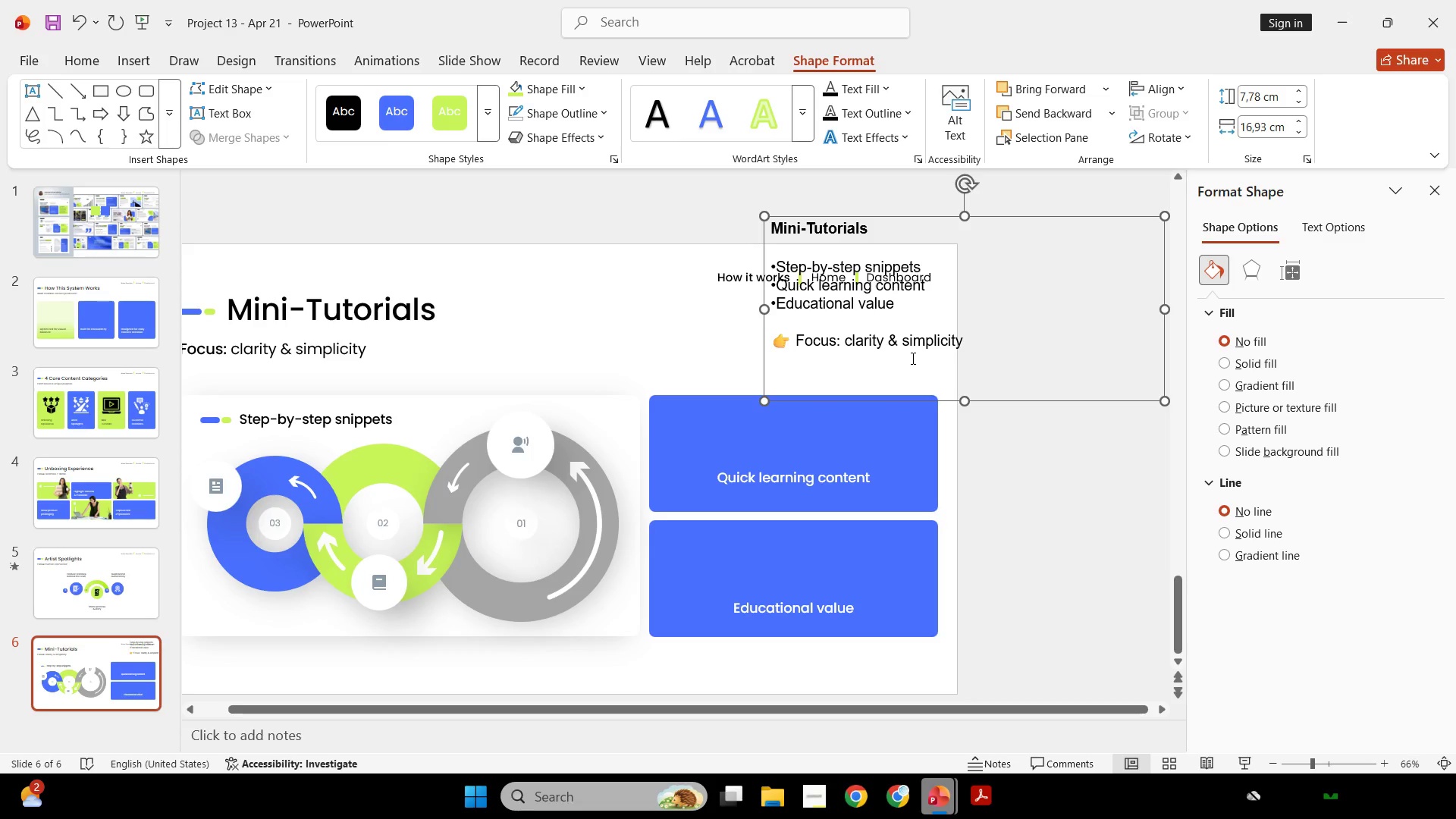 
key(Backspace)
 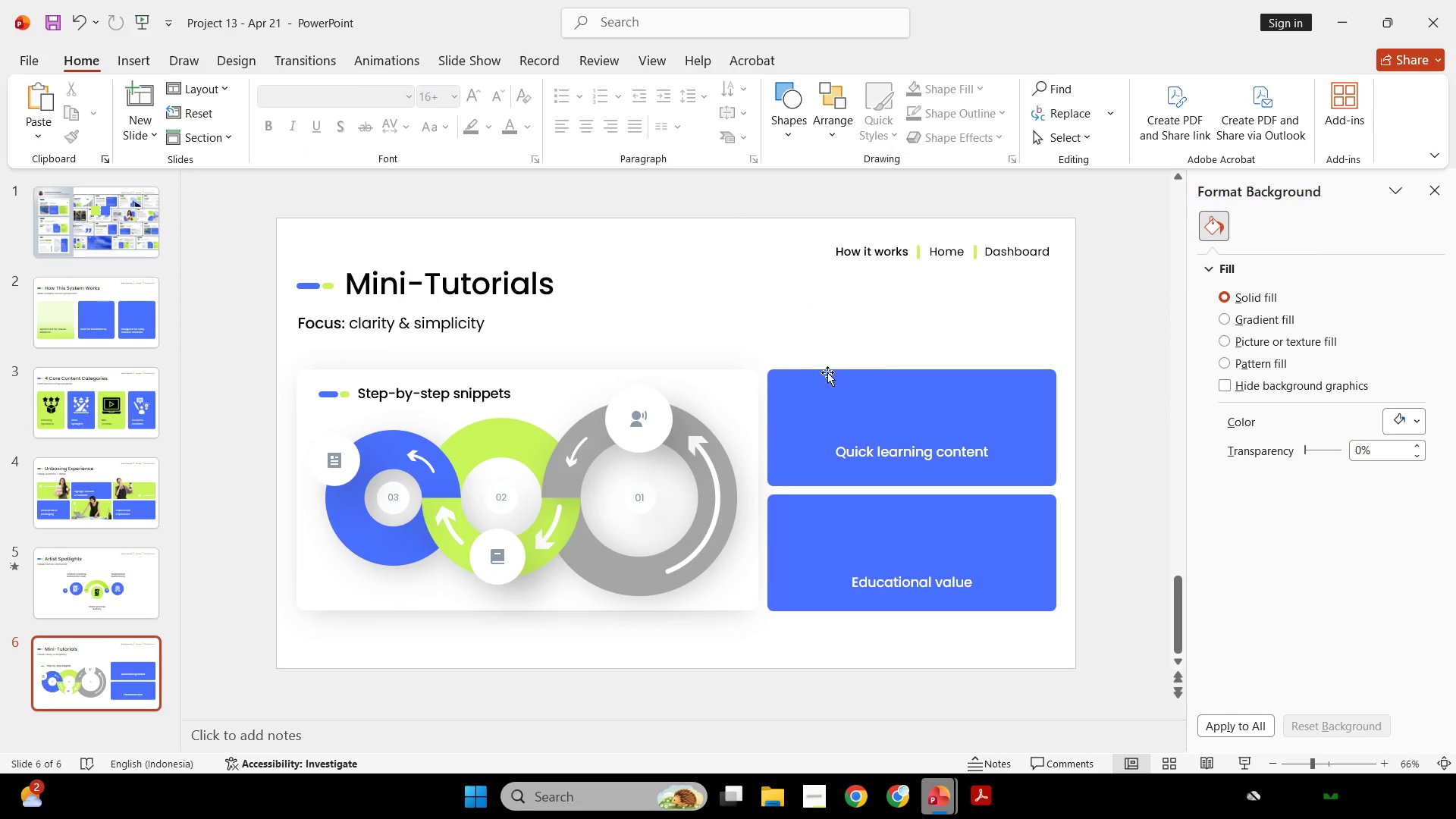 
left_click([747, 384])
 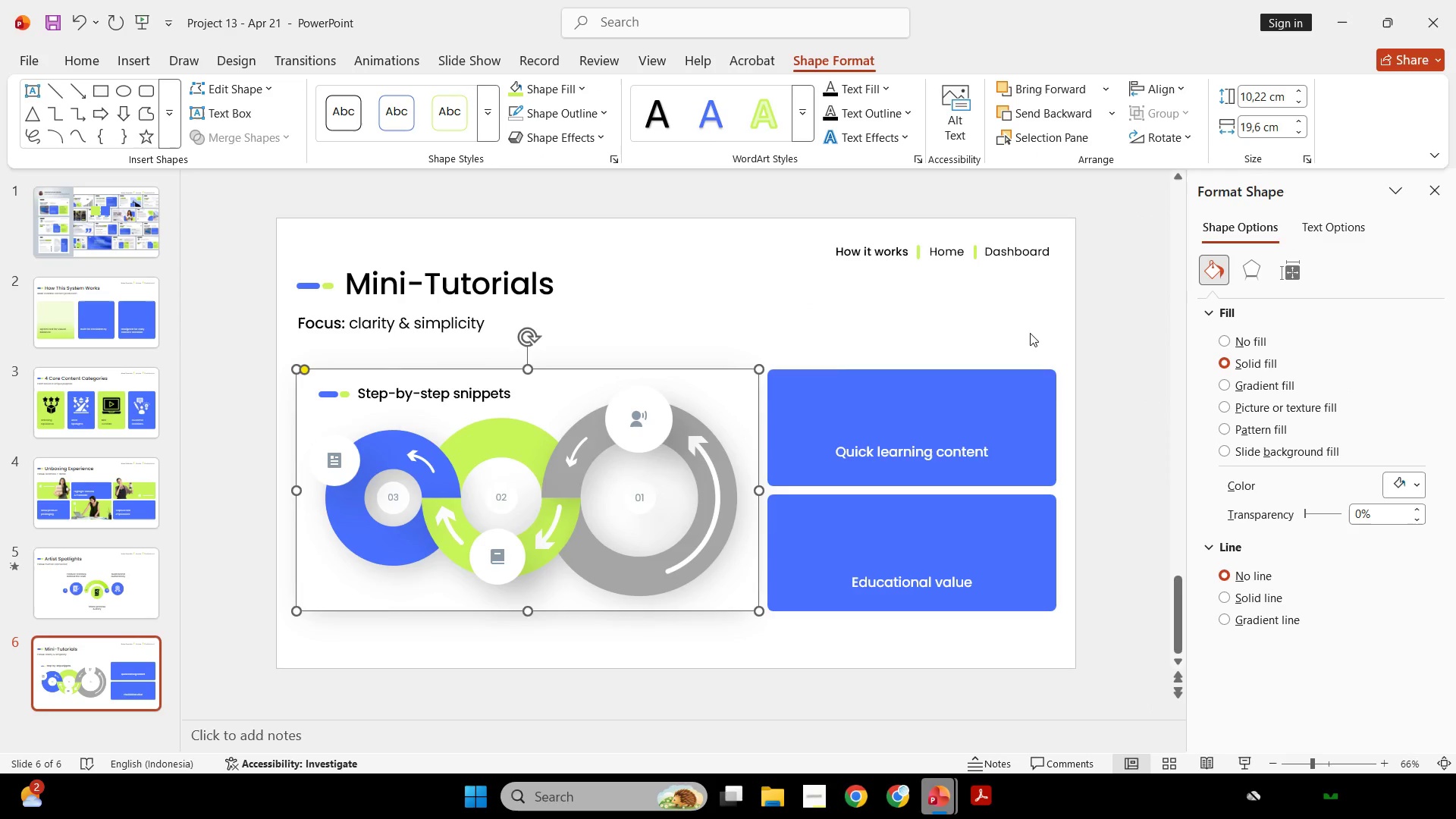 
left_click([1030, 332])
 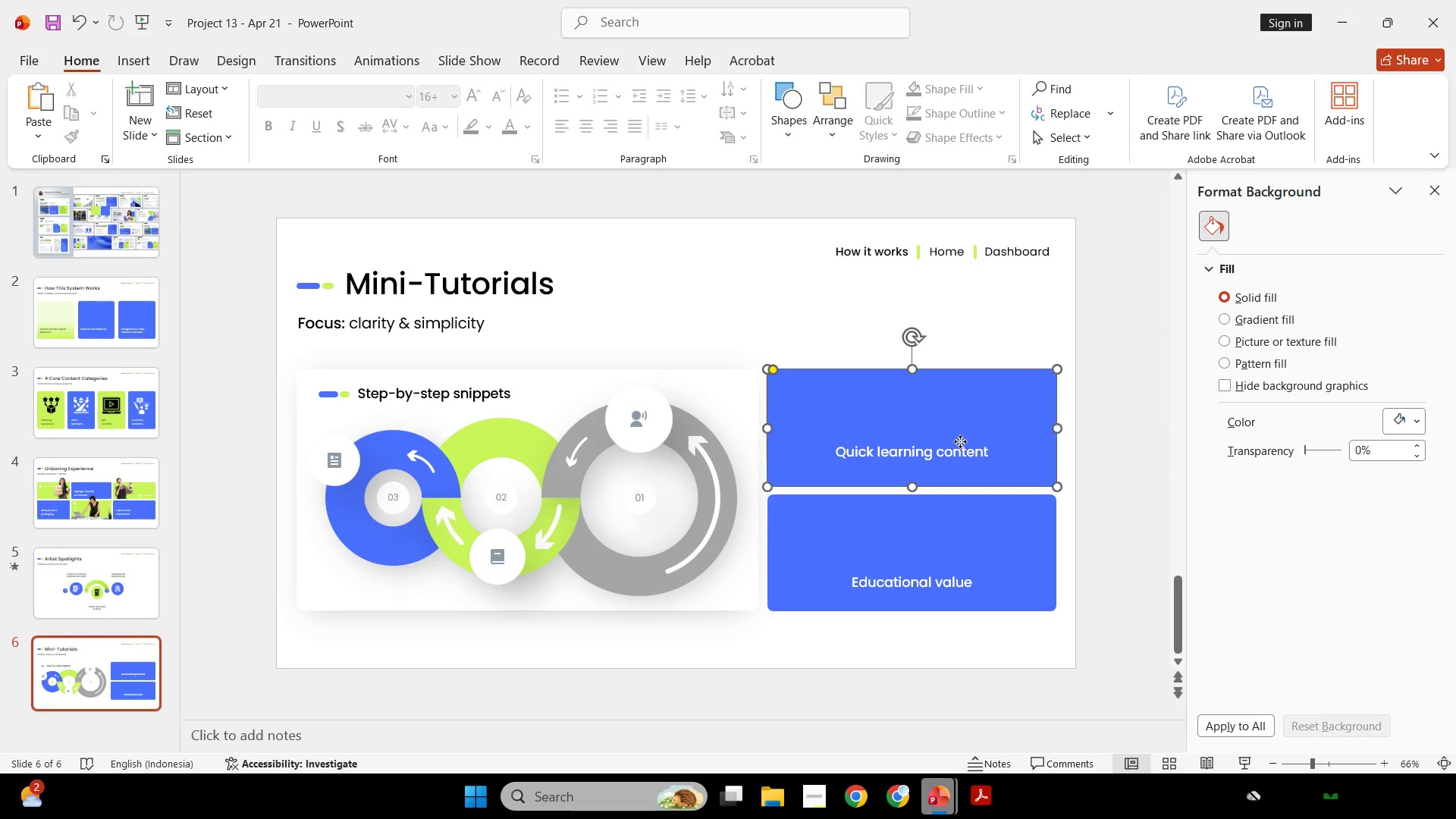 
double_click([962, 453])
 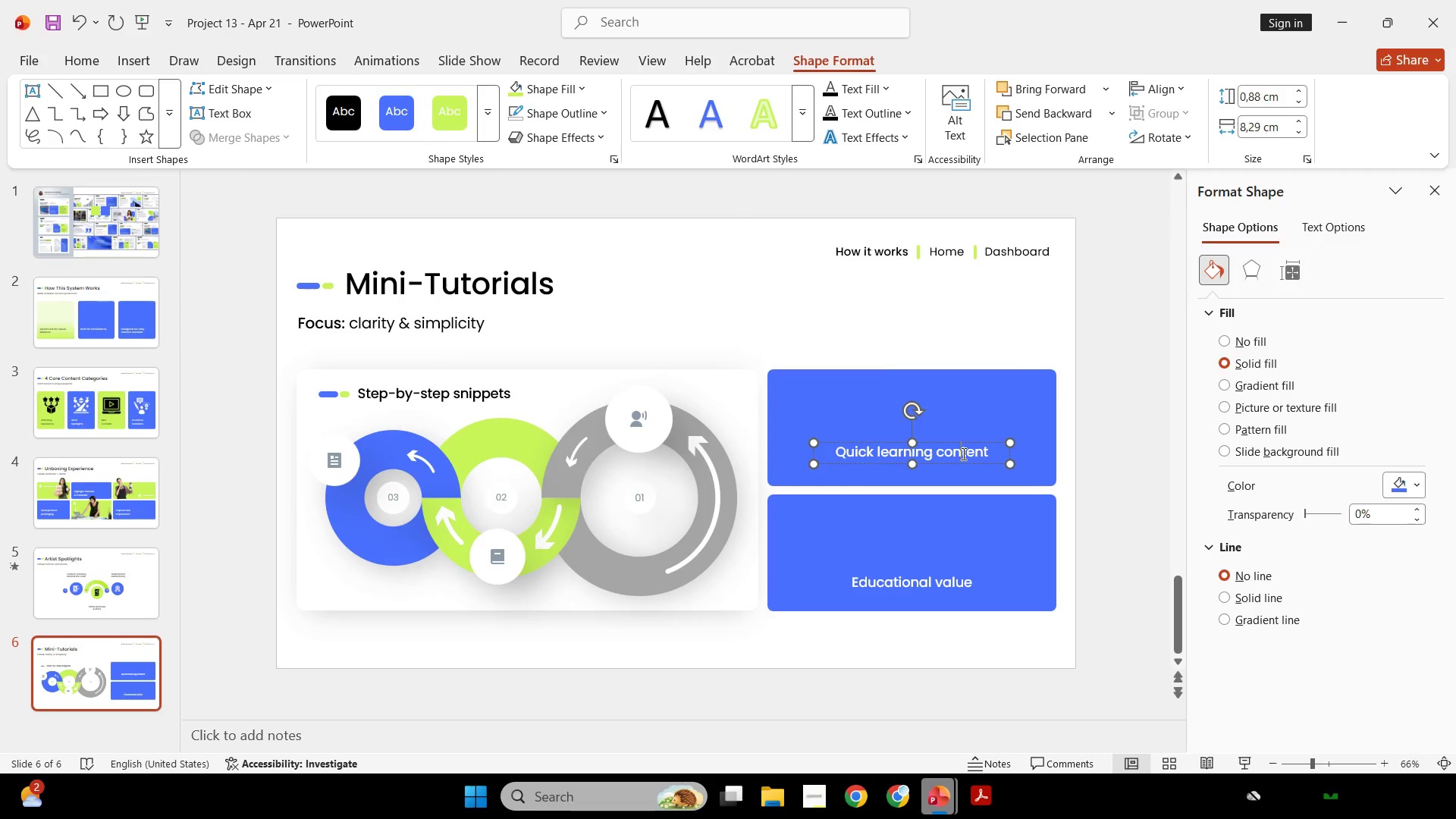 
key(Control+ControlLeft)
 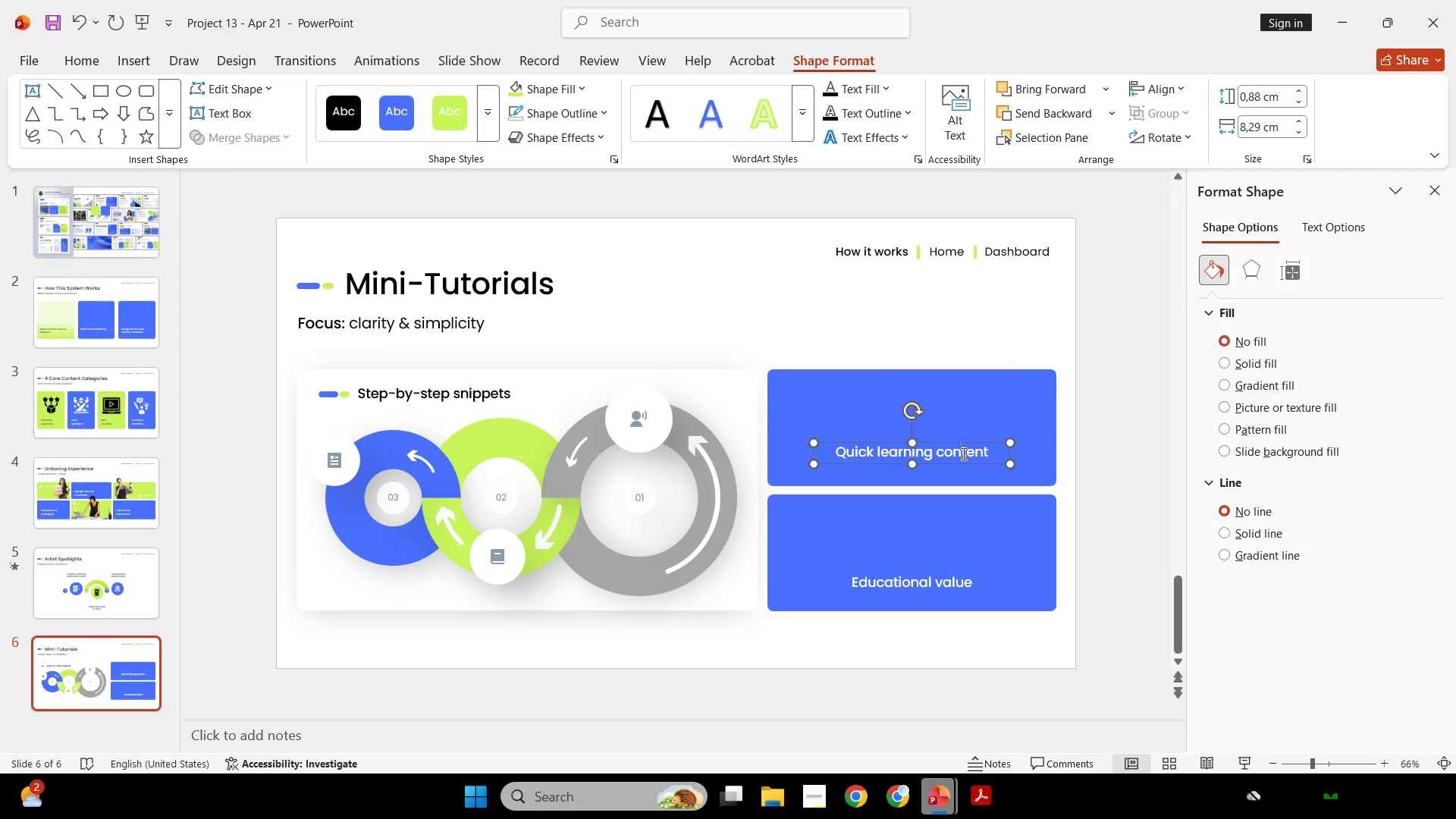 
key(Control+A)
 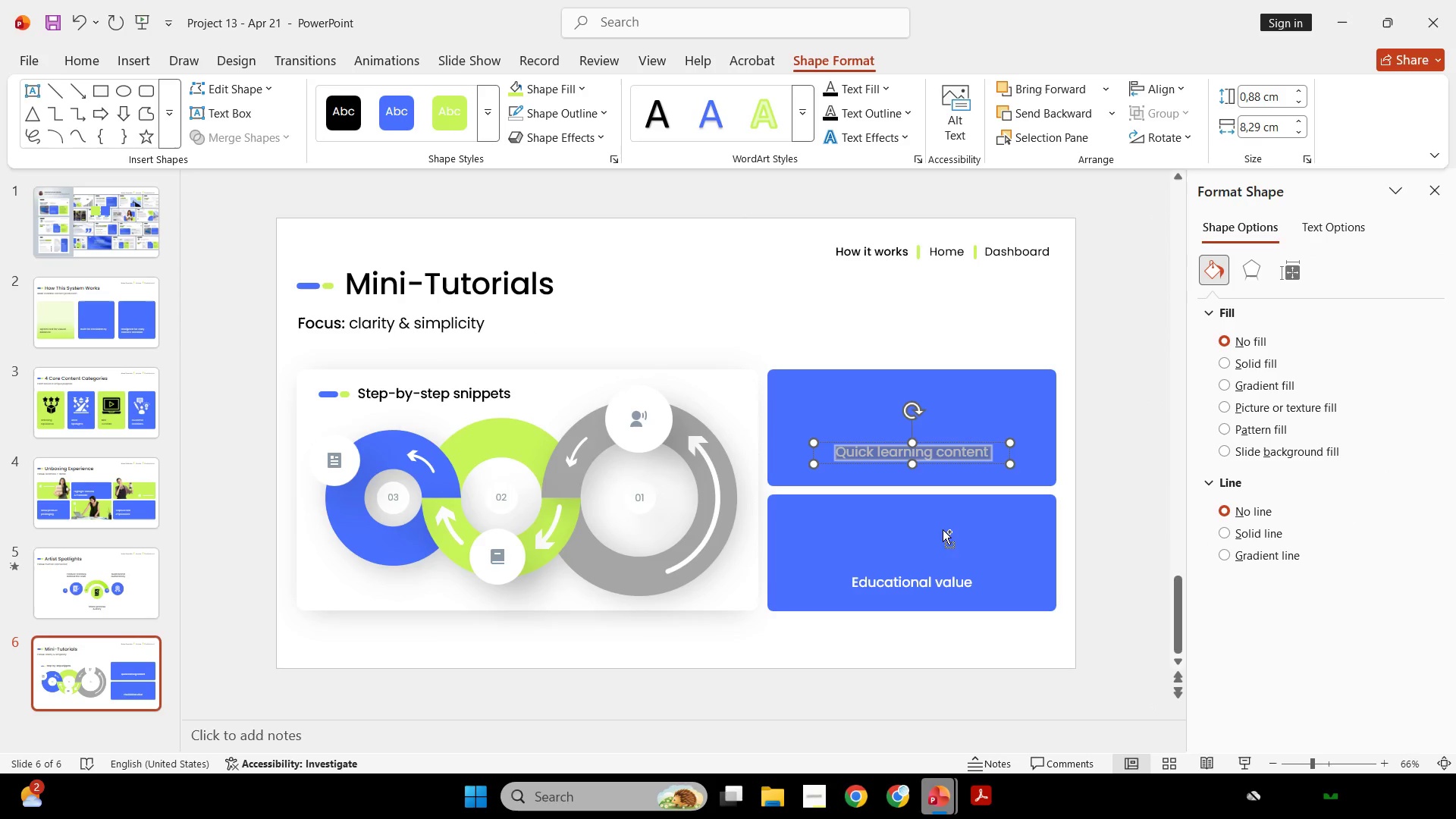 
key(Control+ControlLeft)
 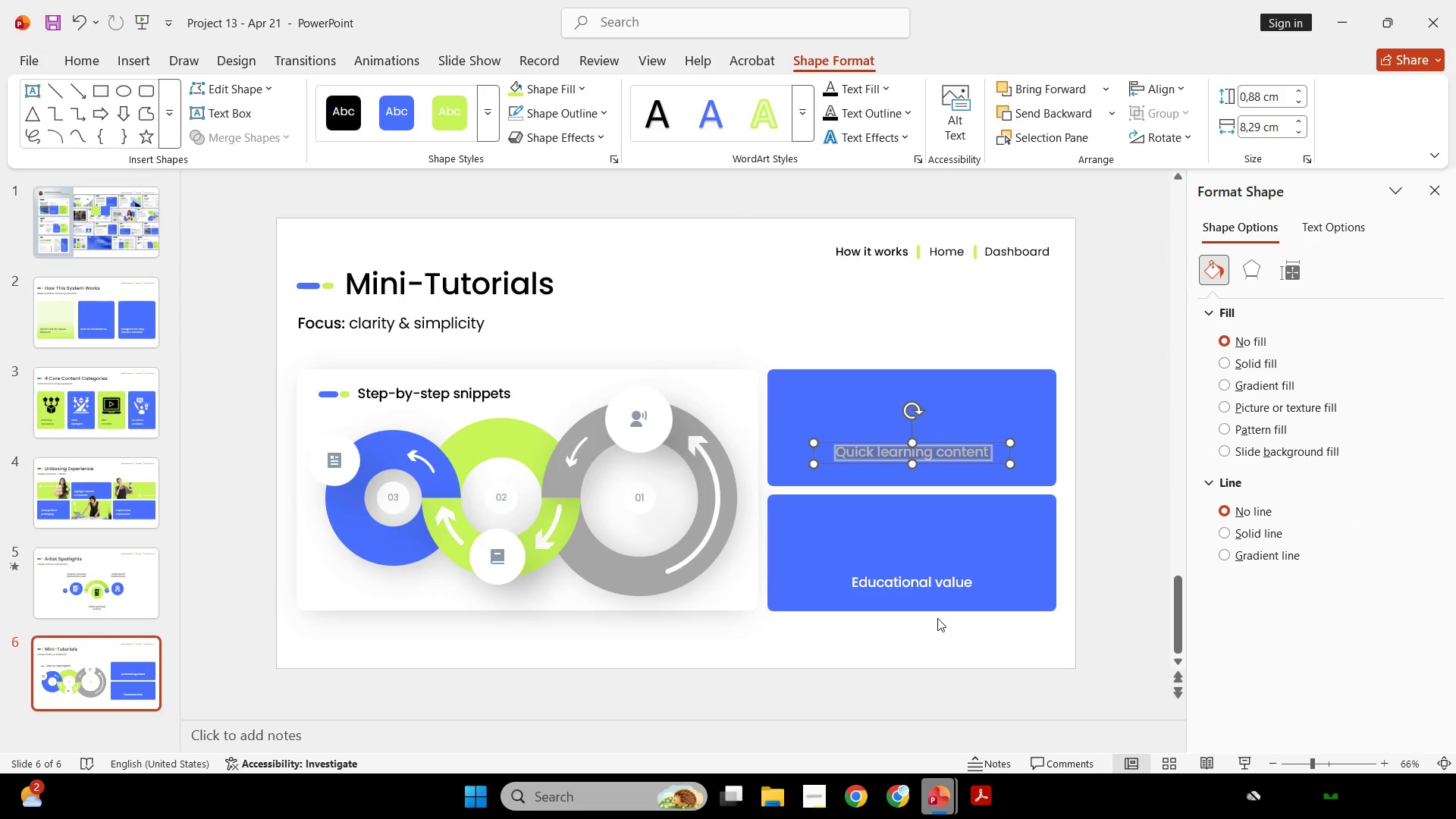 
key(Control+C)
 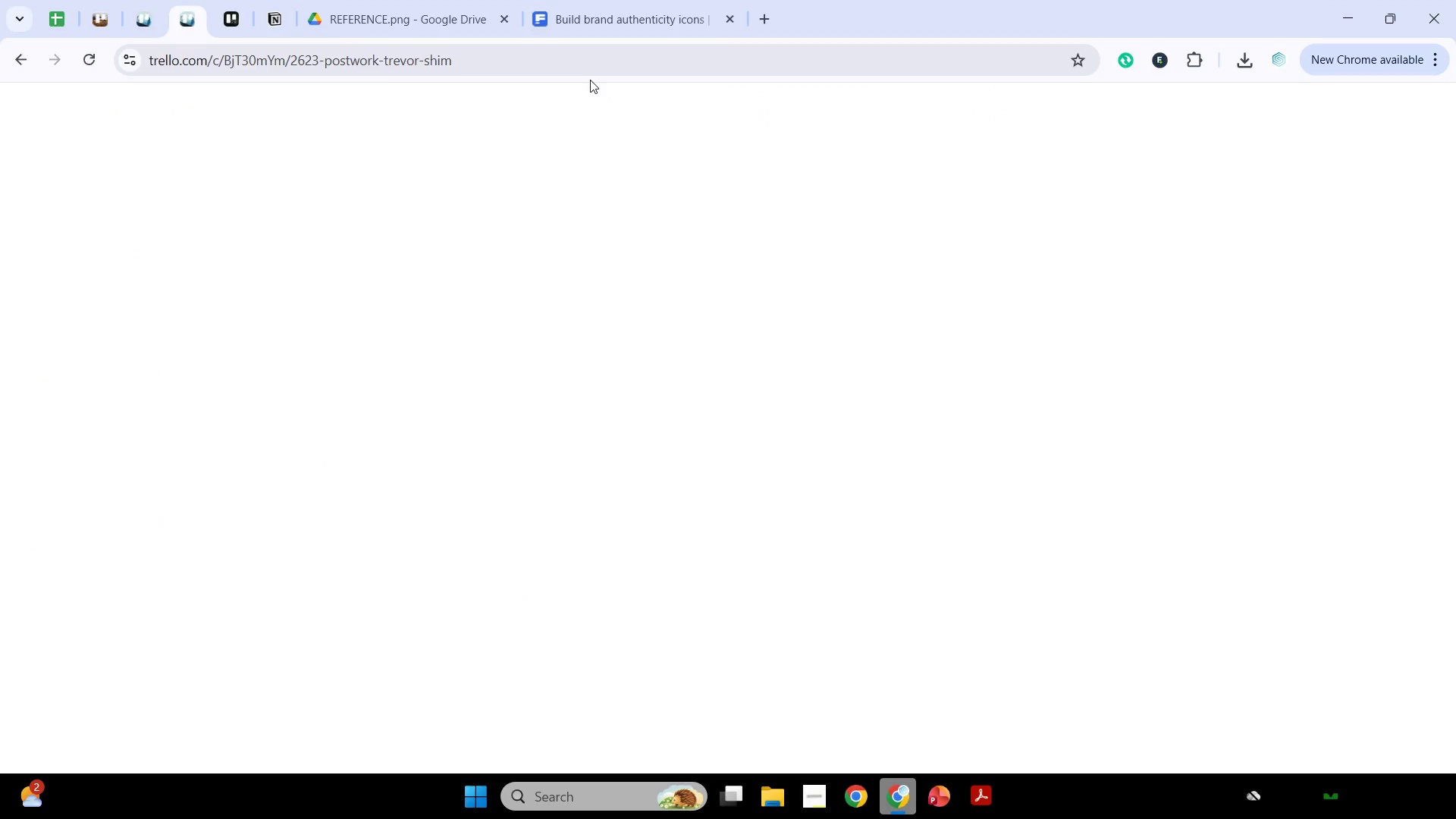 
left_click([618, 0])
 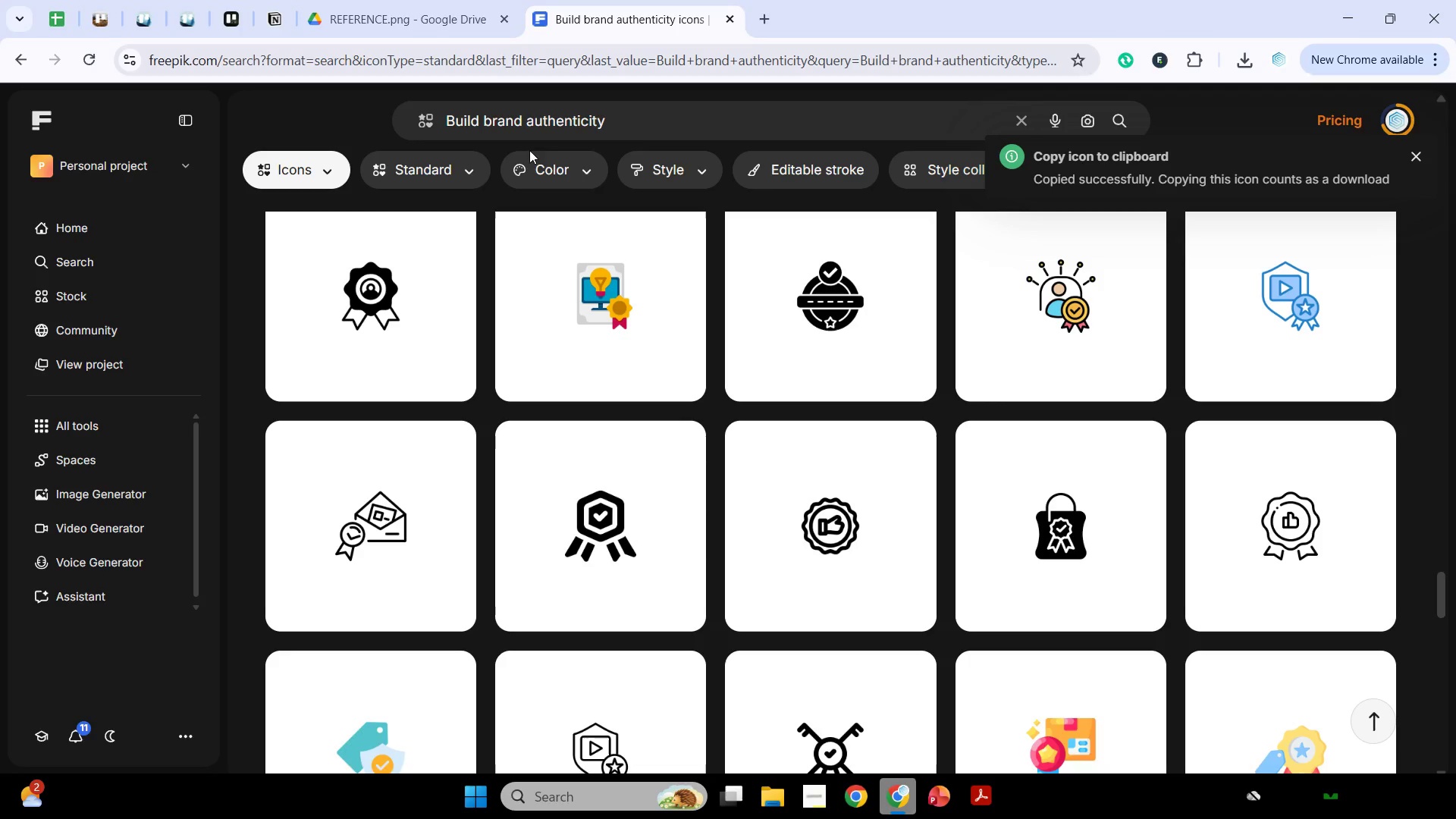 
left_click_drag(start_coordinate=[639, 127], to_coordinate=[315, 108])
 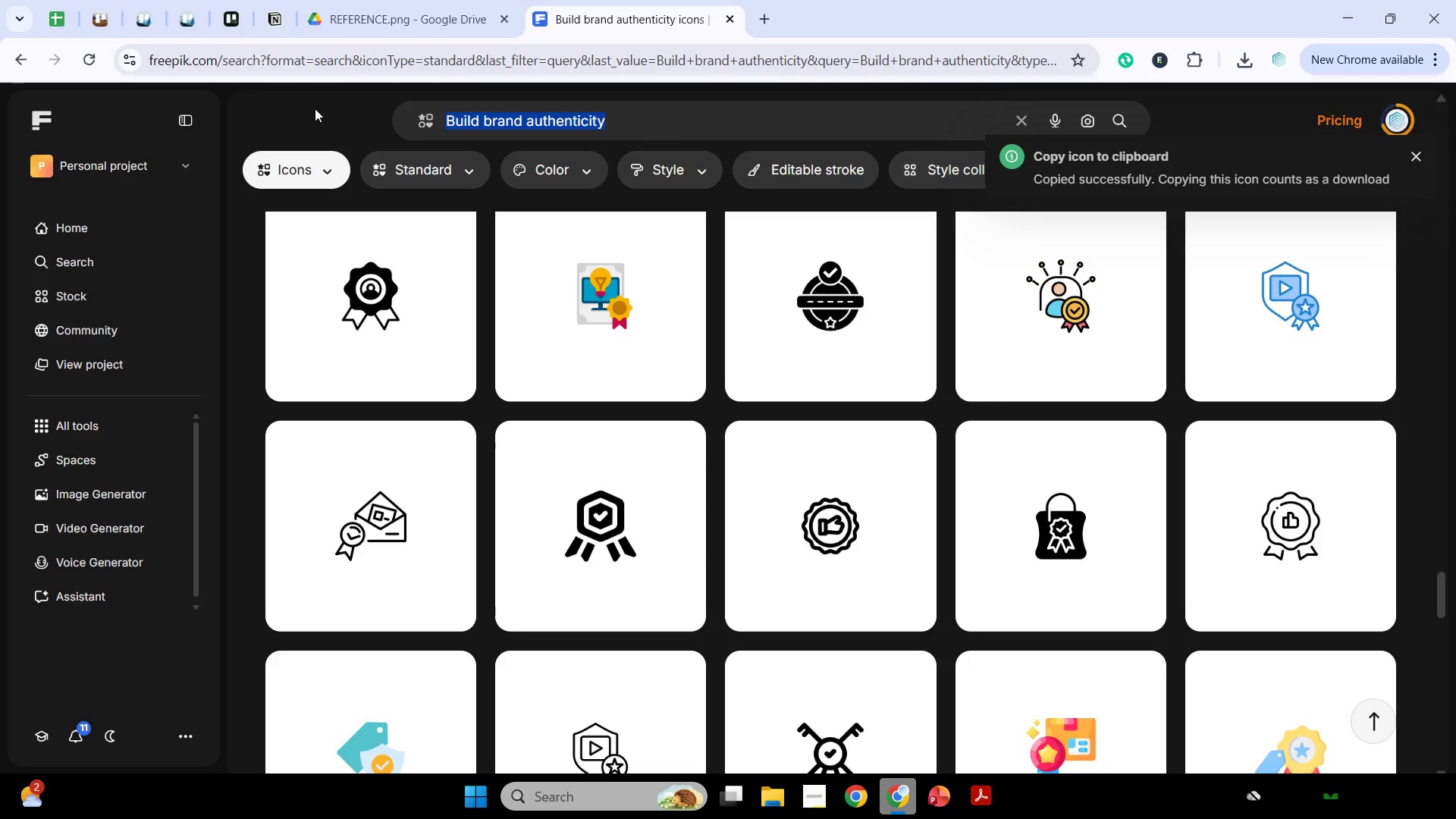 
key(Control+V)
 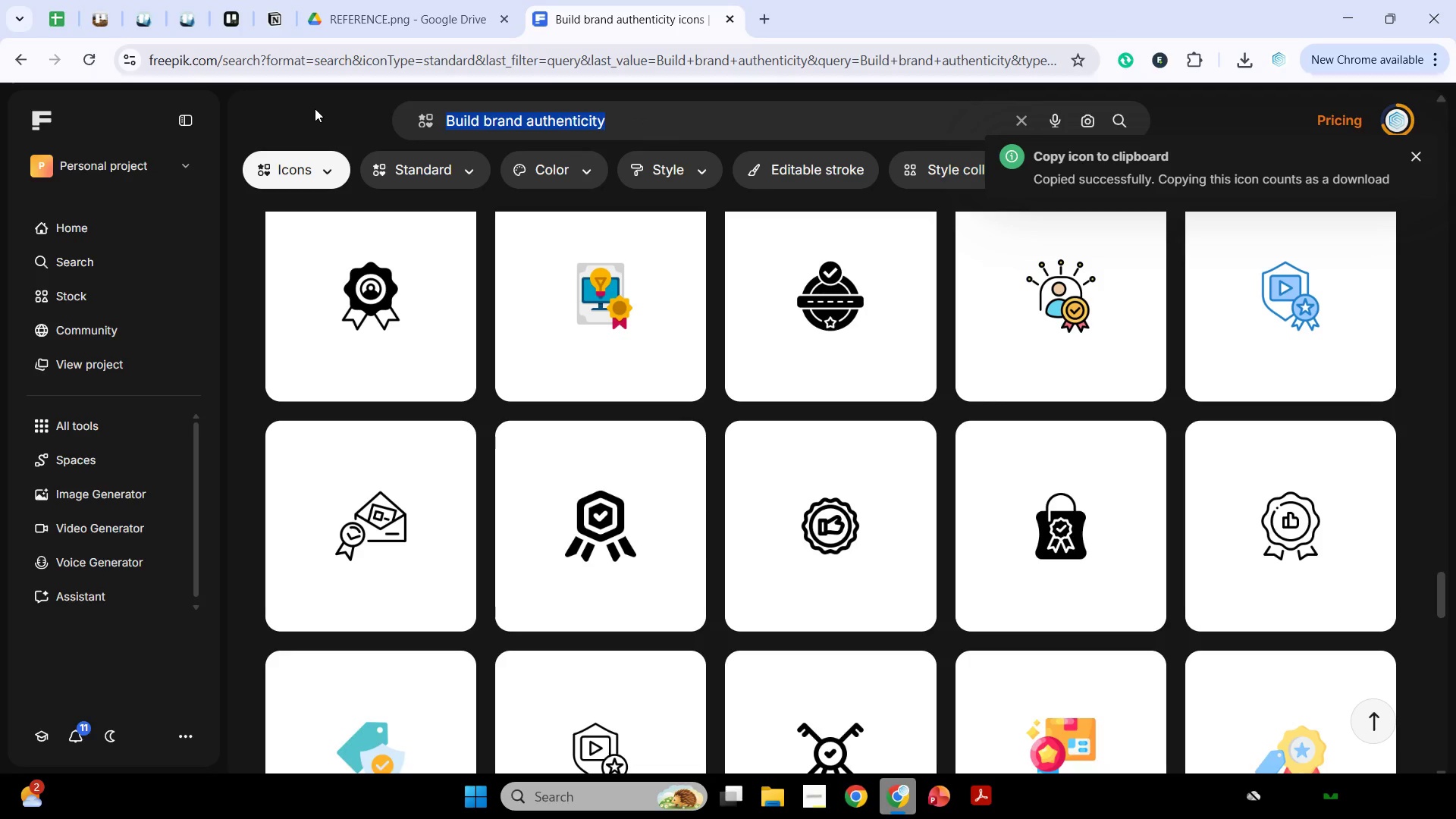 
key(Enter)
 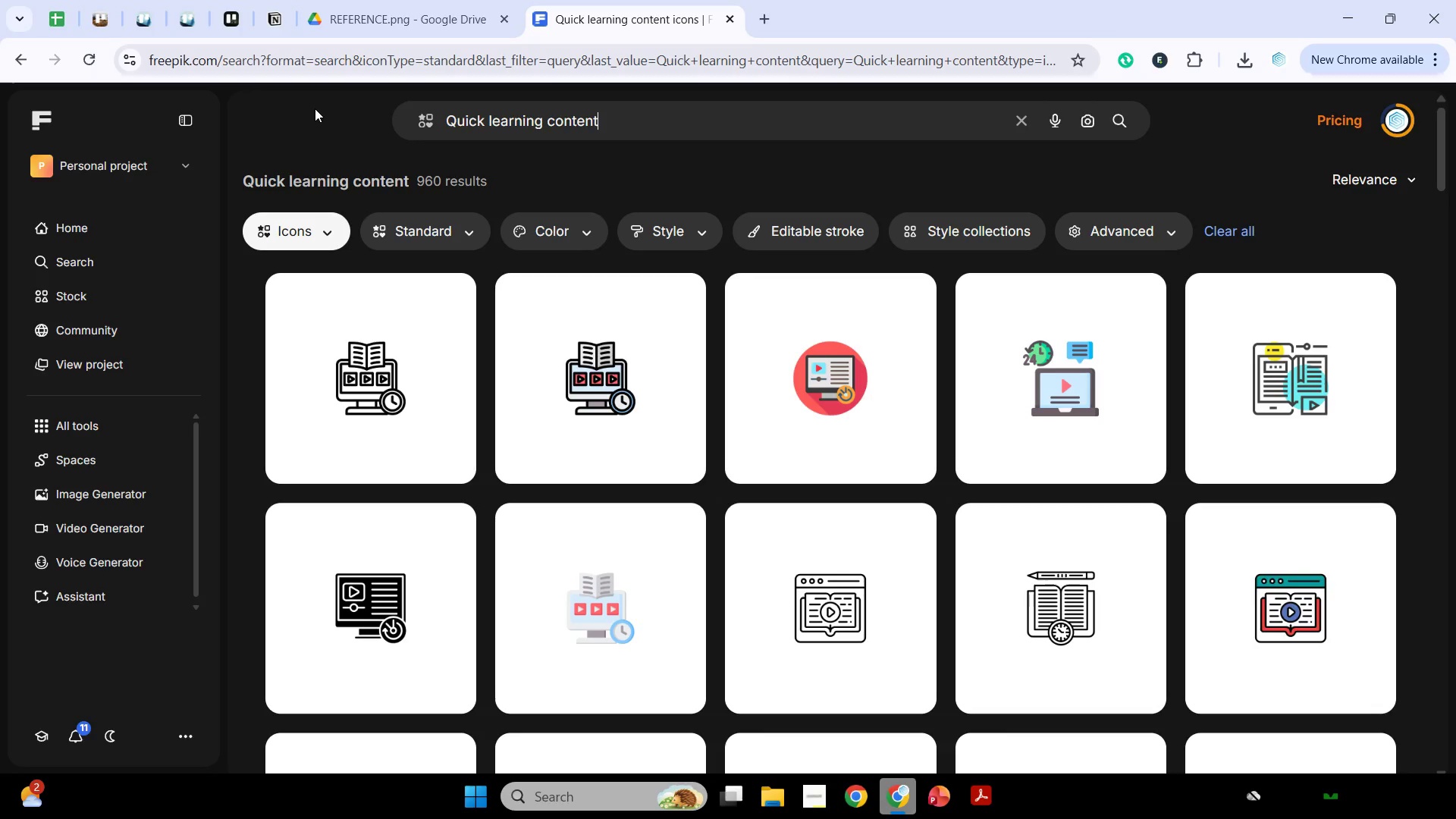 
wait(15.31)
 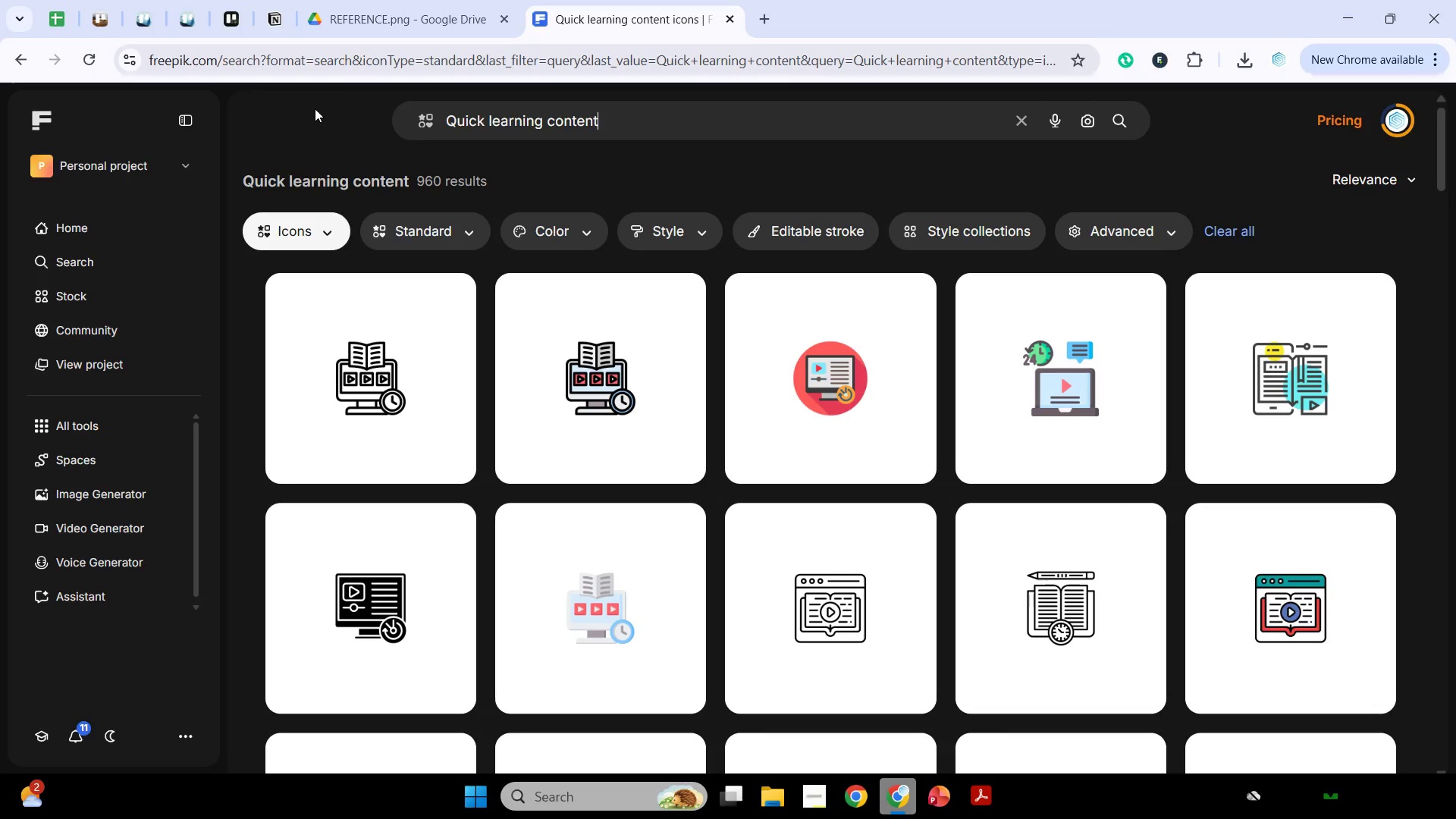 
mouse_move([1290, 726])
 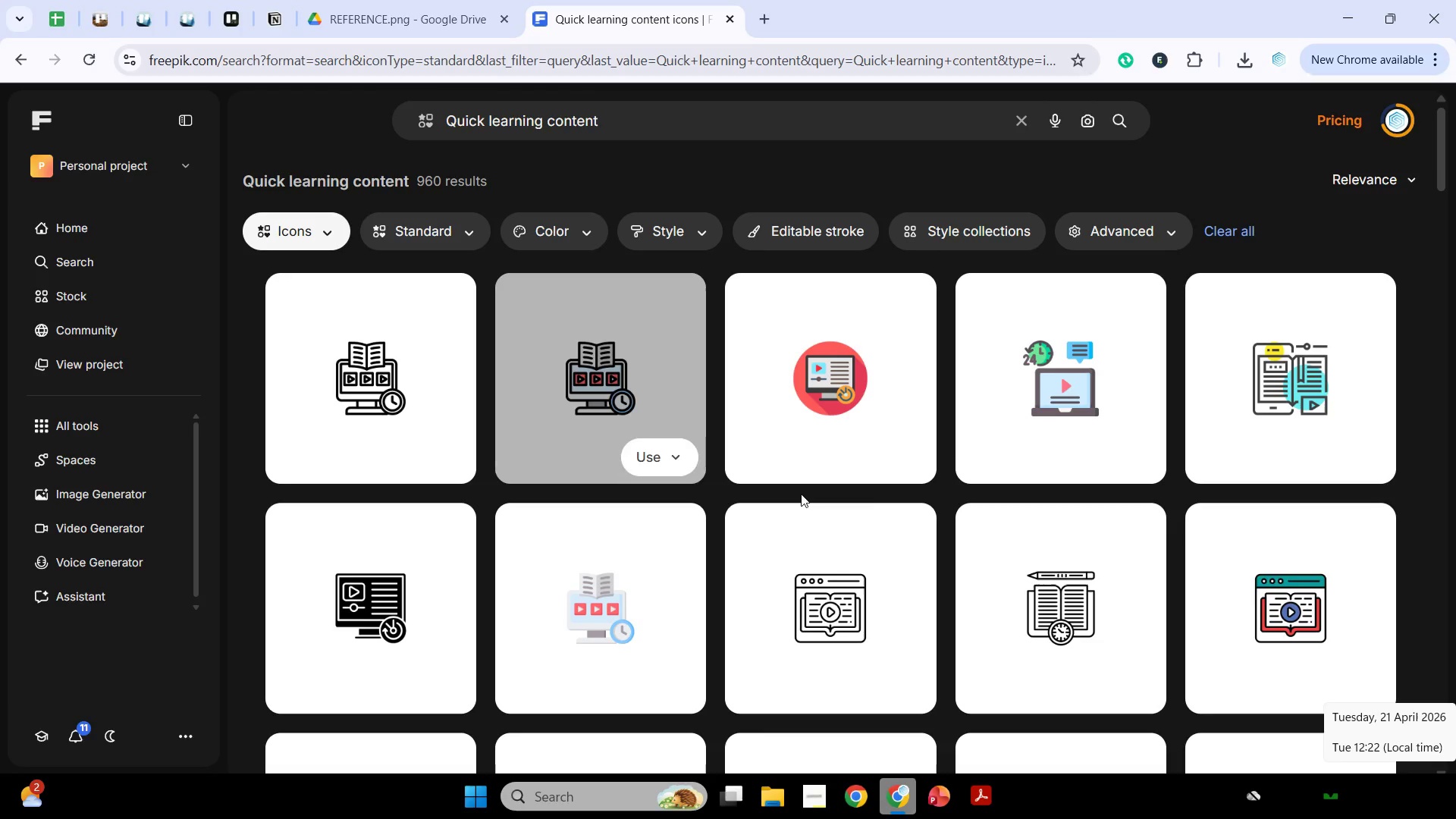 
scroll: coordinate [921, 466], scroll_direction: down, amount: 7.0
 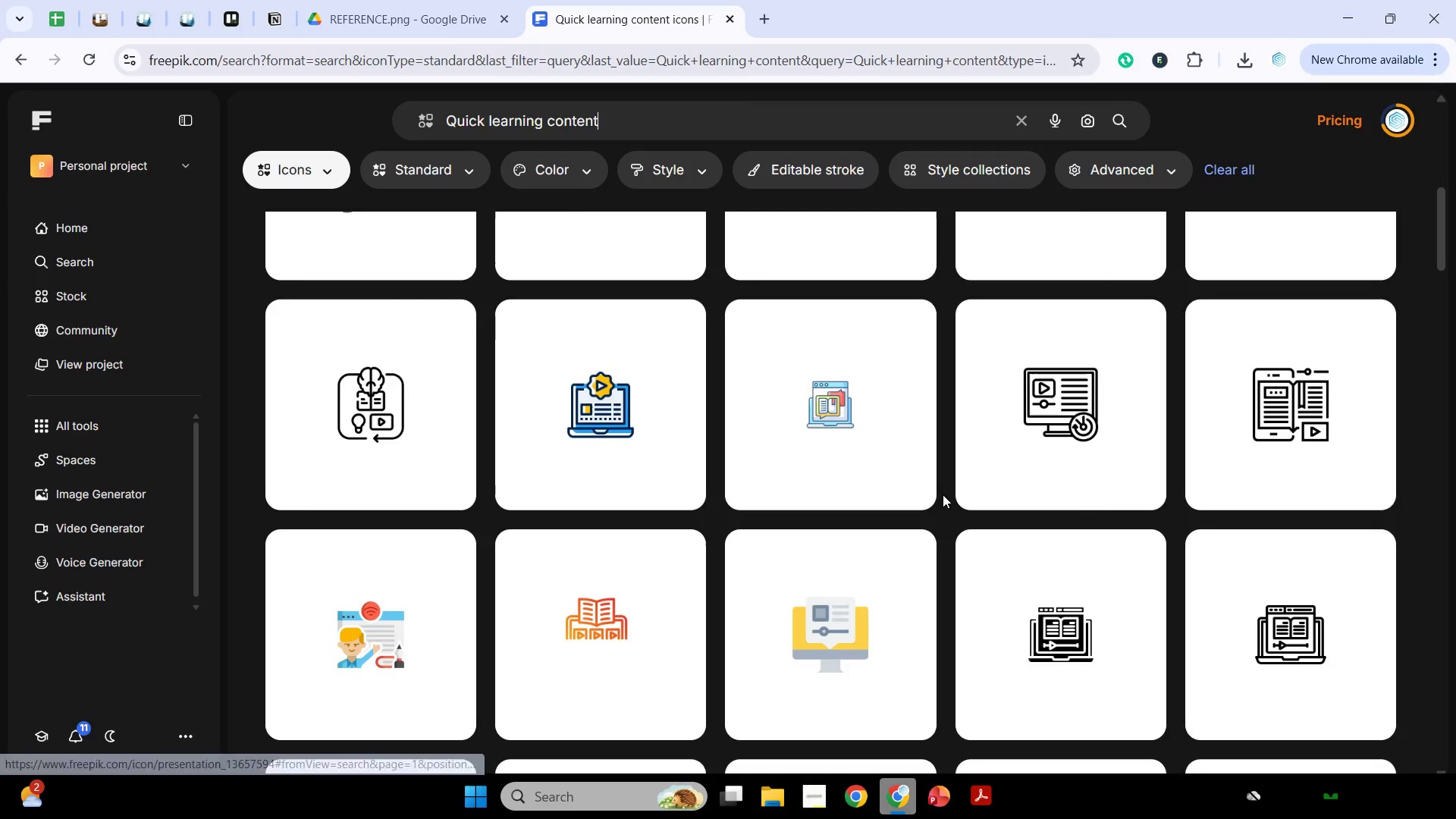 
scroll: coordinate [943, 494], scroll_direction: up, amount: 1.0
 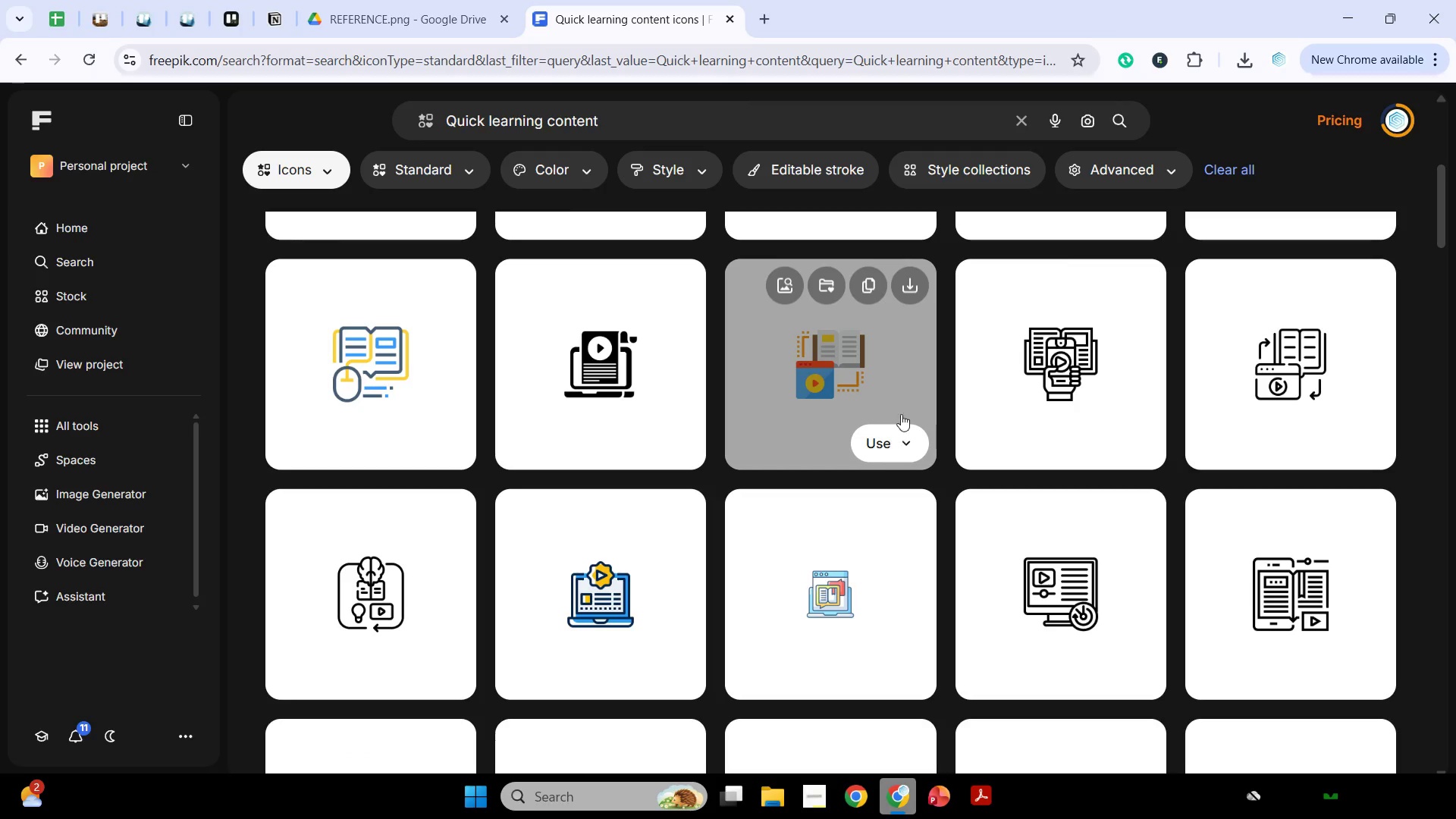 
scroll: coordinate [903, 362], scroll_direction: down, amount: 16.0
 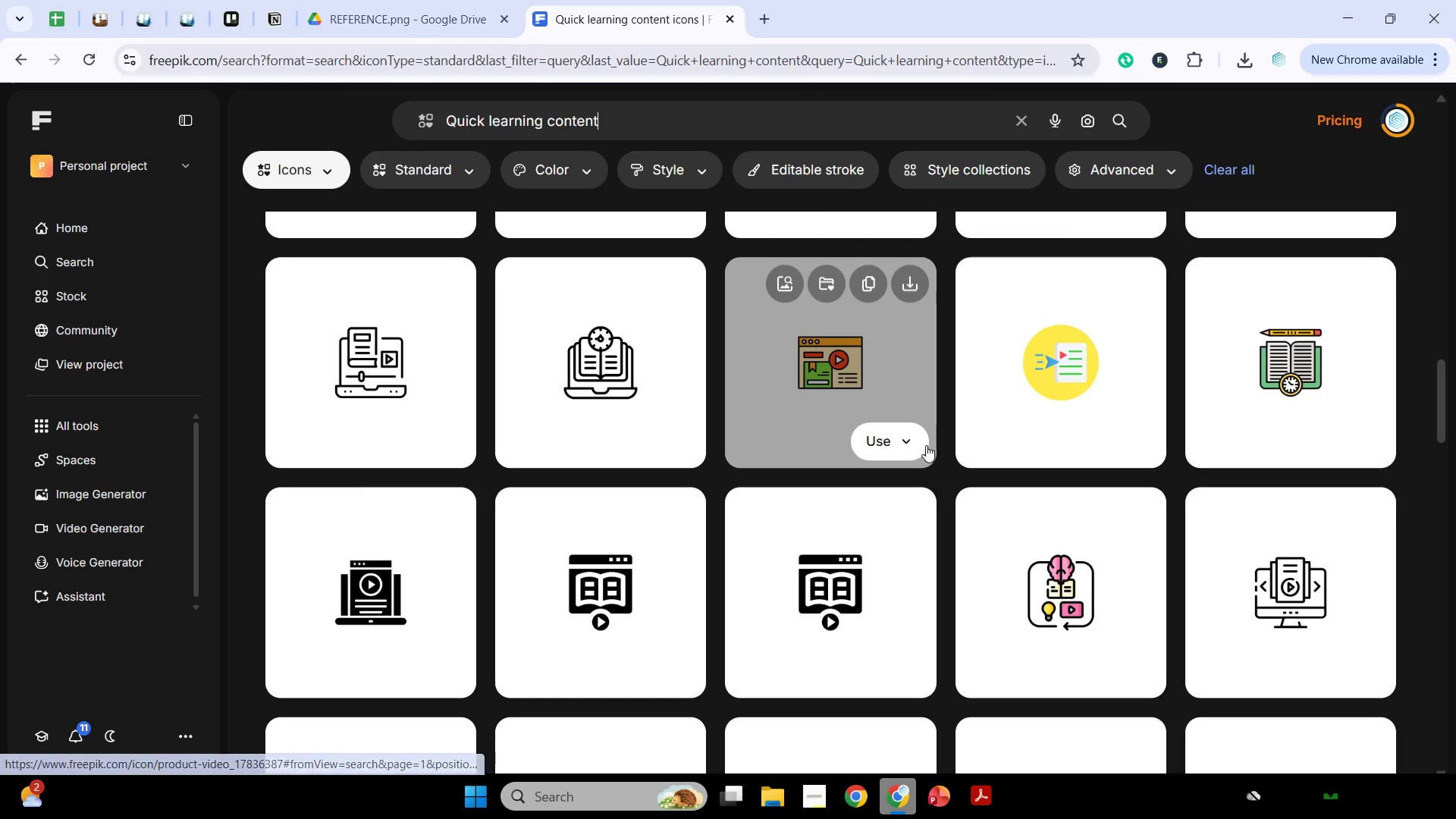 
scroll: coordinate [893, 410], scroll_direction: down, amount: 11.0
 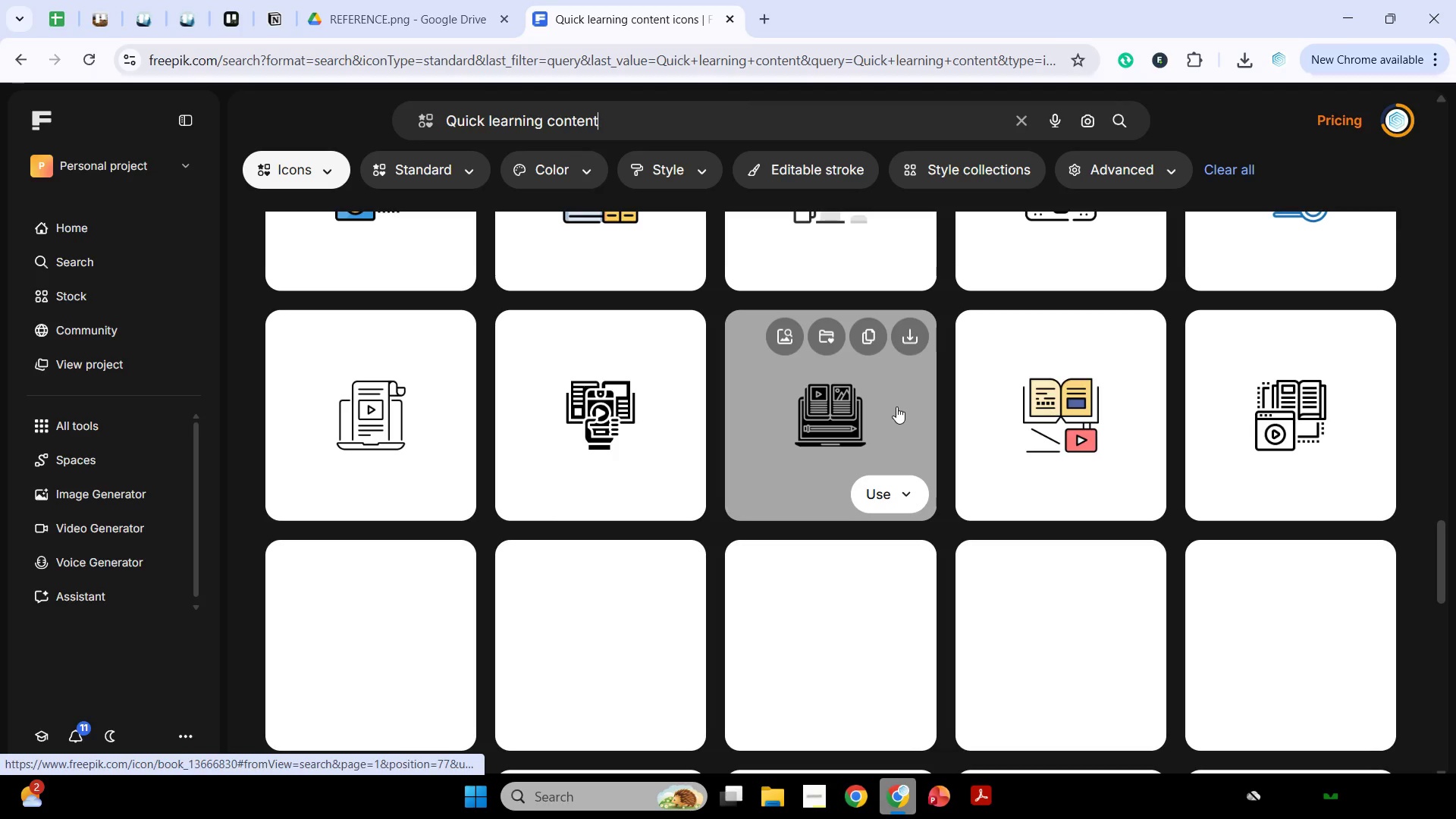 
scroll: coordinate [927, 410], scroll_direction: down, amount: 20.0
 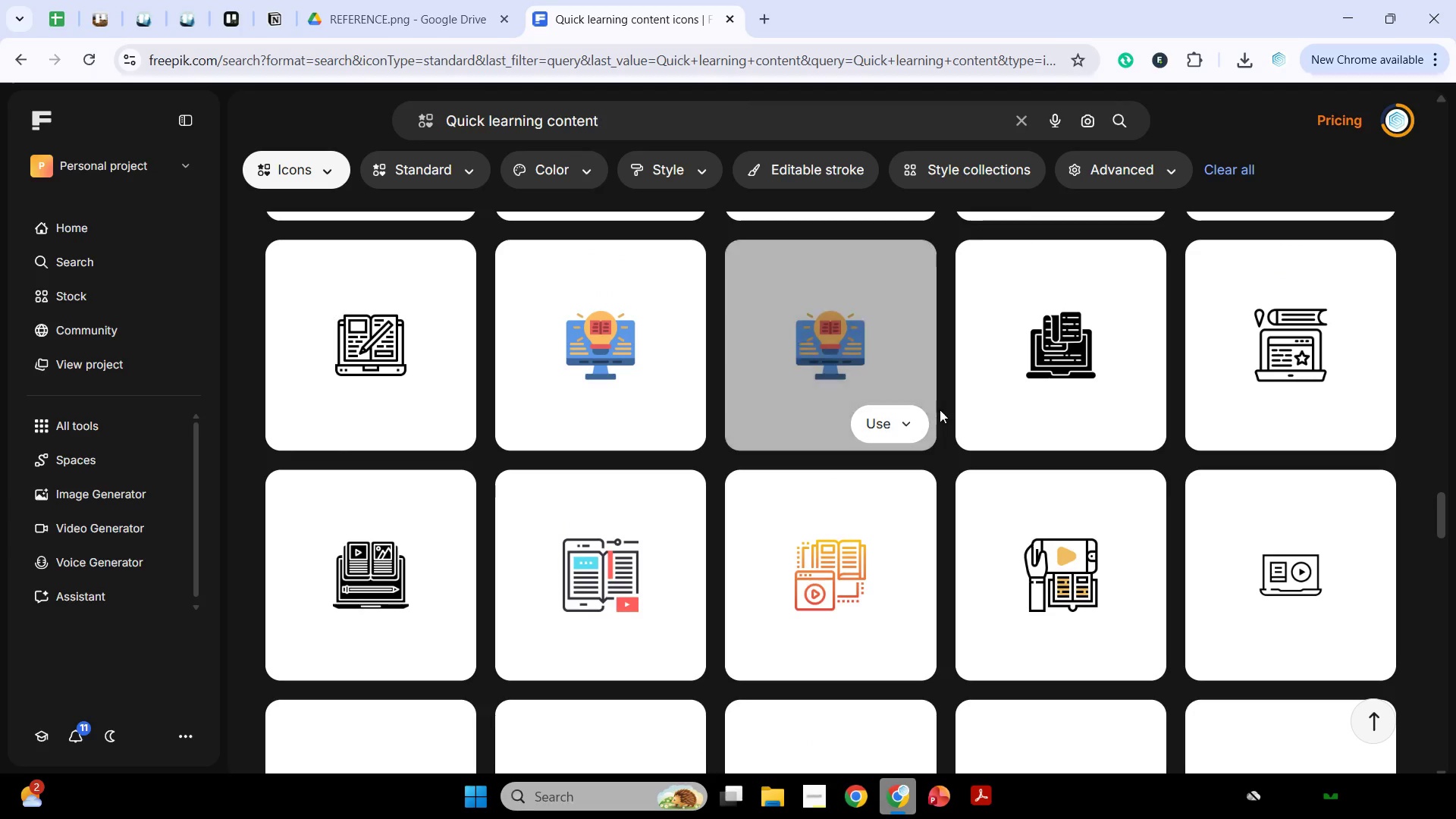 
scroll: coordinate [937, 428], scroll_direction: down, amount: 14.0
 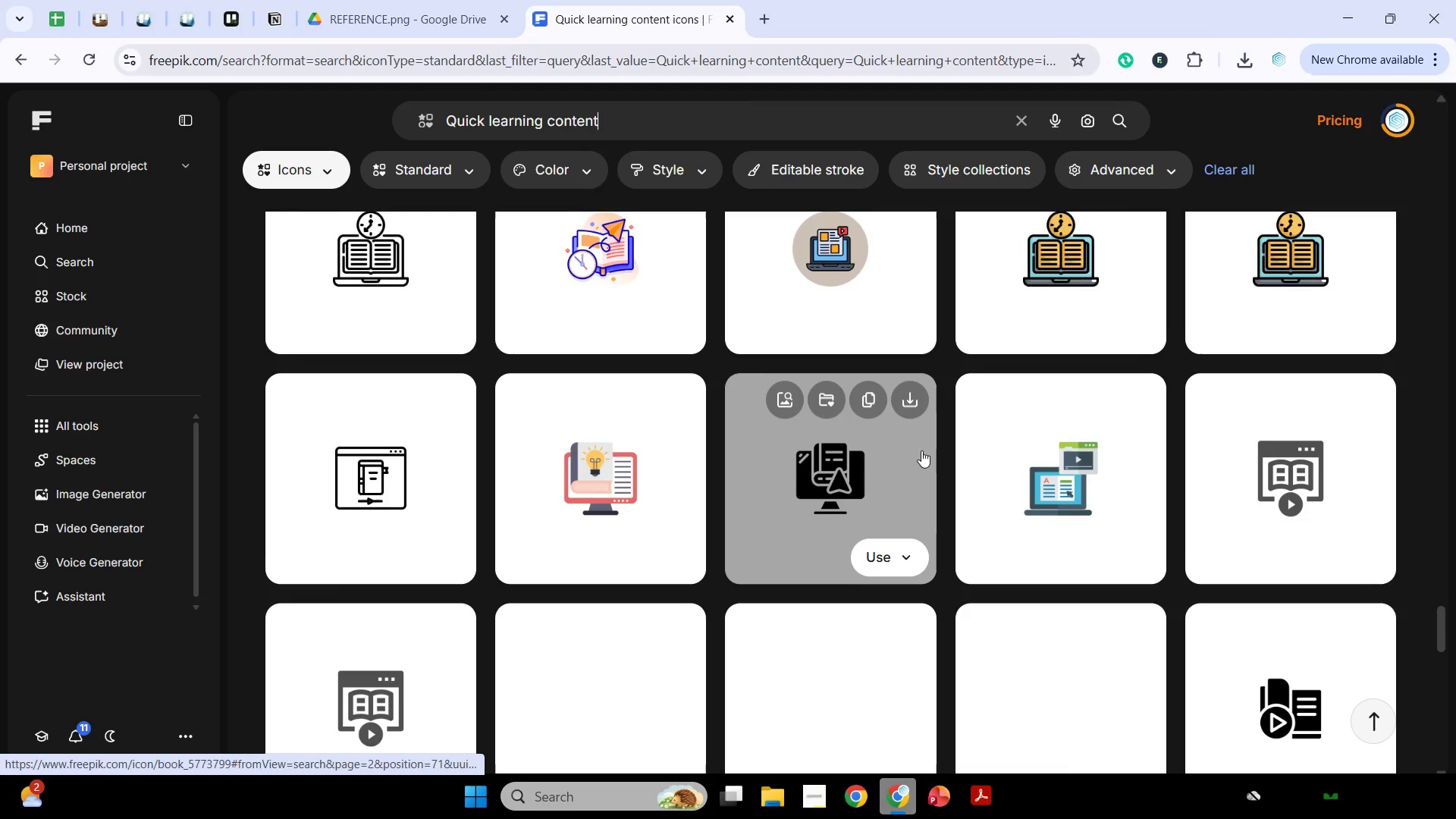 
scroll: coordinate [858, 399], scroll_direction: down, amount: 11.0
 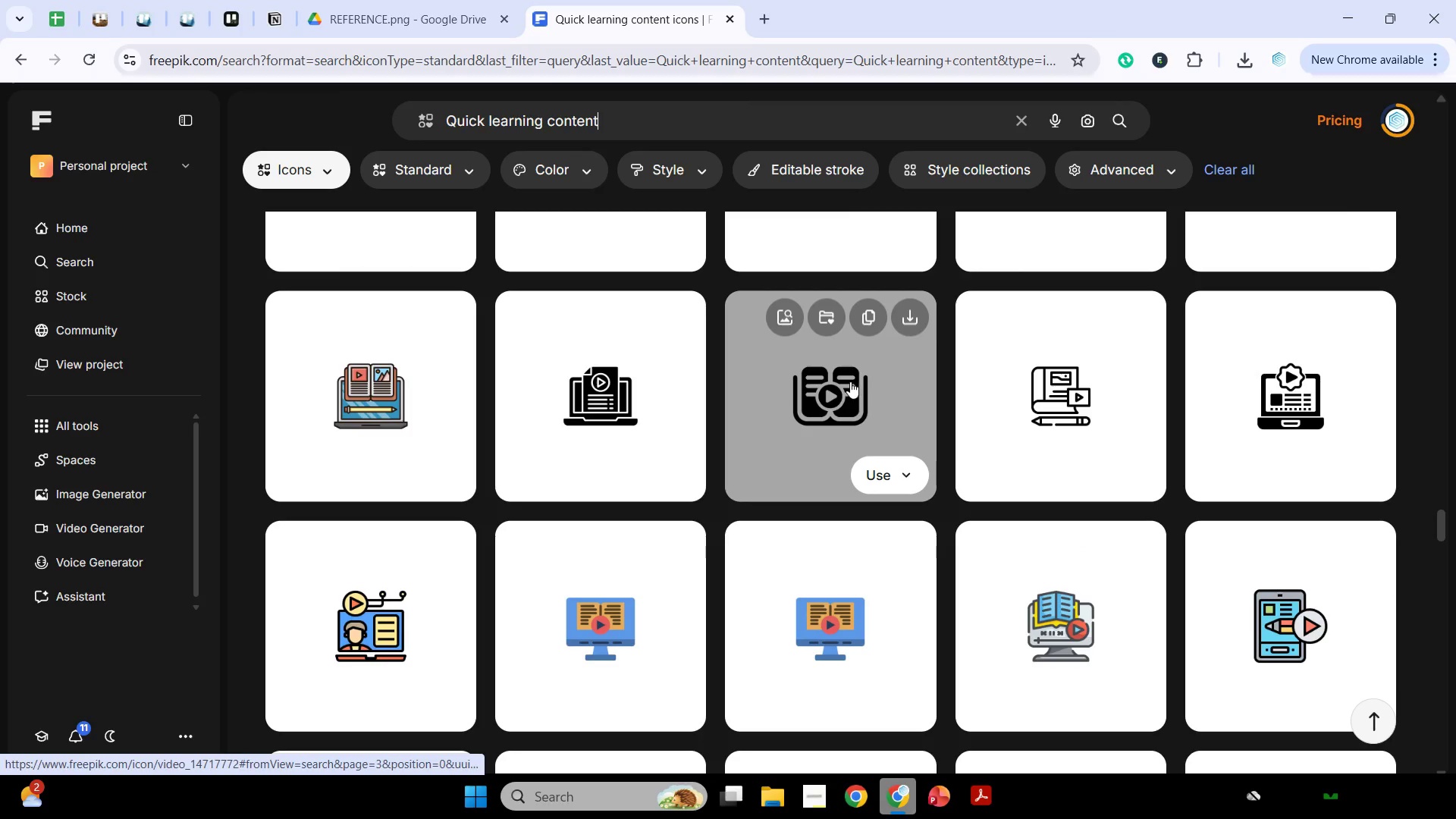 
scroll: coordinate [849, 382], scroll_direction: down, amount: 14.0
 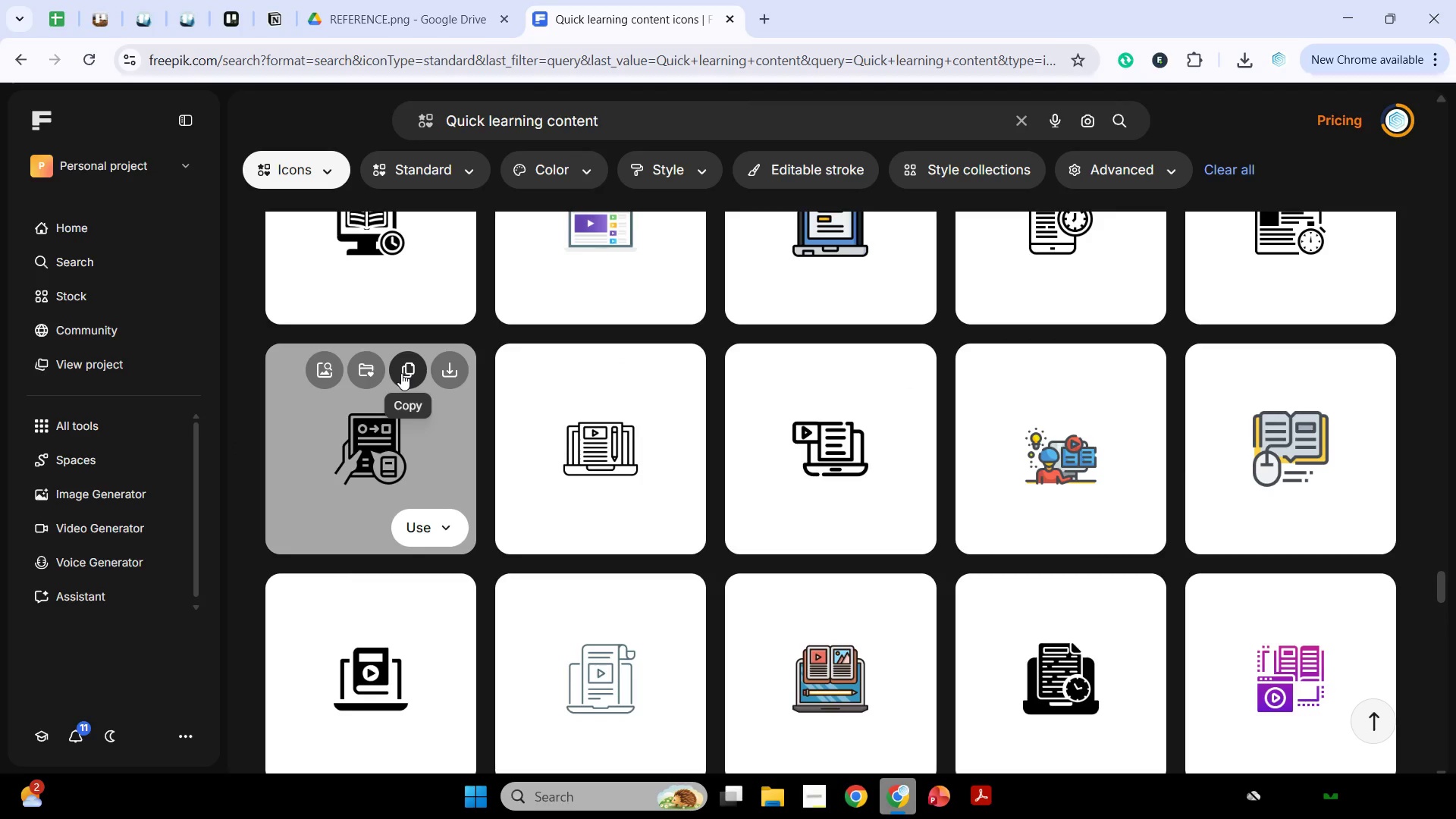 
left_click([401, 373])
 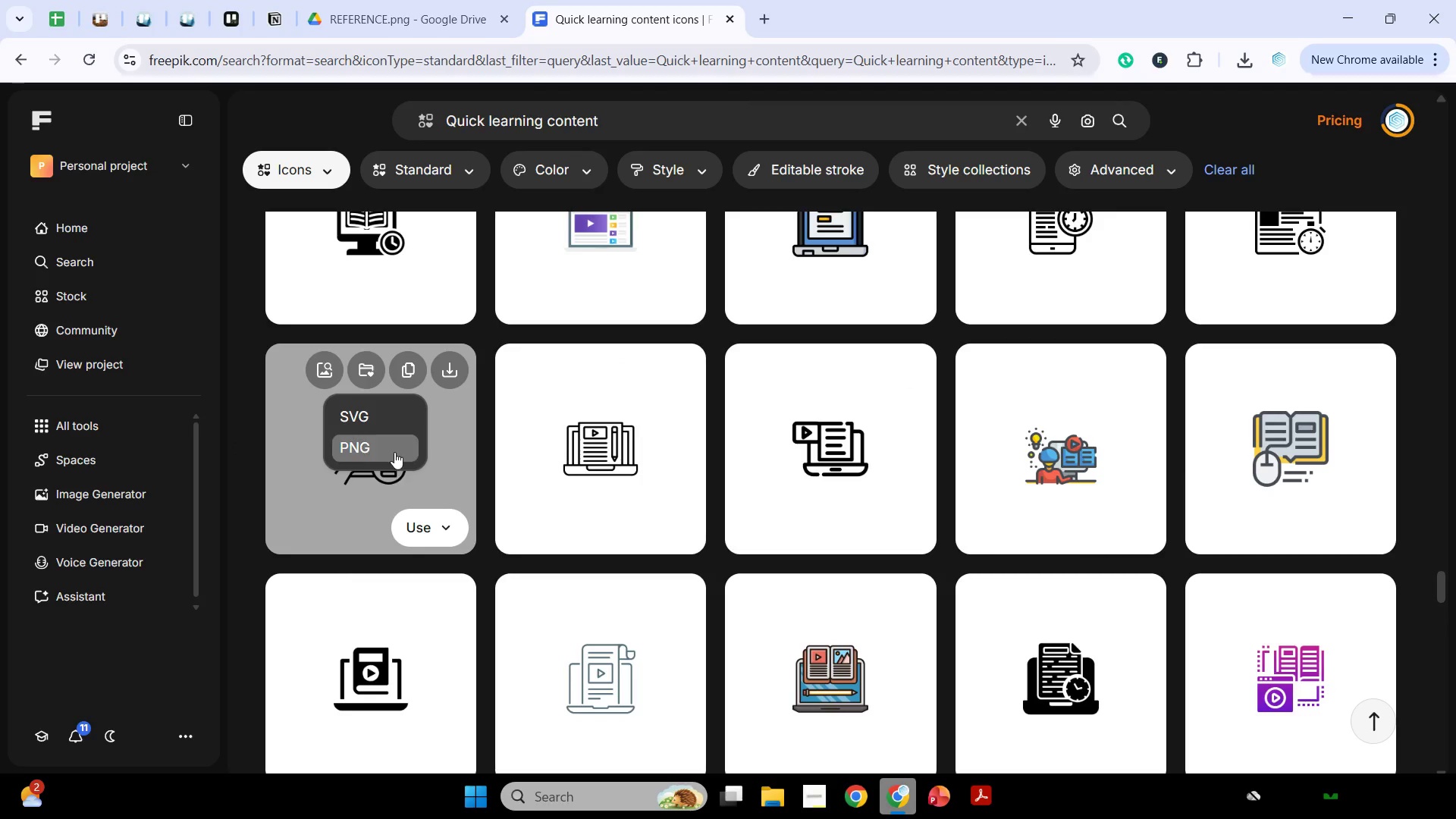 
left_click([394, 444])
 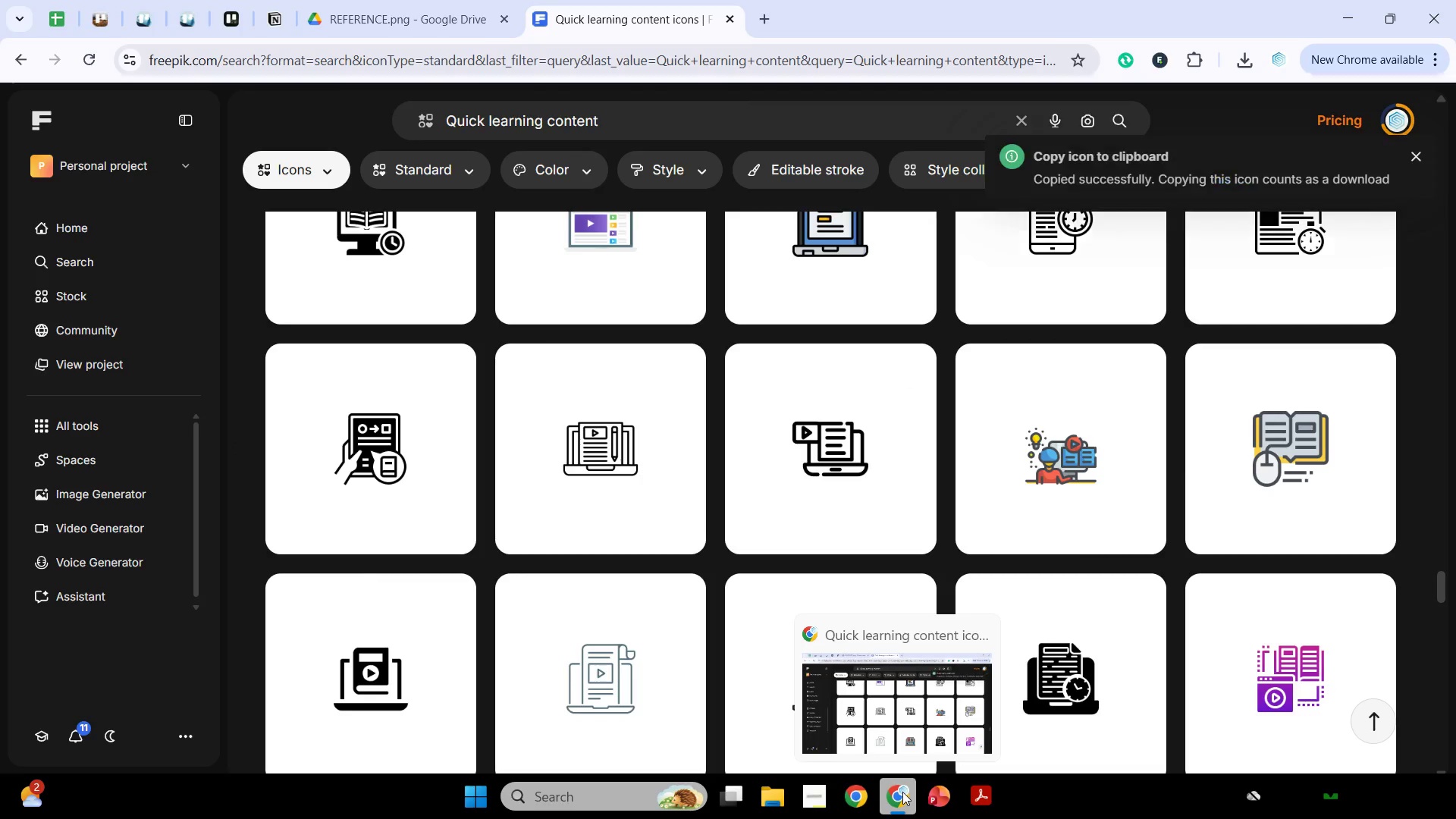 
left_click([902, 792])
 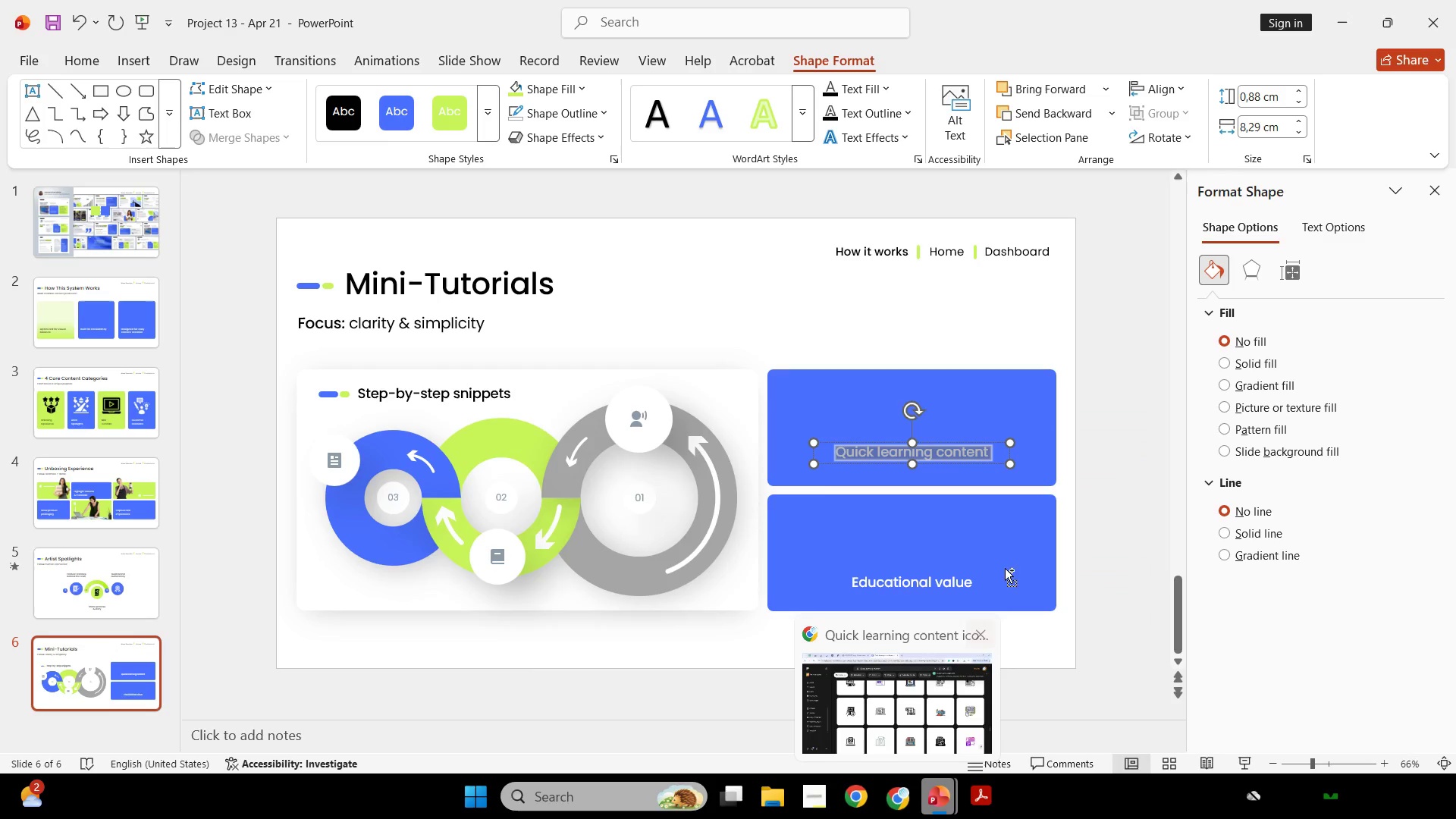 
key(Control+V)
 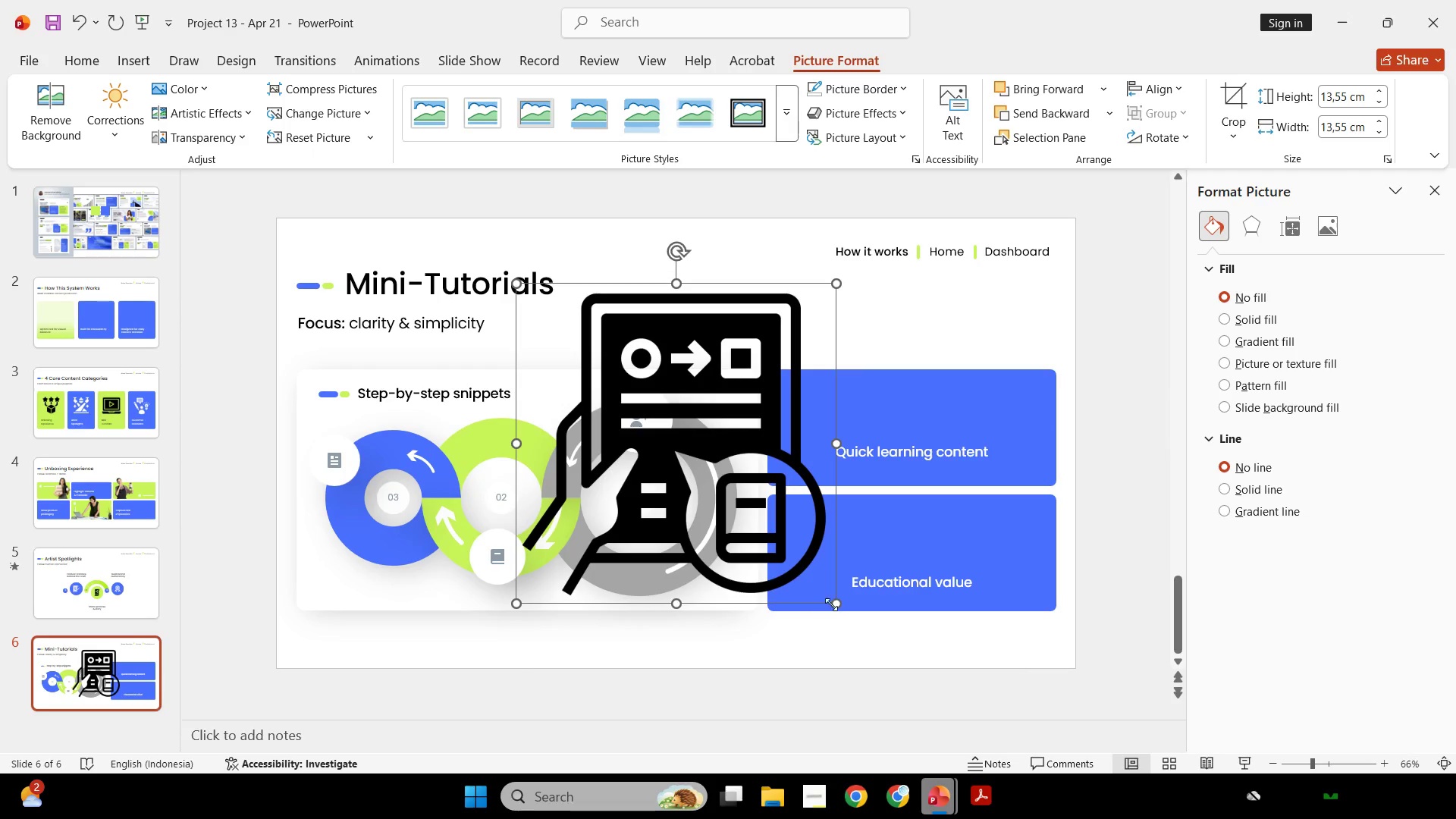 
left_click_drag(start_coordinate=[836, 604], to_coordinate=[588, 329])
 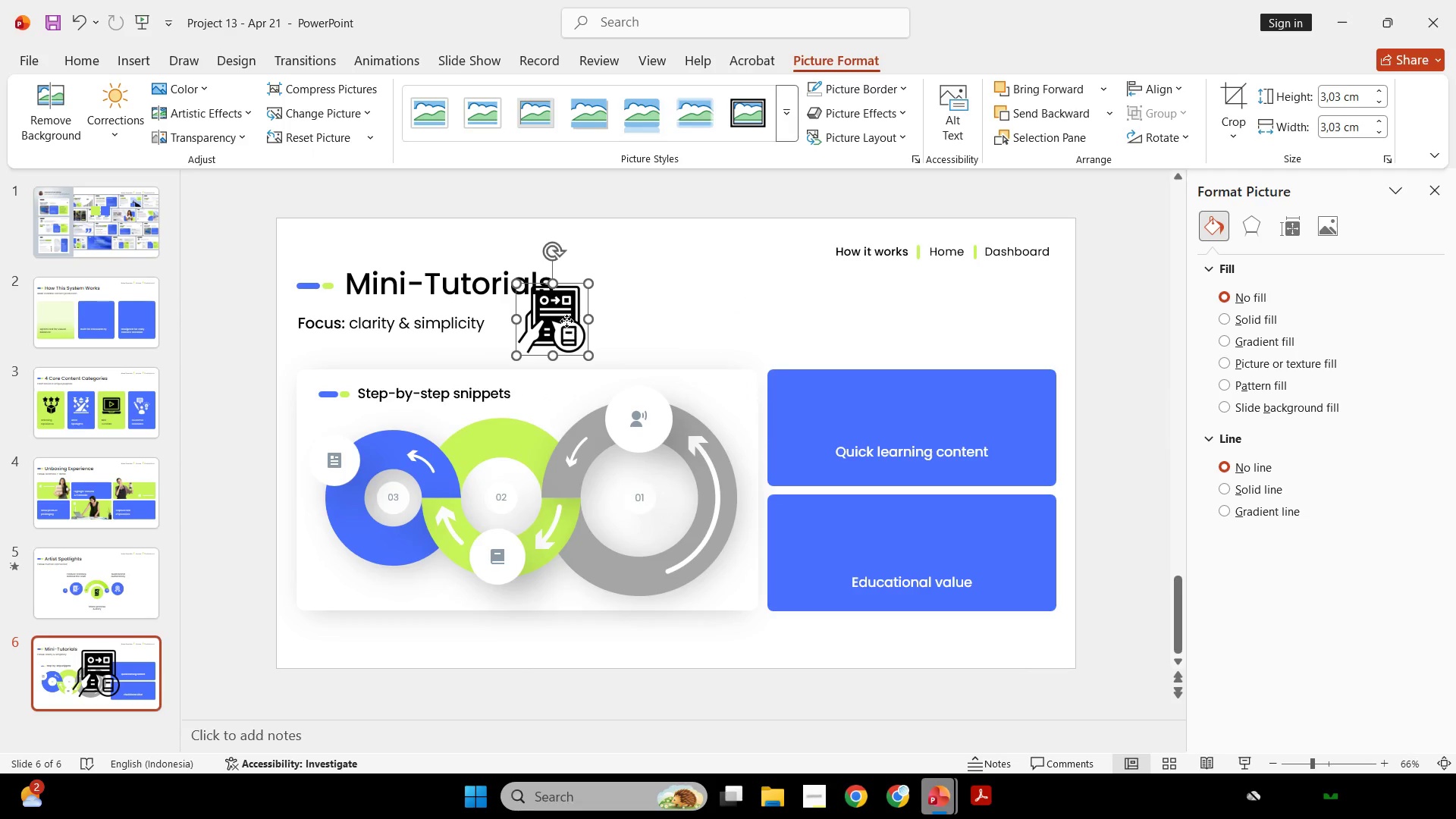 
left_click_drag(start_coordinate=[566, 321], to_coordinate=[923, 410])
 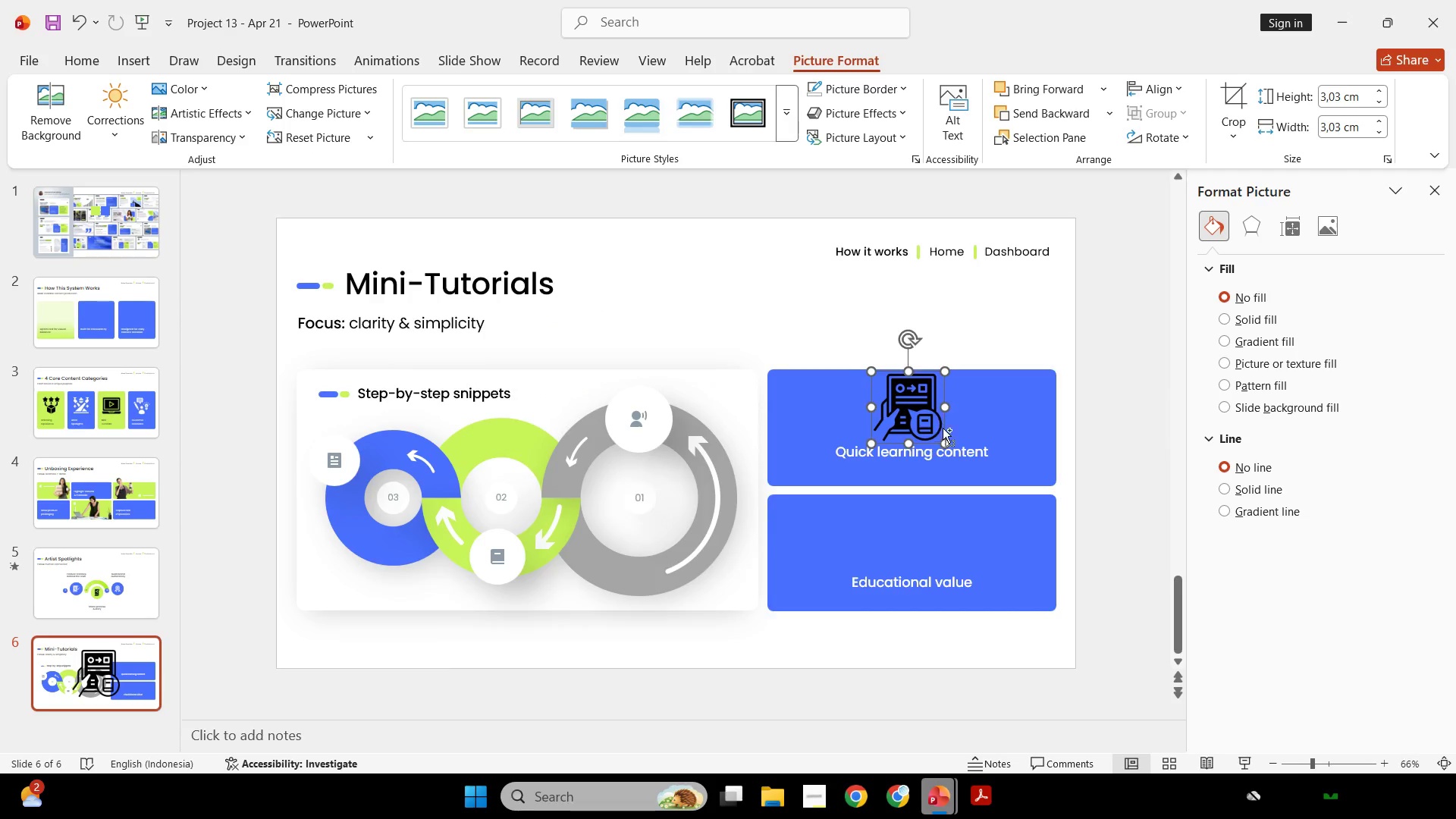 
hold_key(key=ControlLeft, duration=0.31)
scroll: coordinate [944, 436], scroll_direction: up, amount: 2.0
 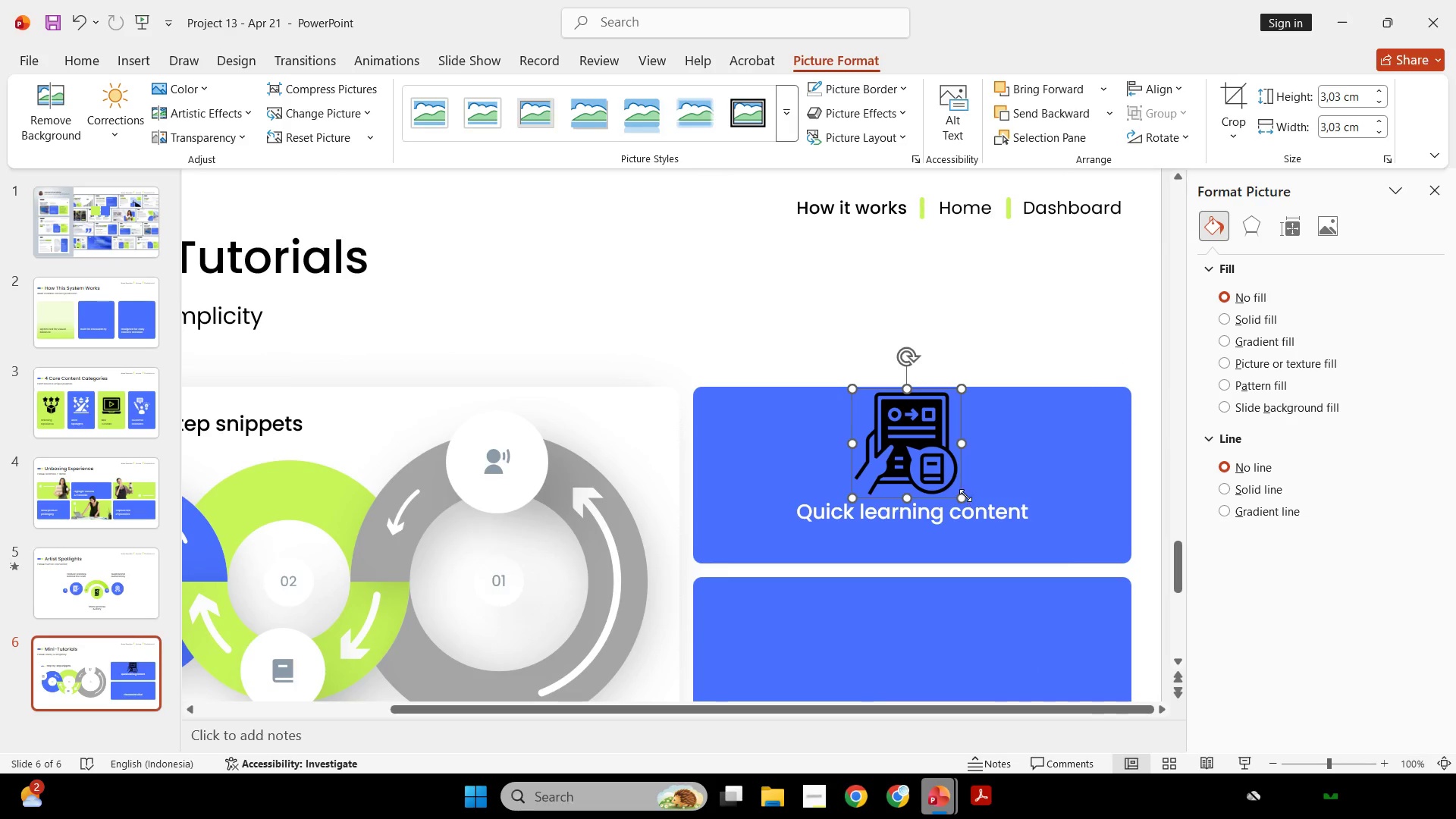 
left_click_drag(start_coordinate=[964, 496], to_coordinate=[933, 463])
 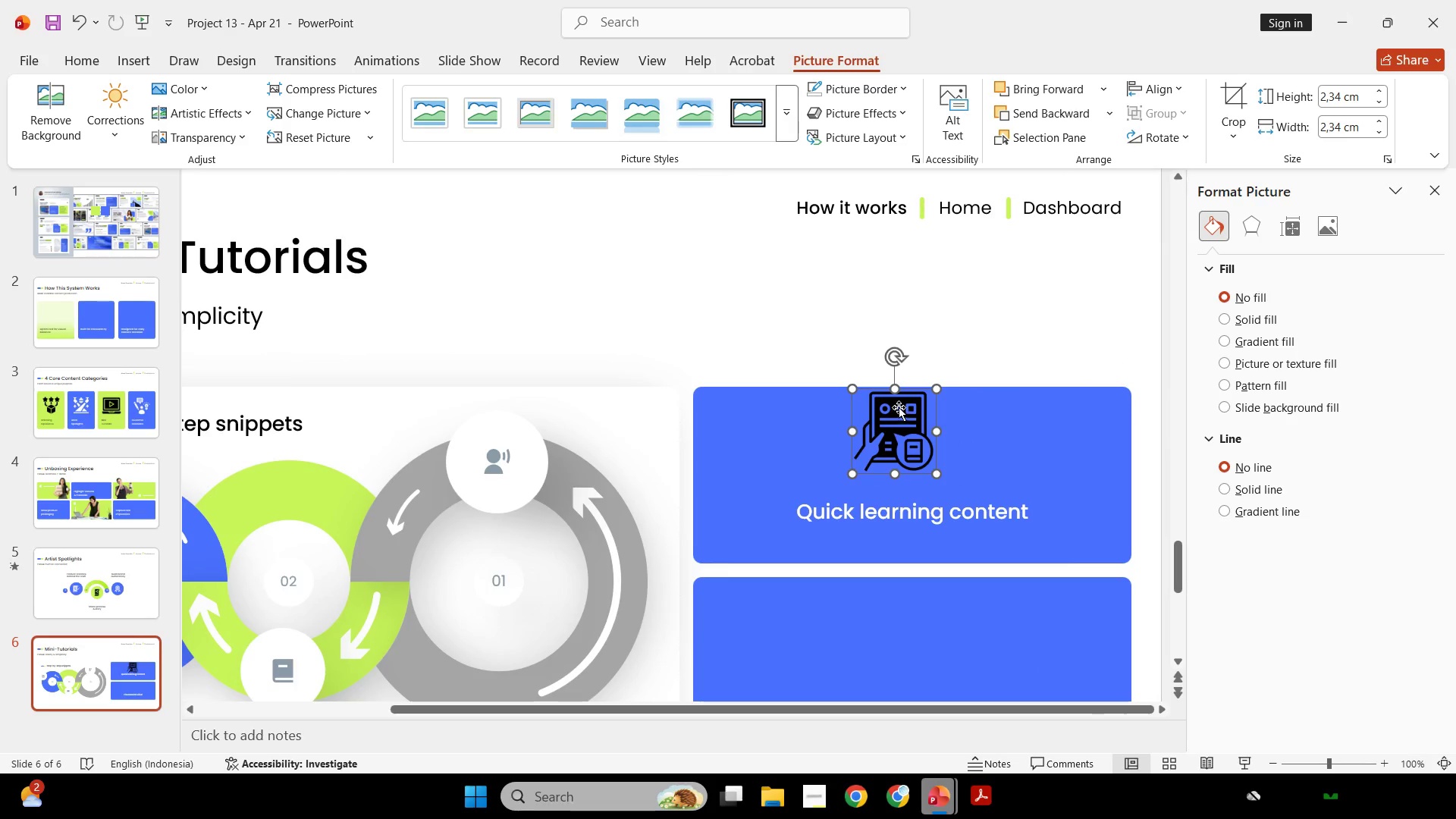 
left_click_drag(start_coordinate=[899, 407], to_coordinate=[915, 428])
 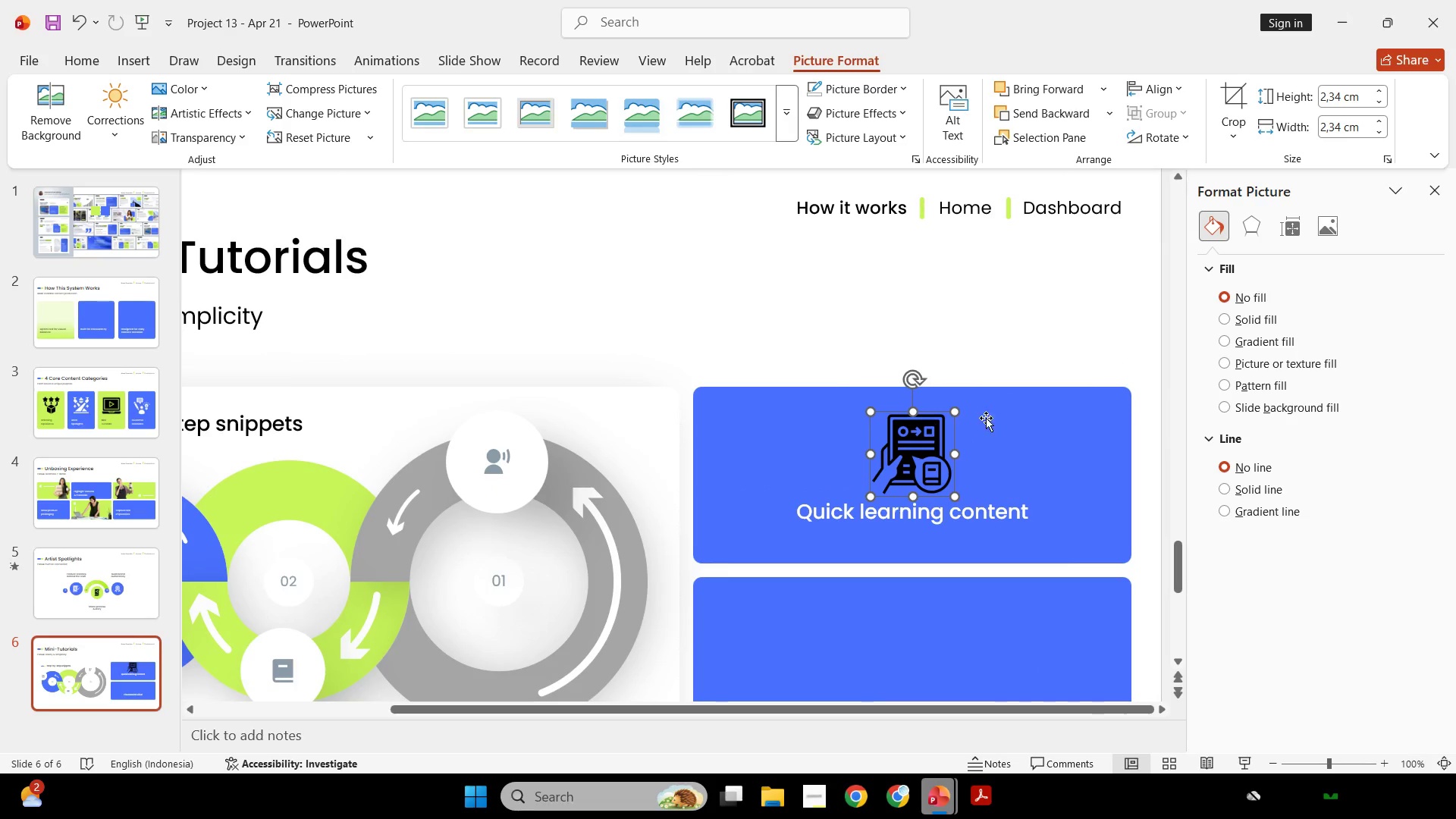 
key(Shift+ShiftLeft)
 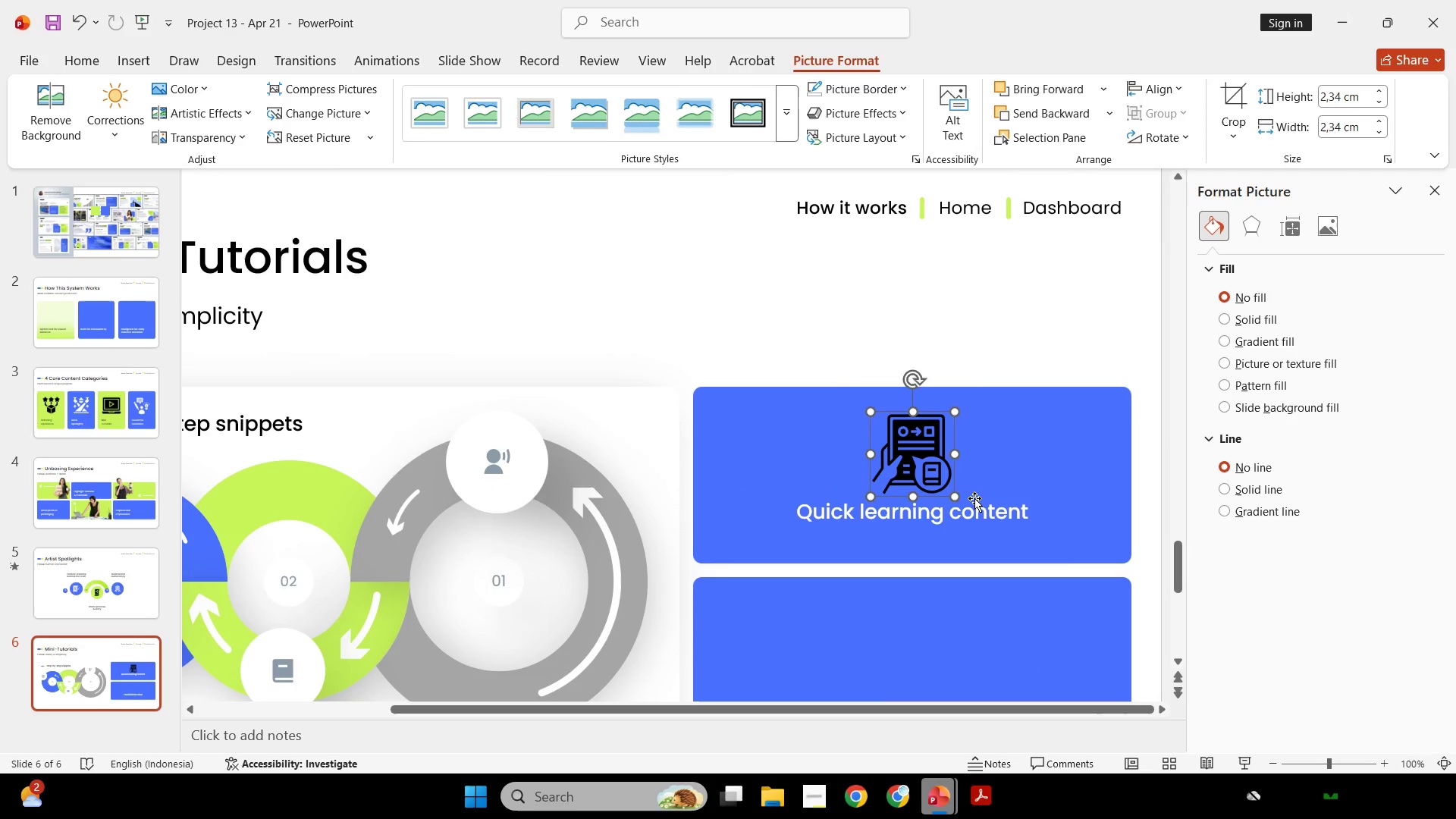 
left_click([974, 498])
 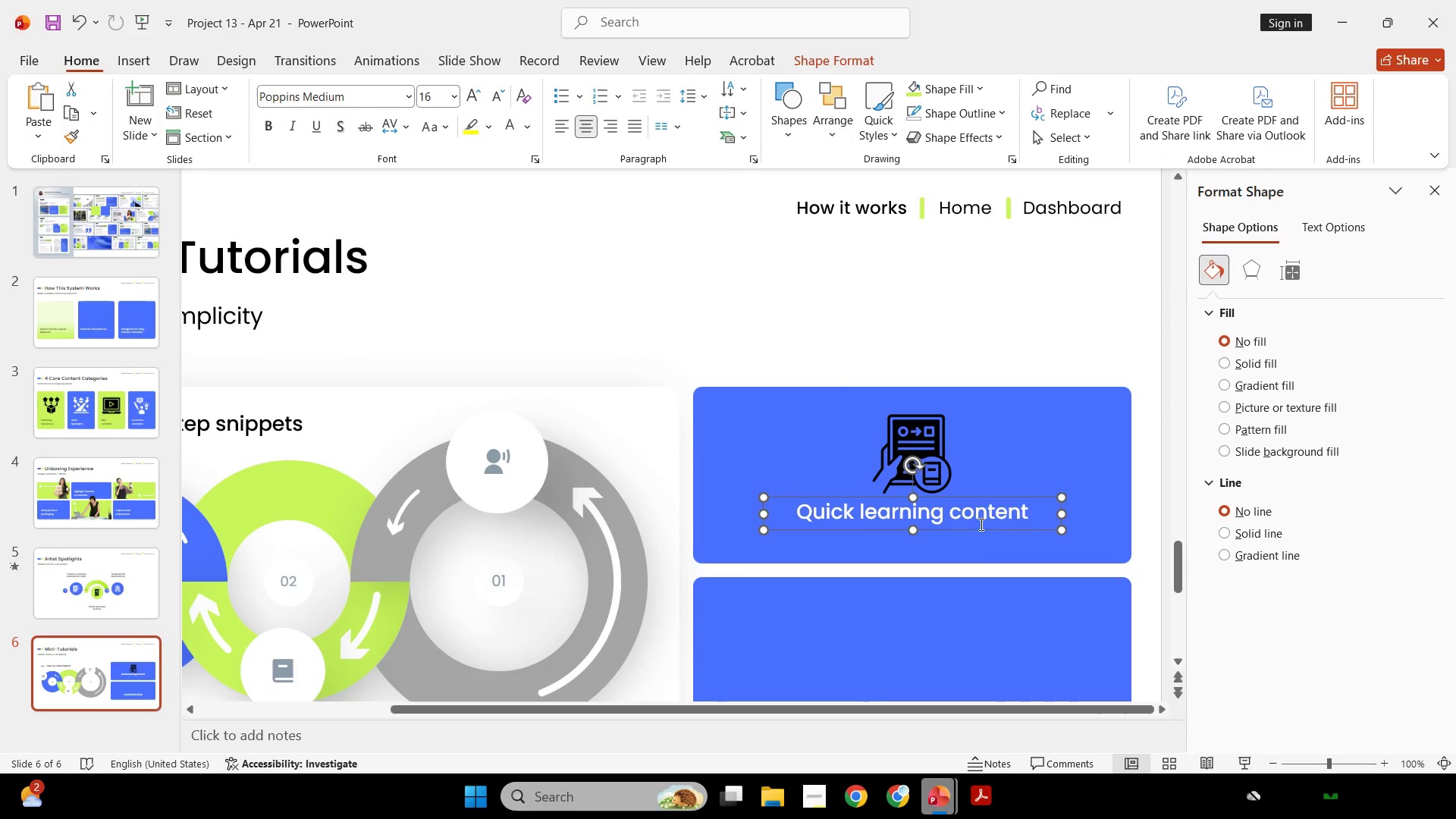 
key(Shift+ShiftLeft)
 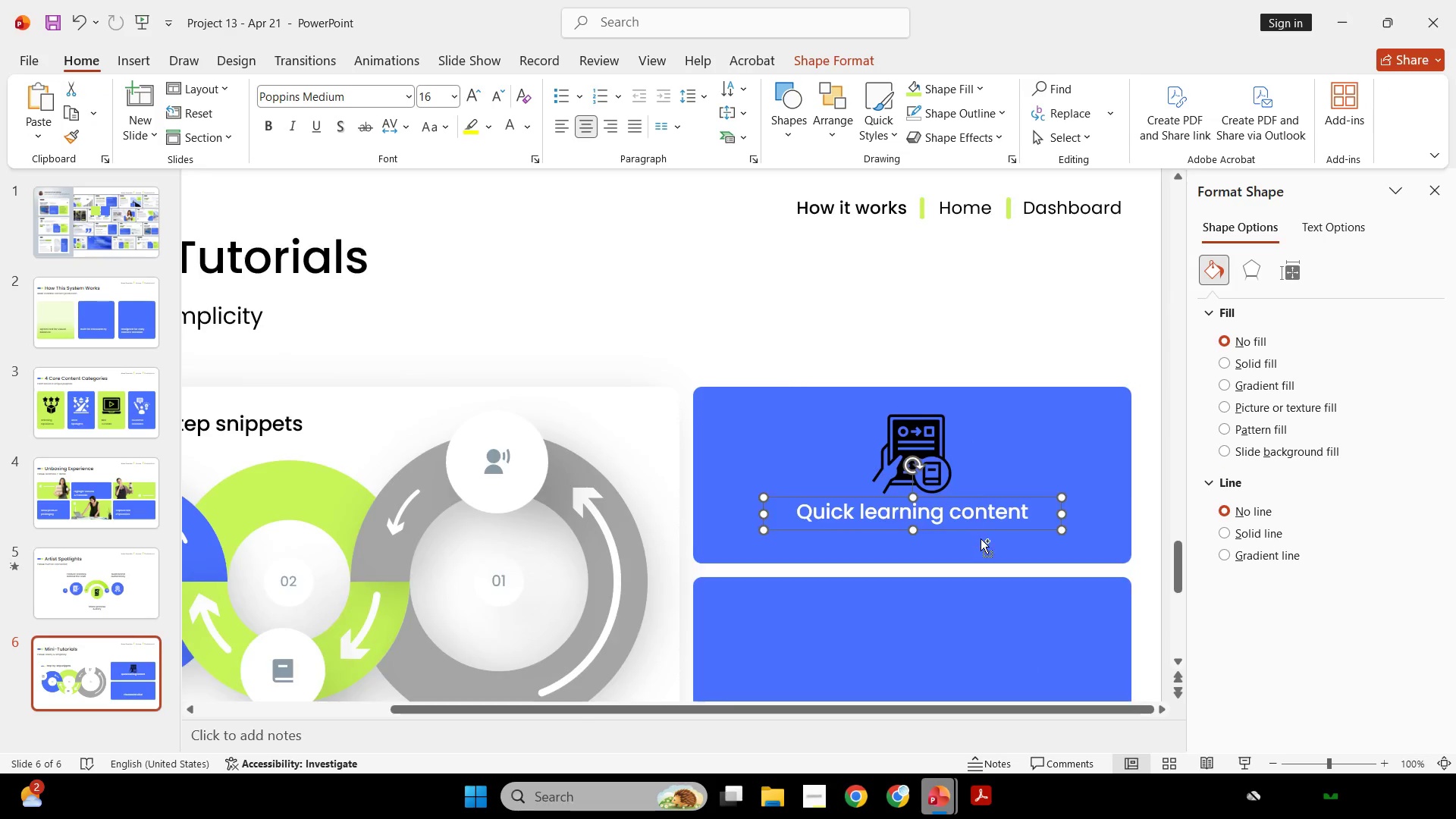 
key(Control+ControlLeft)
 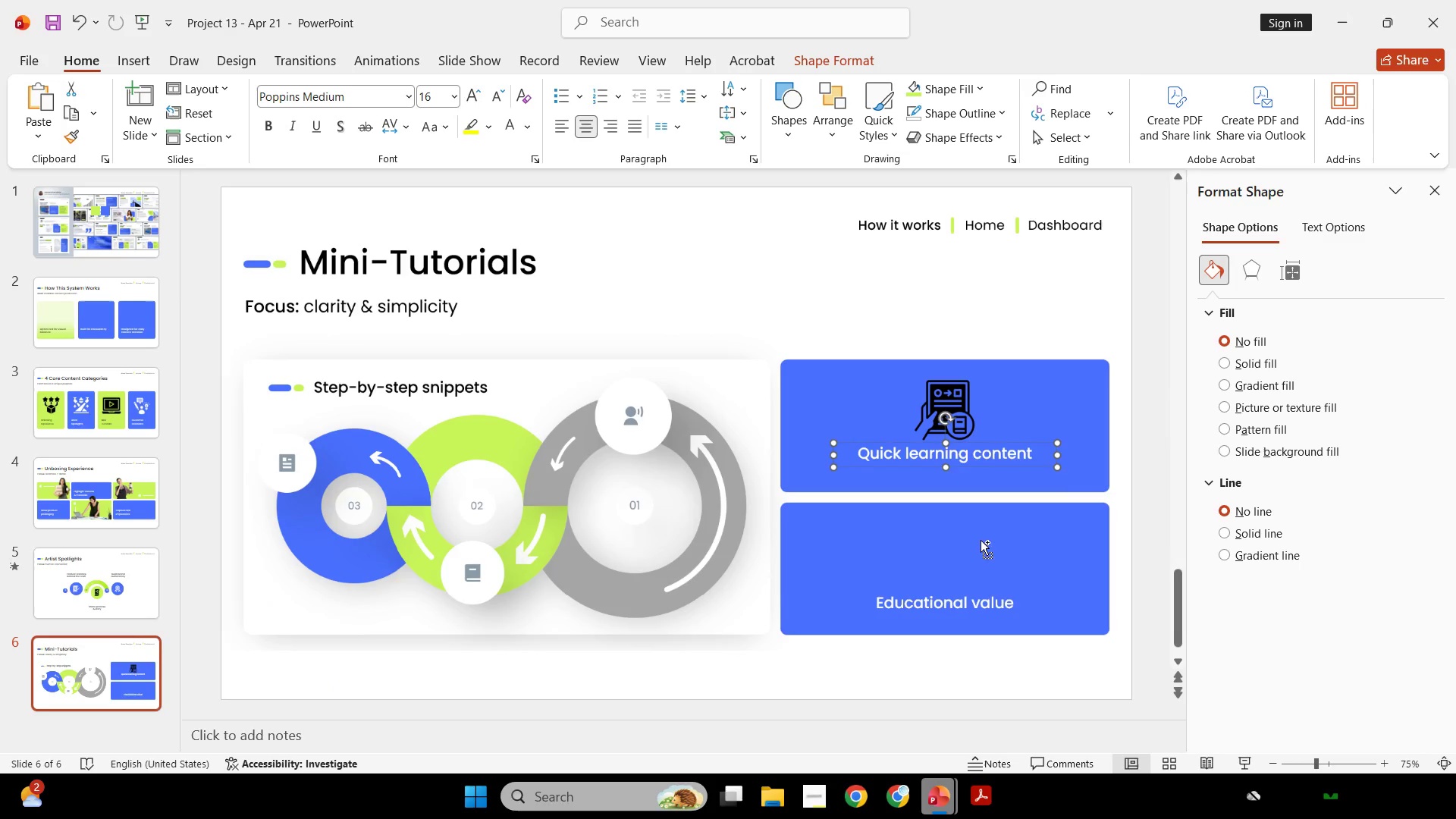 
hold_key(key=ShiftLeft, duration=1.78)
 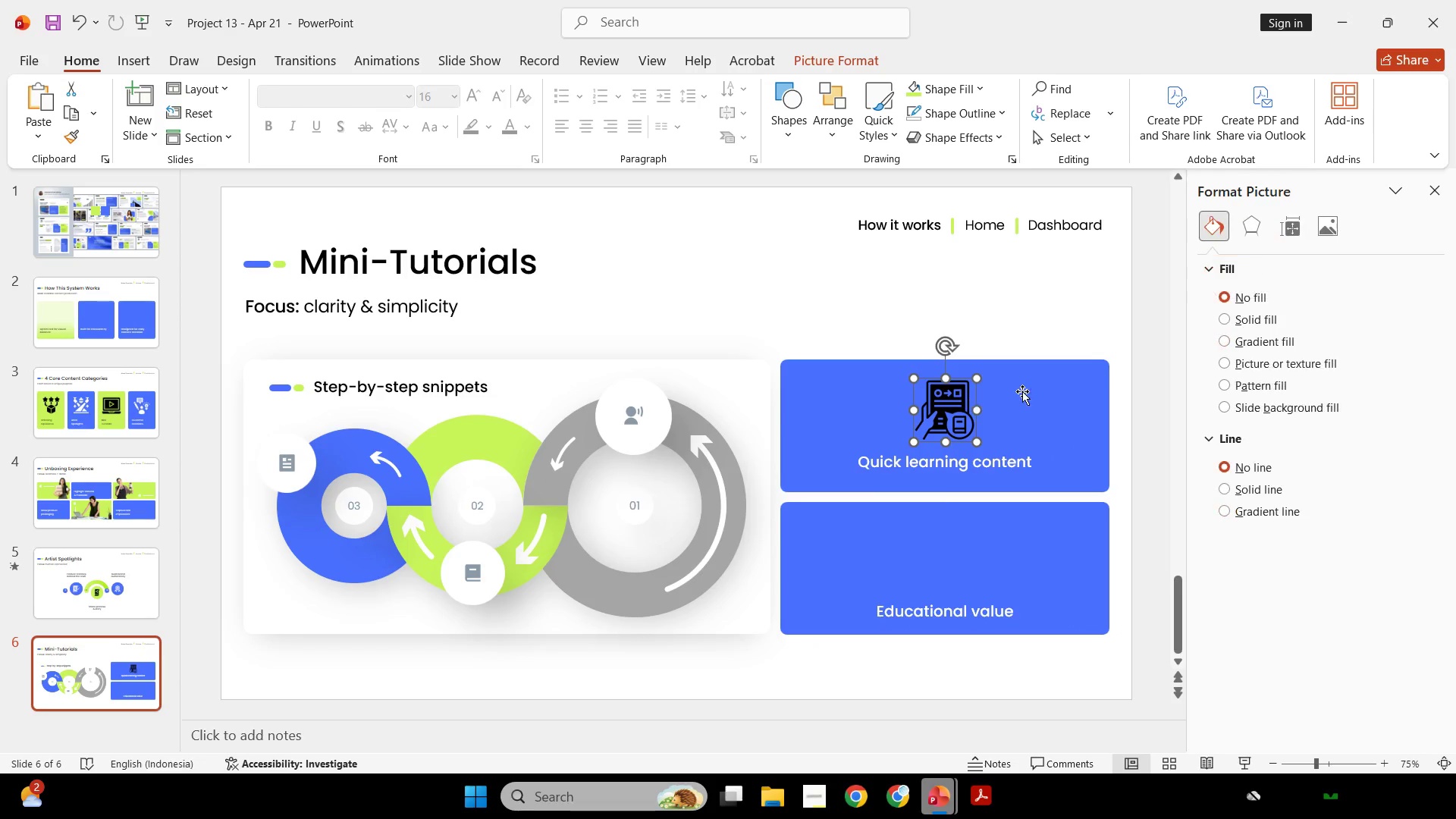 
scroll: coordinate [981, 538], scroll_direction: down, amount: 1.0
 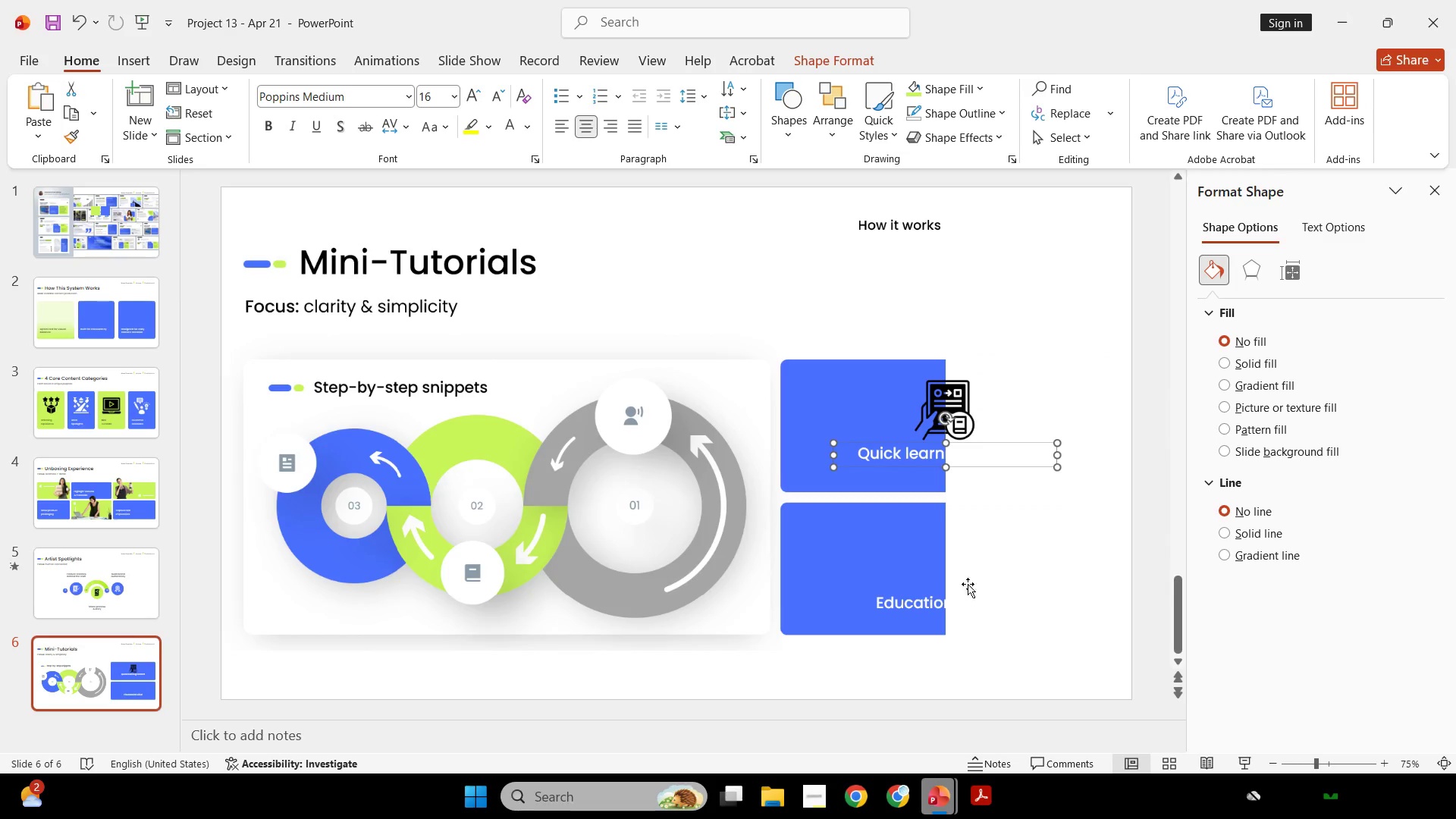 
left_click_drag(start_coordinate=[969, 604], to_coordinate=[970, 613])
 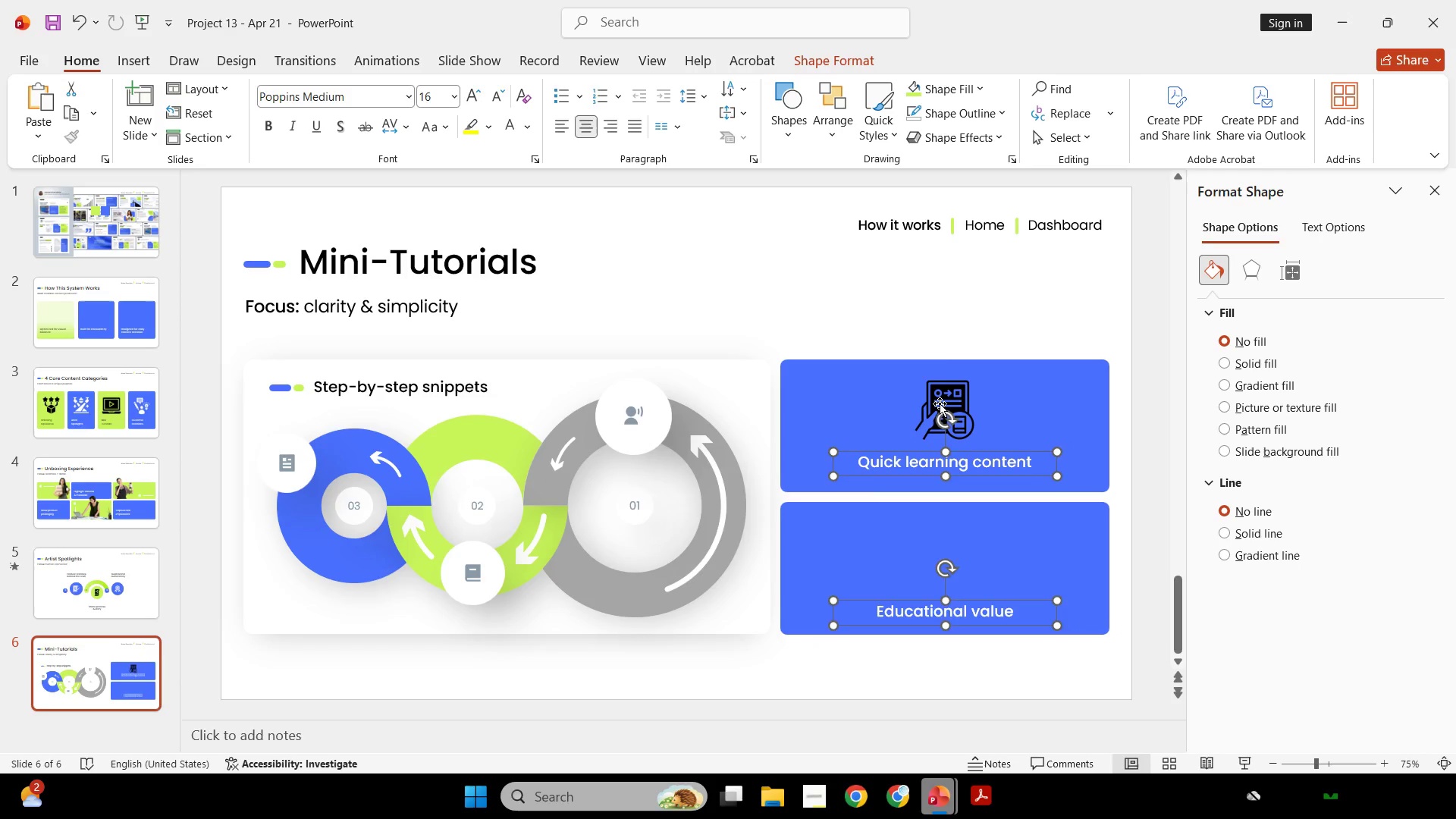 
left_click([940, 403])
 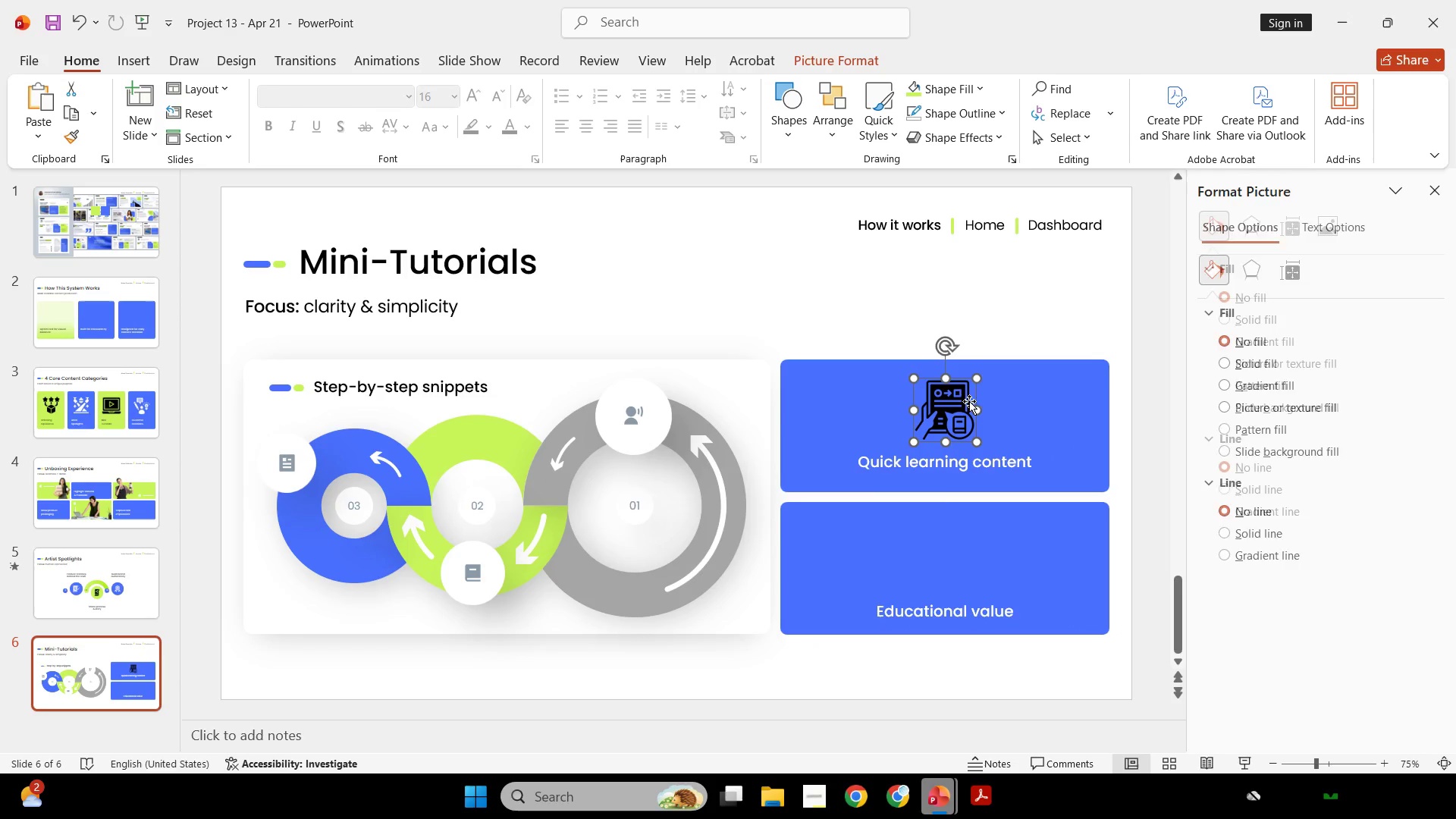 
key(Shift+ShiftLeft)
 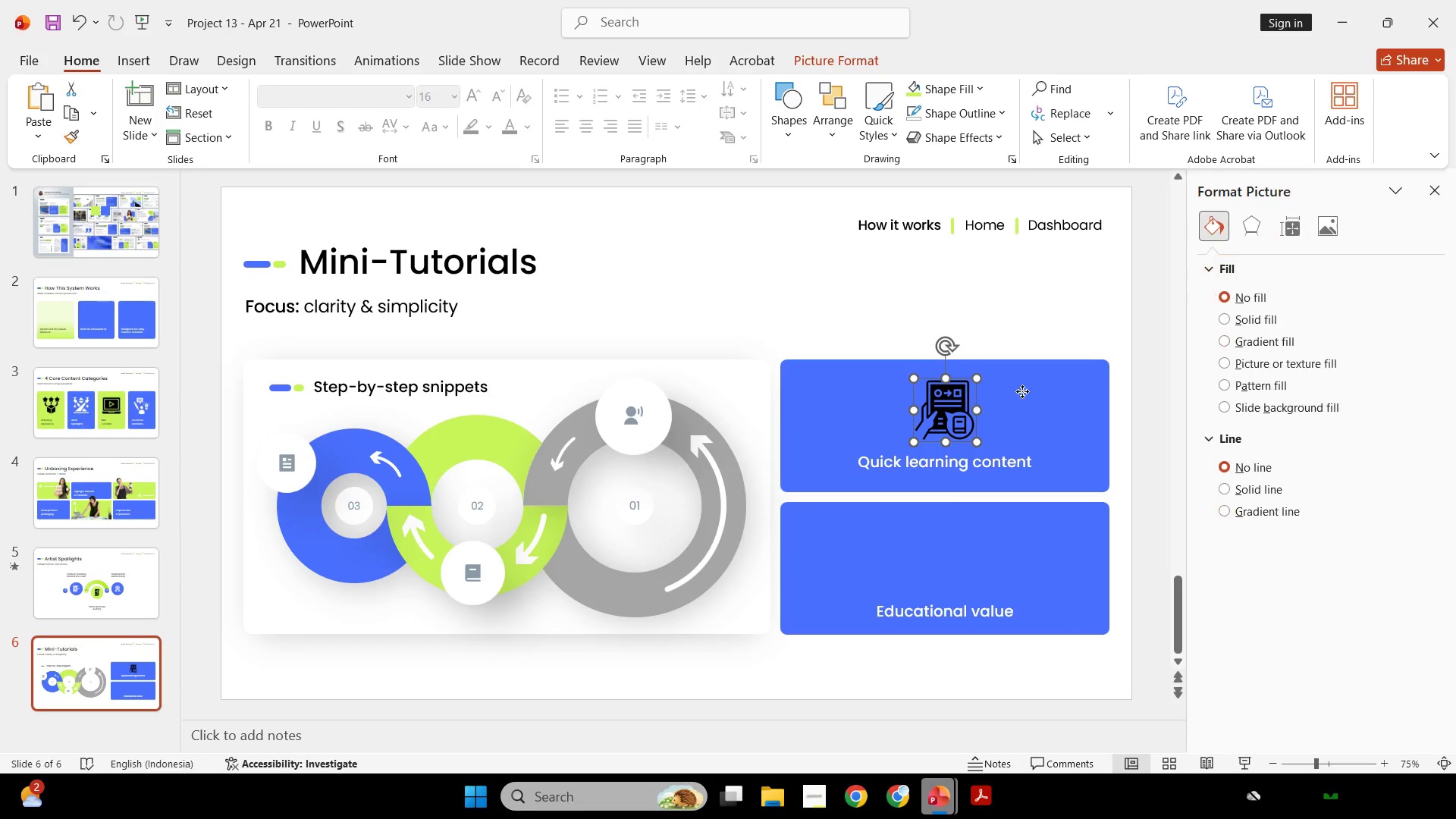 
double_click([1022, 391])
 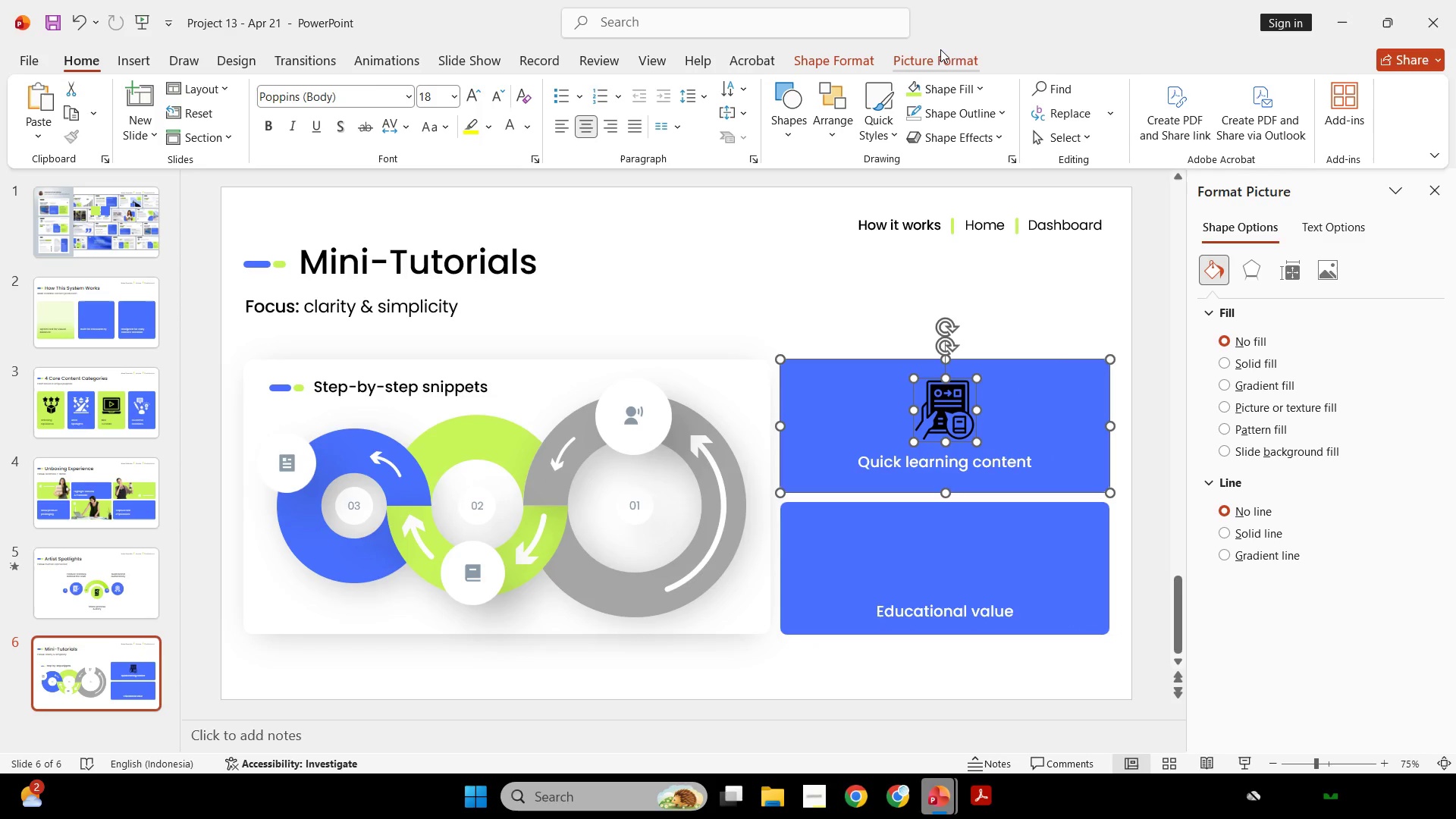 
left_click([937, 62])
 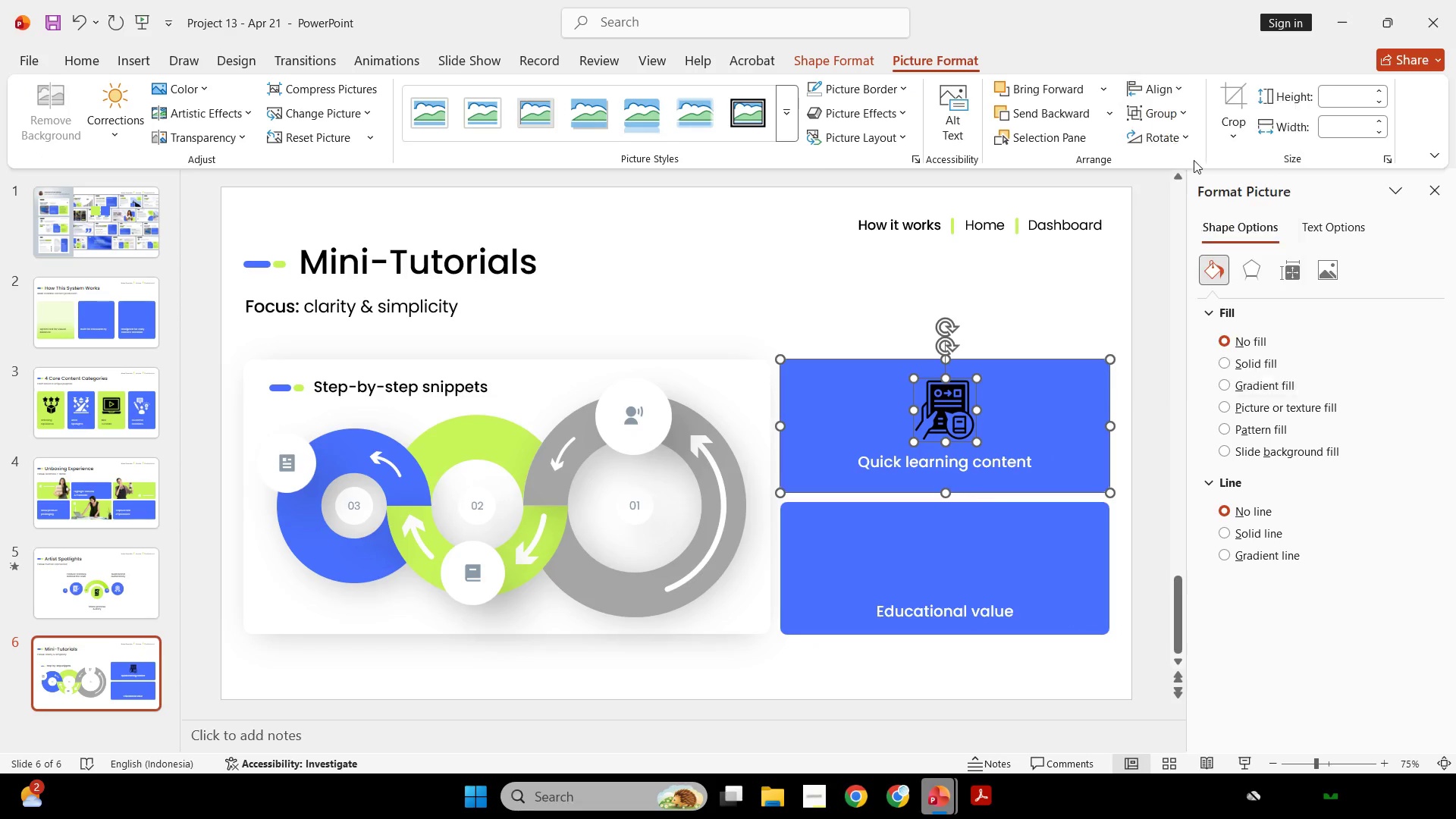 
left_click([1053, 306])
 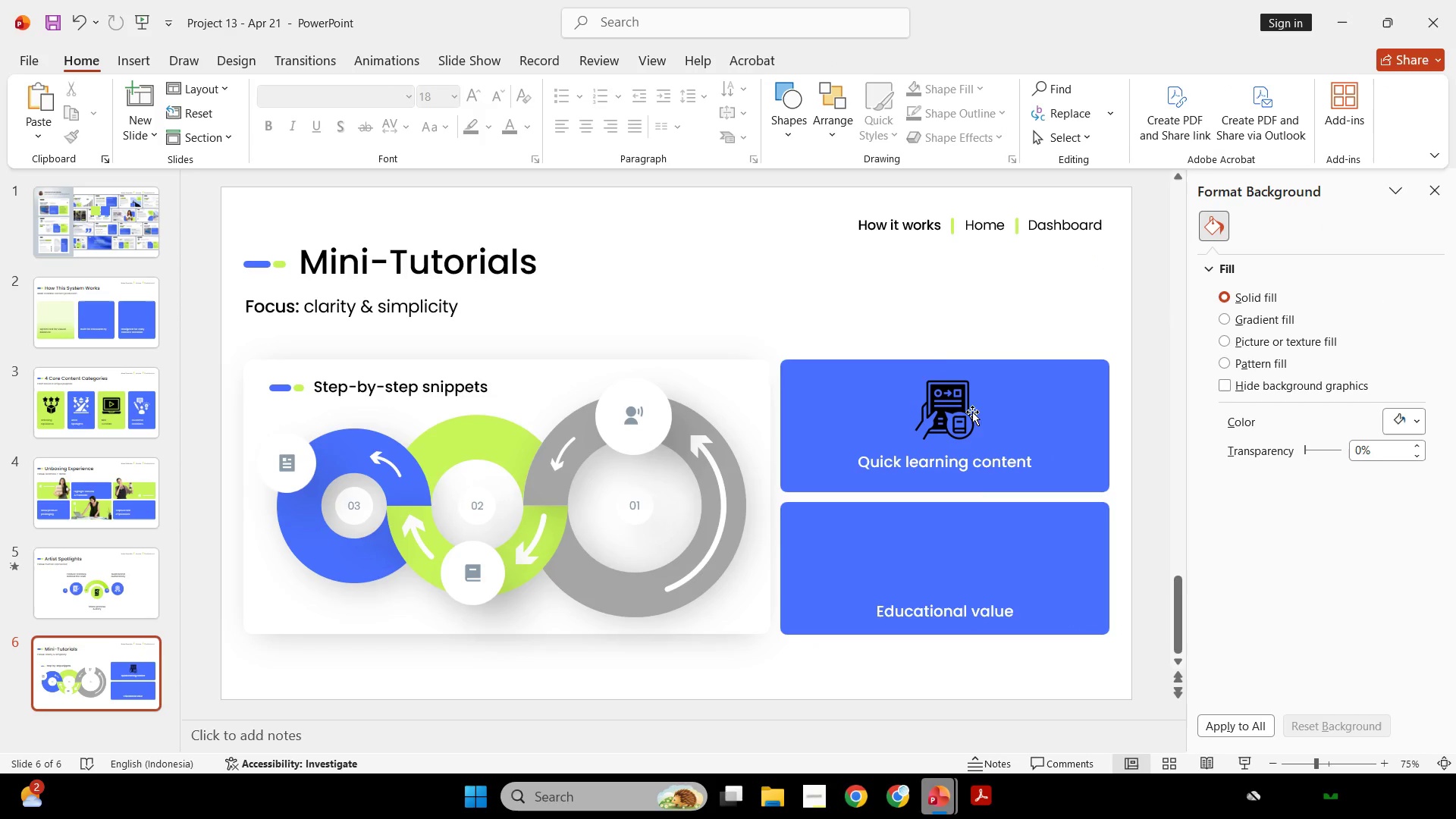 
left_click([968, 409])
 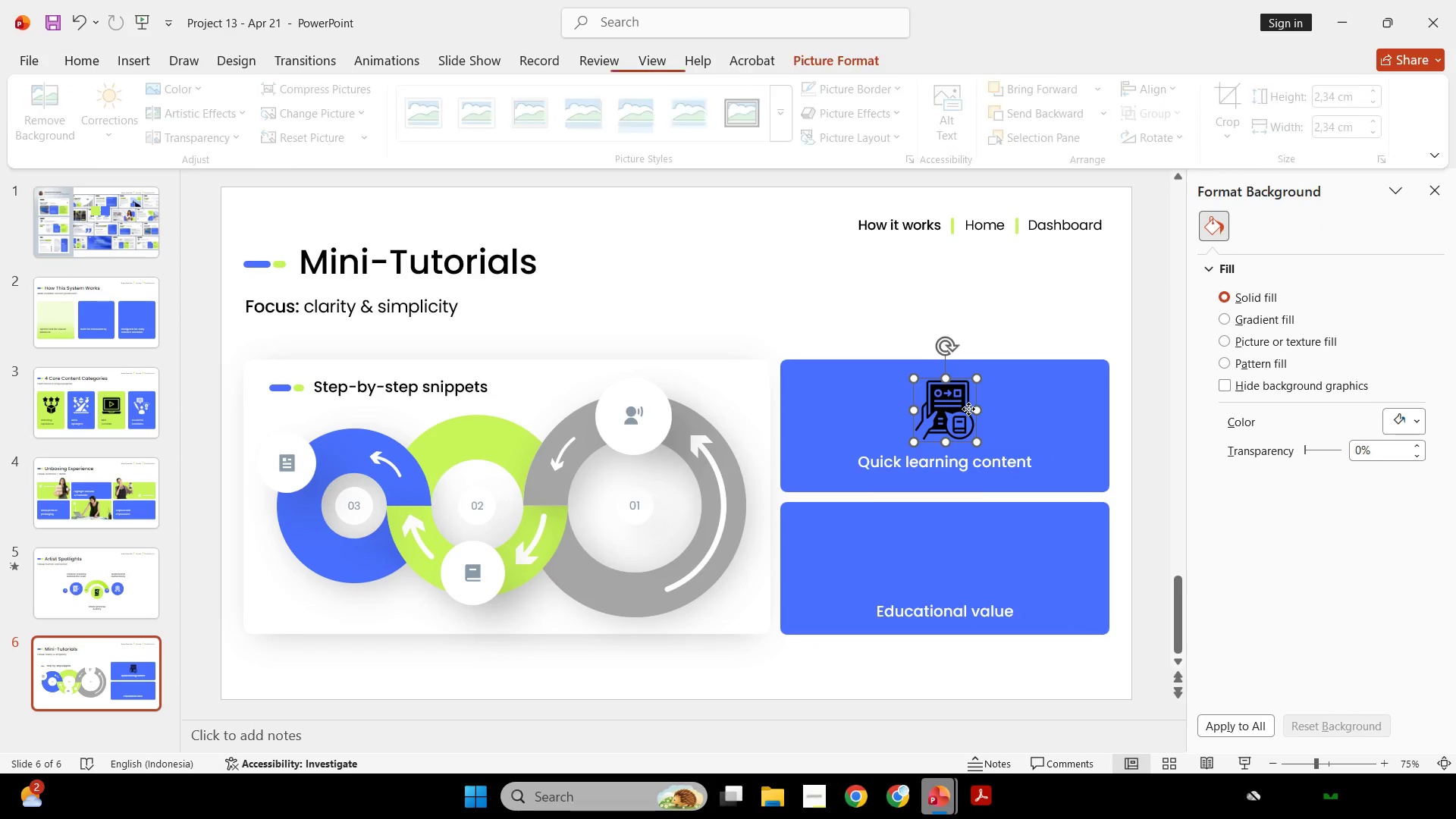 
hold_key(key=ControlLeft, duration=0.45)
scroll: coordinate [968, 409], scroll_direction: up, amount: 2.0
 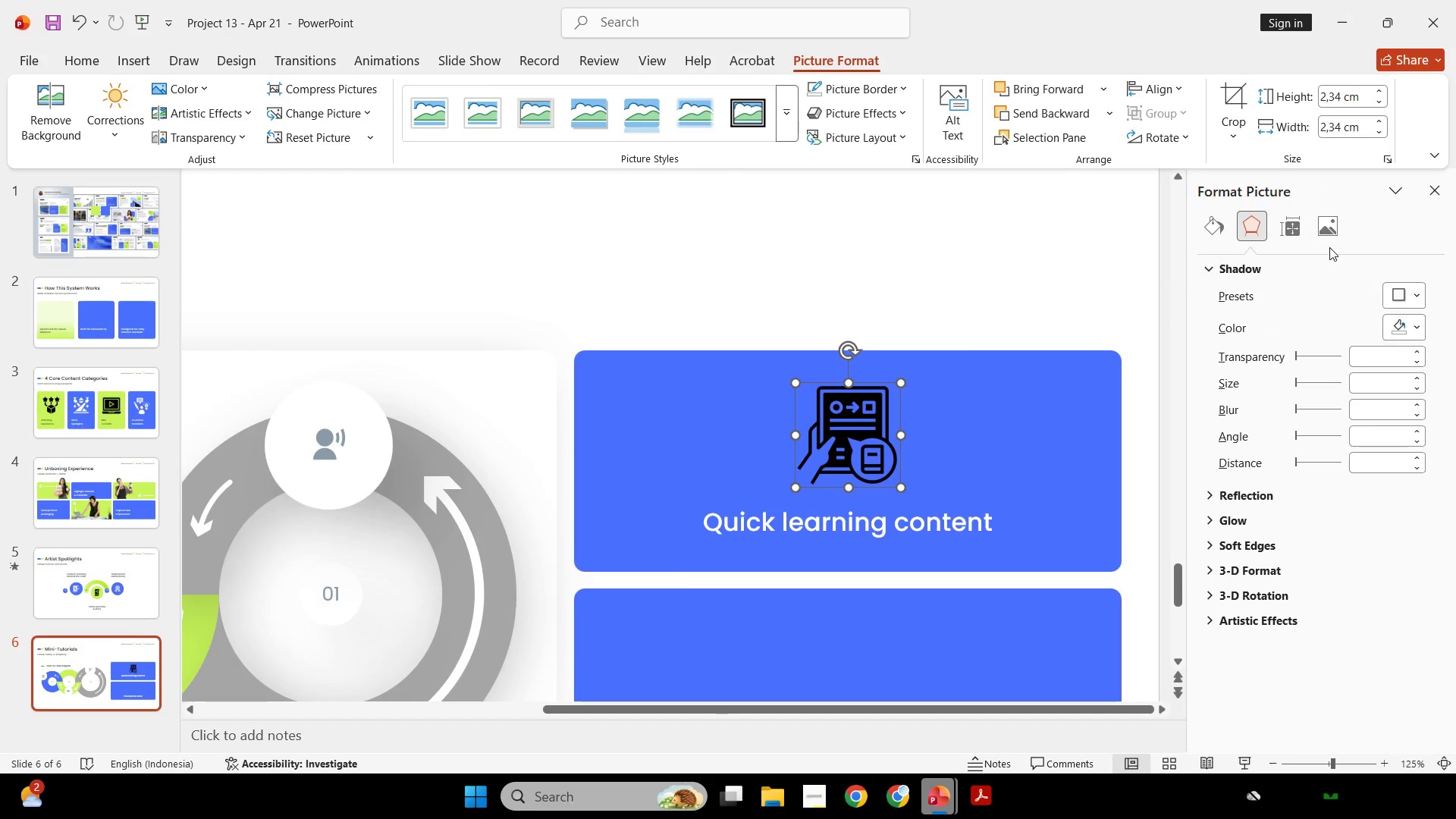 
left_click([1318, 221])
 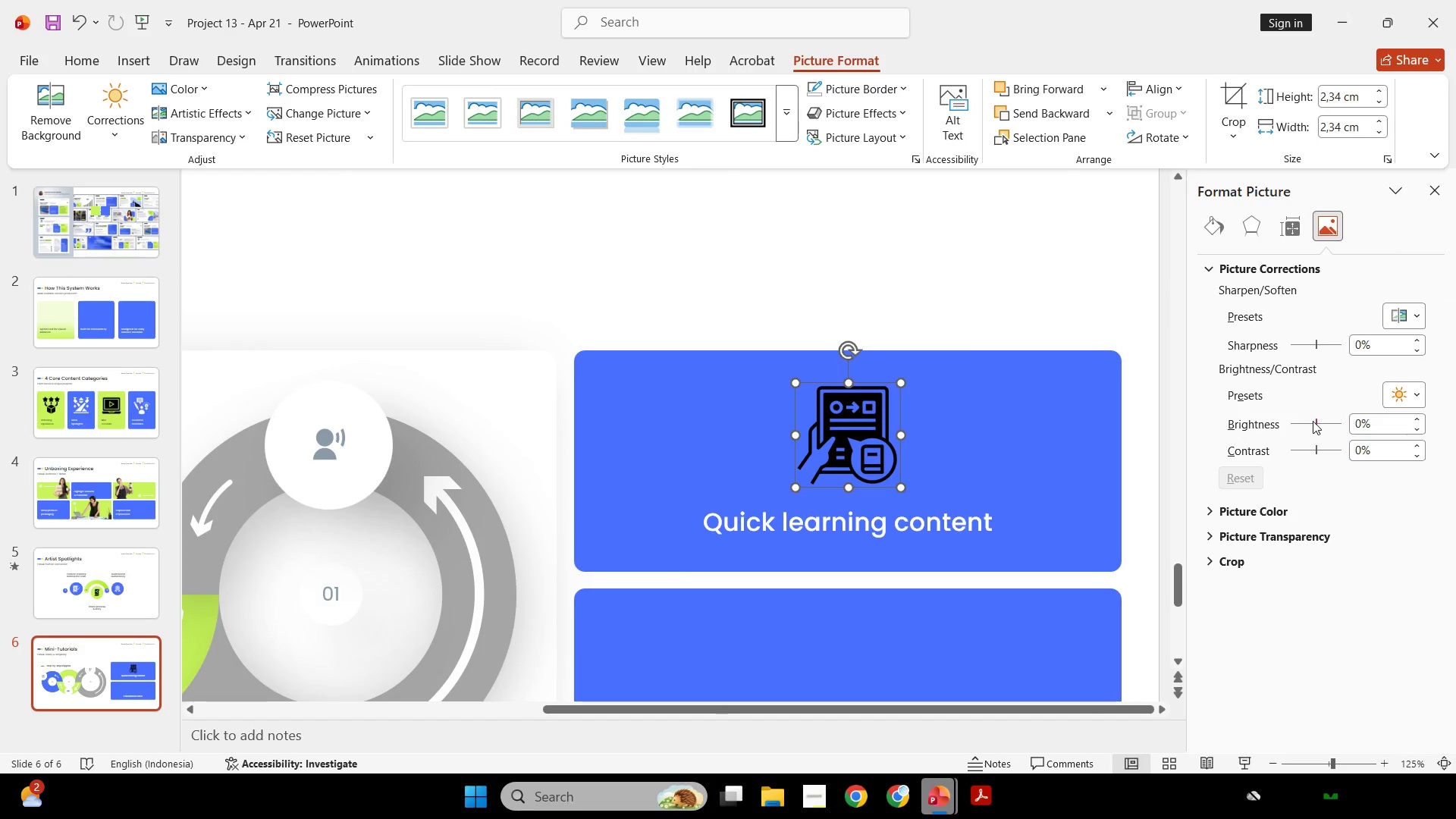 
left_click_drag(start_coordinate=[1316, 422], to_coordinate=[1453, 422])
 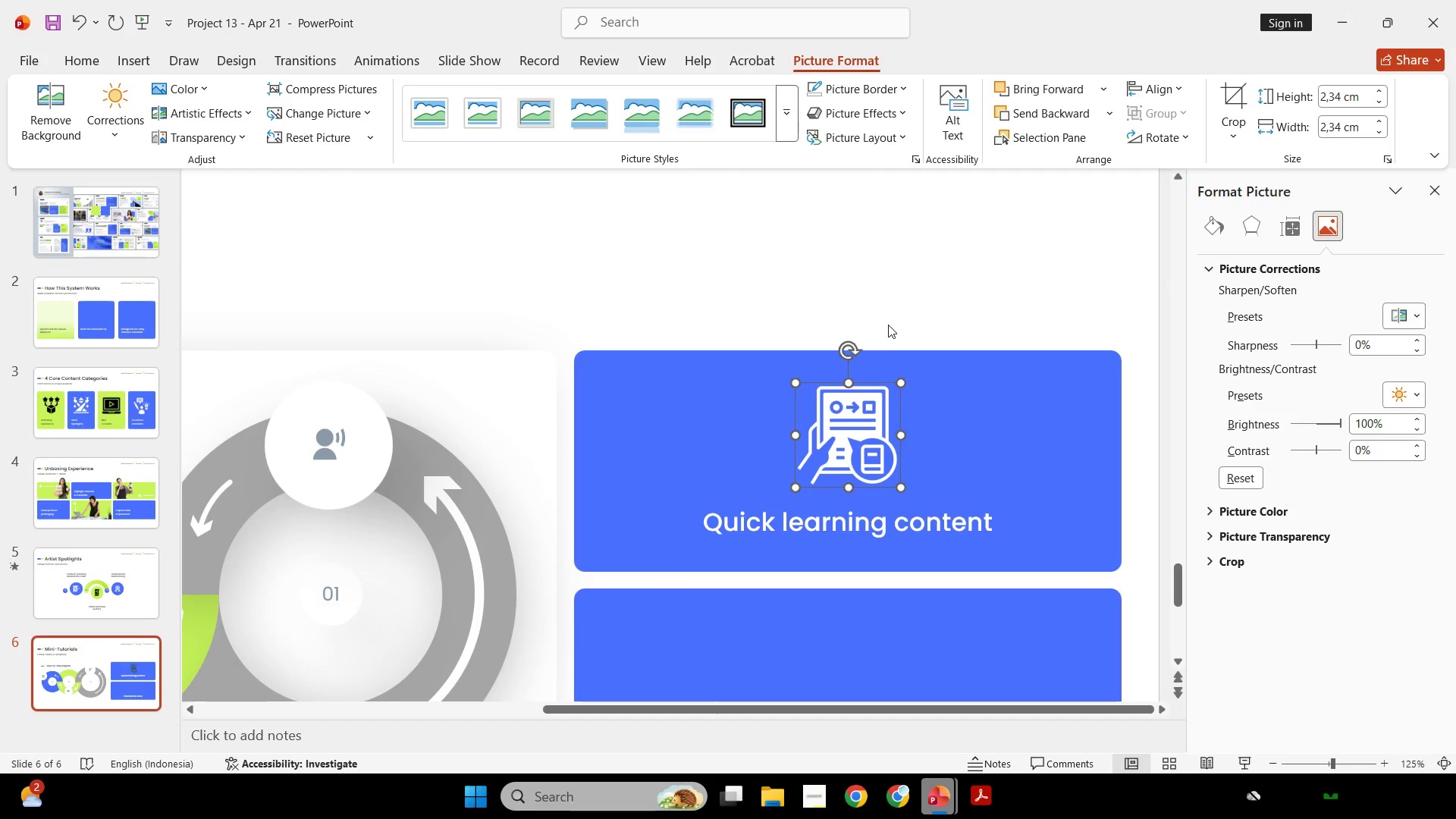 
left_click([888, 325])
 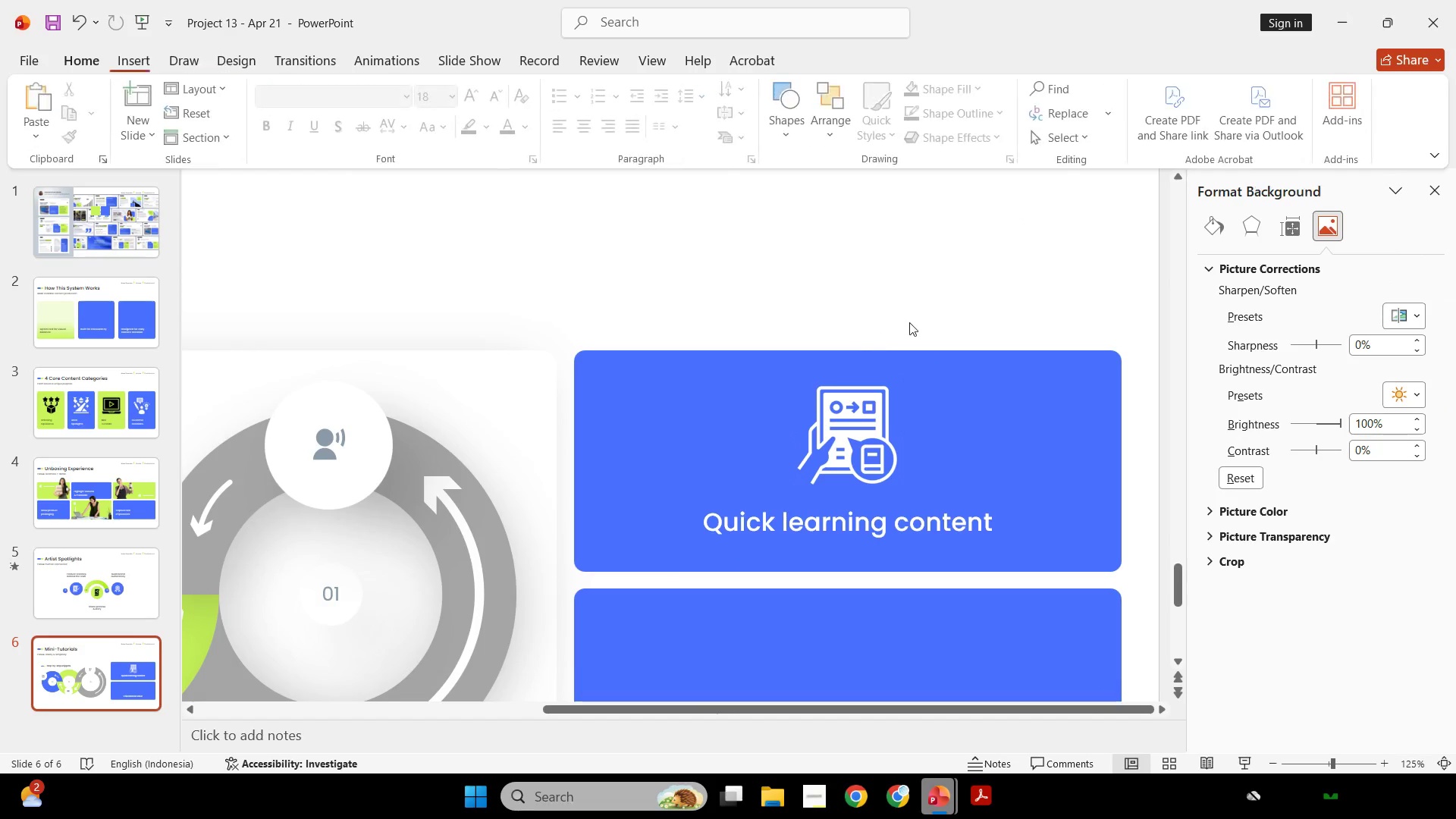 
hold_key(key=ControlLeft, duration=0.45)
scroll: coordinate [917, 327], scroll_direction: down, amount: 2.0
 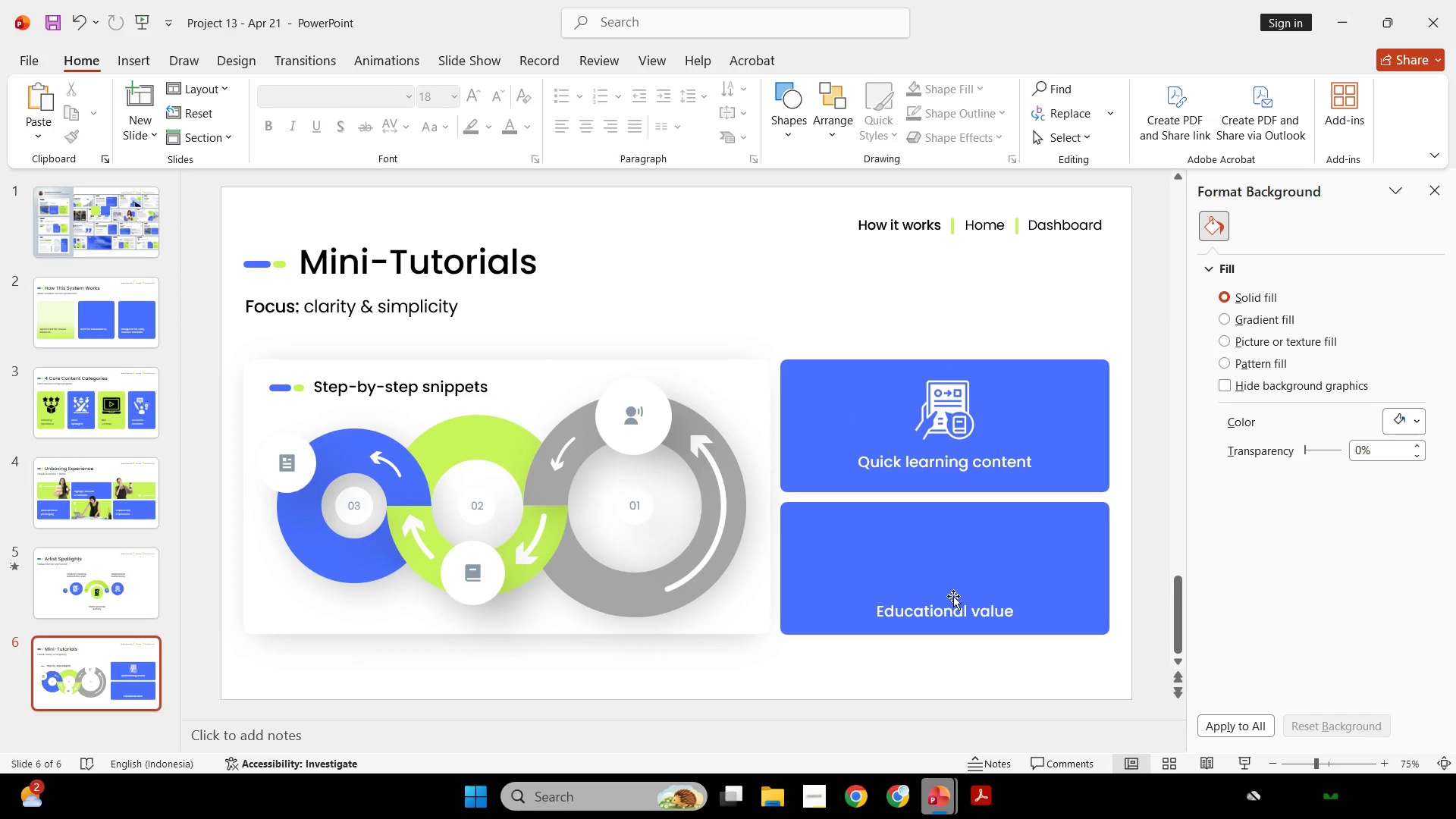 
left_click([950, 607])
 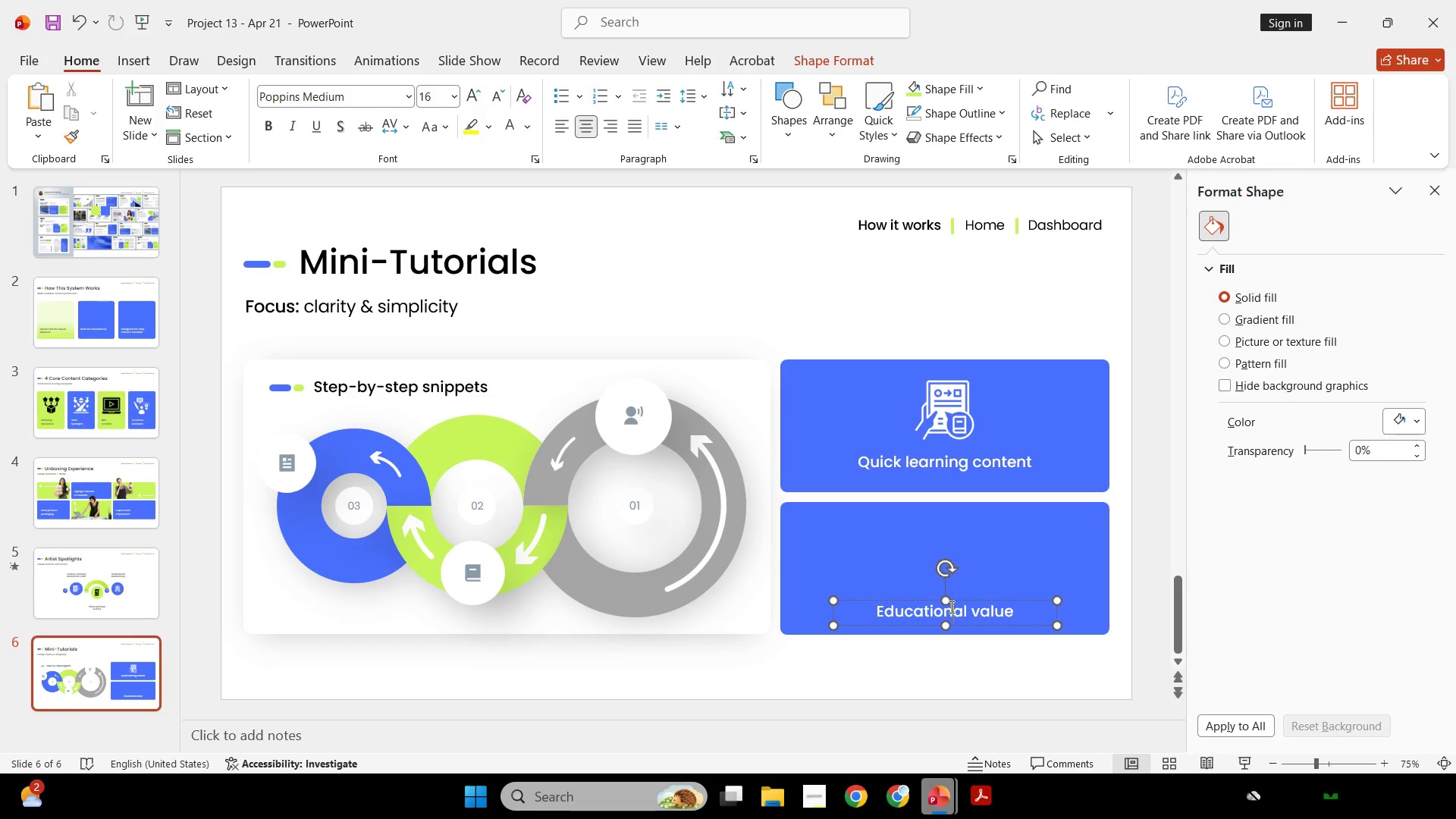 
key(Control+A)
 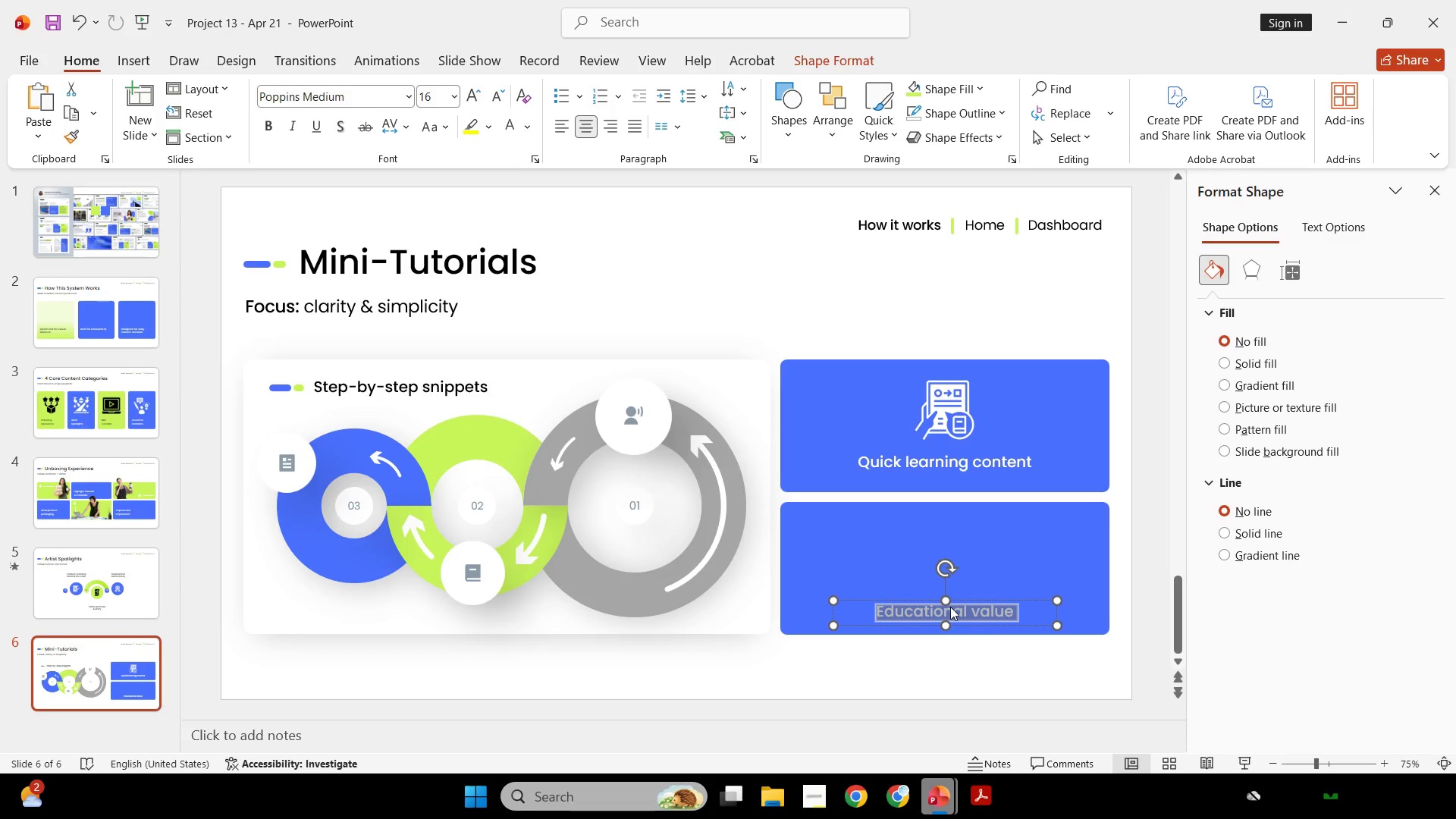 
key(Control+C)
 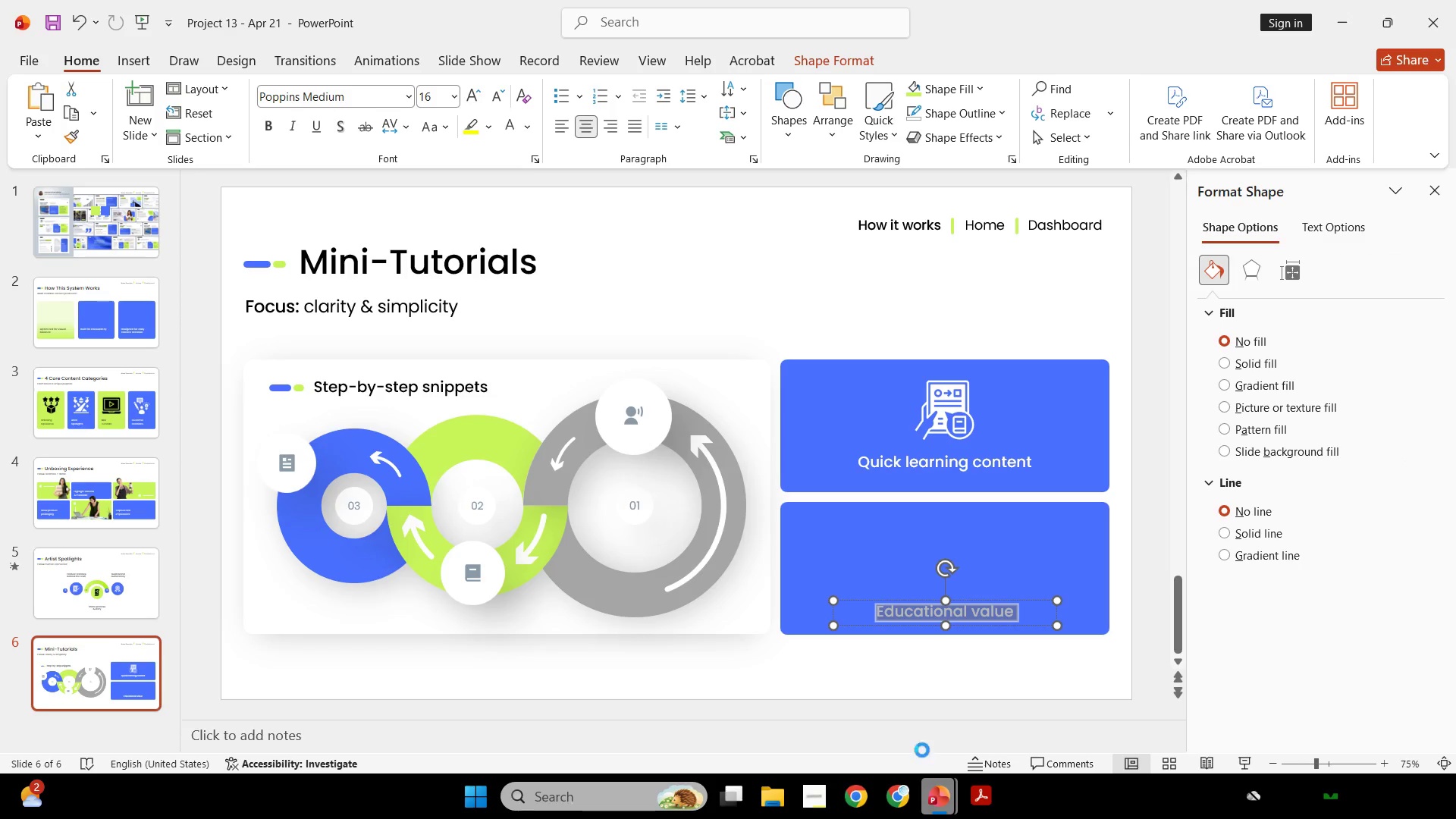 
key(Control+C)
 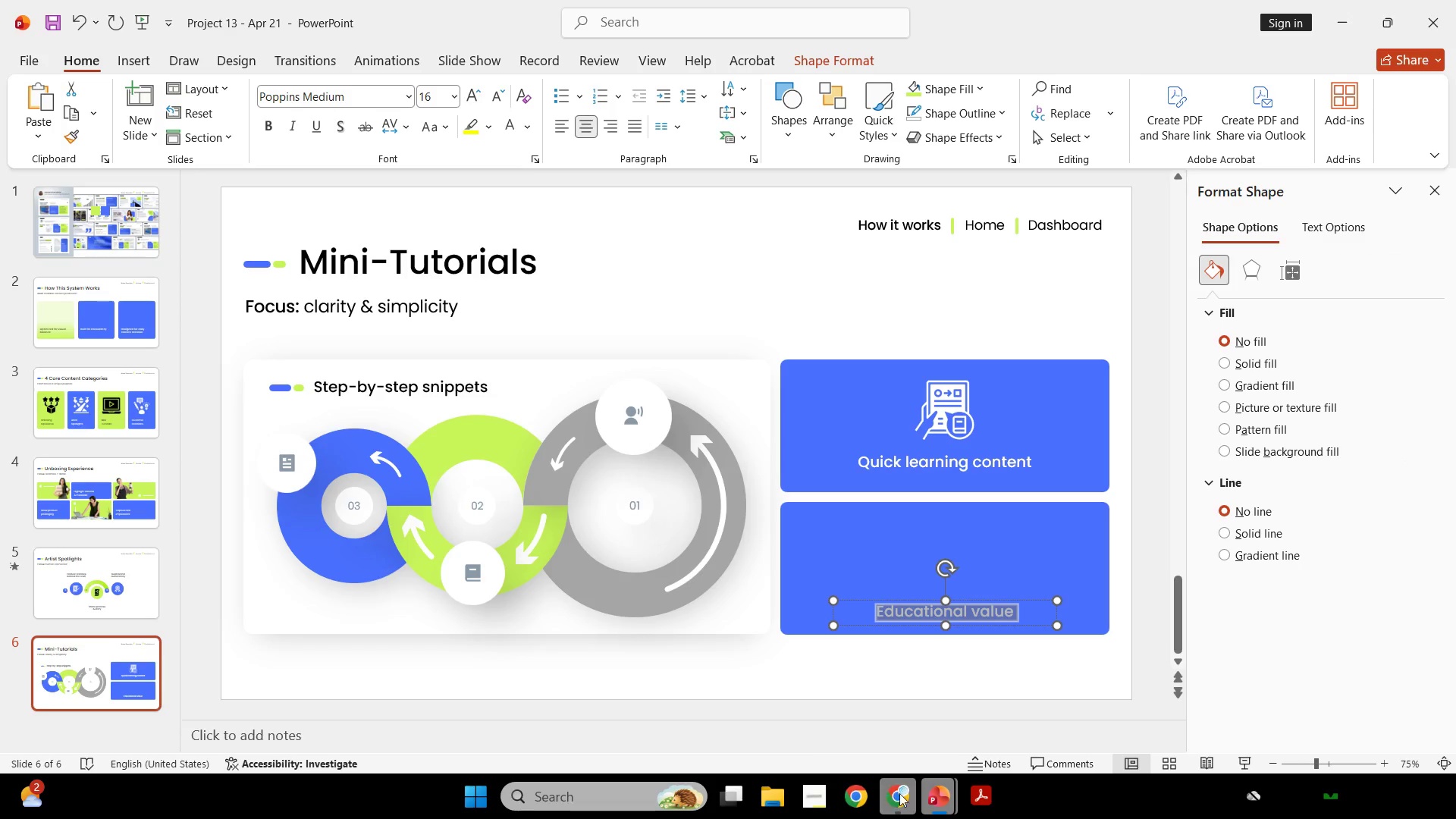 
left_click([899, 793])
 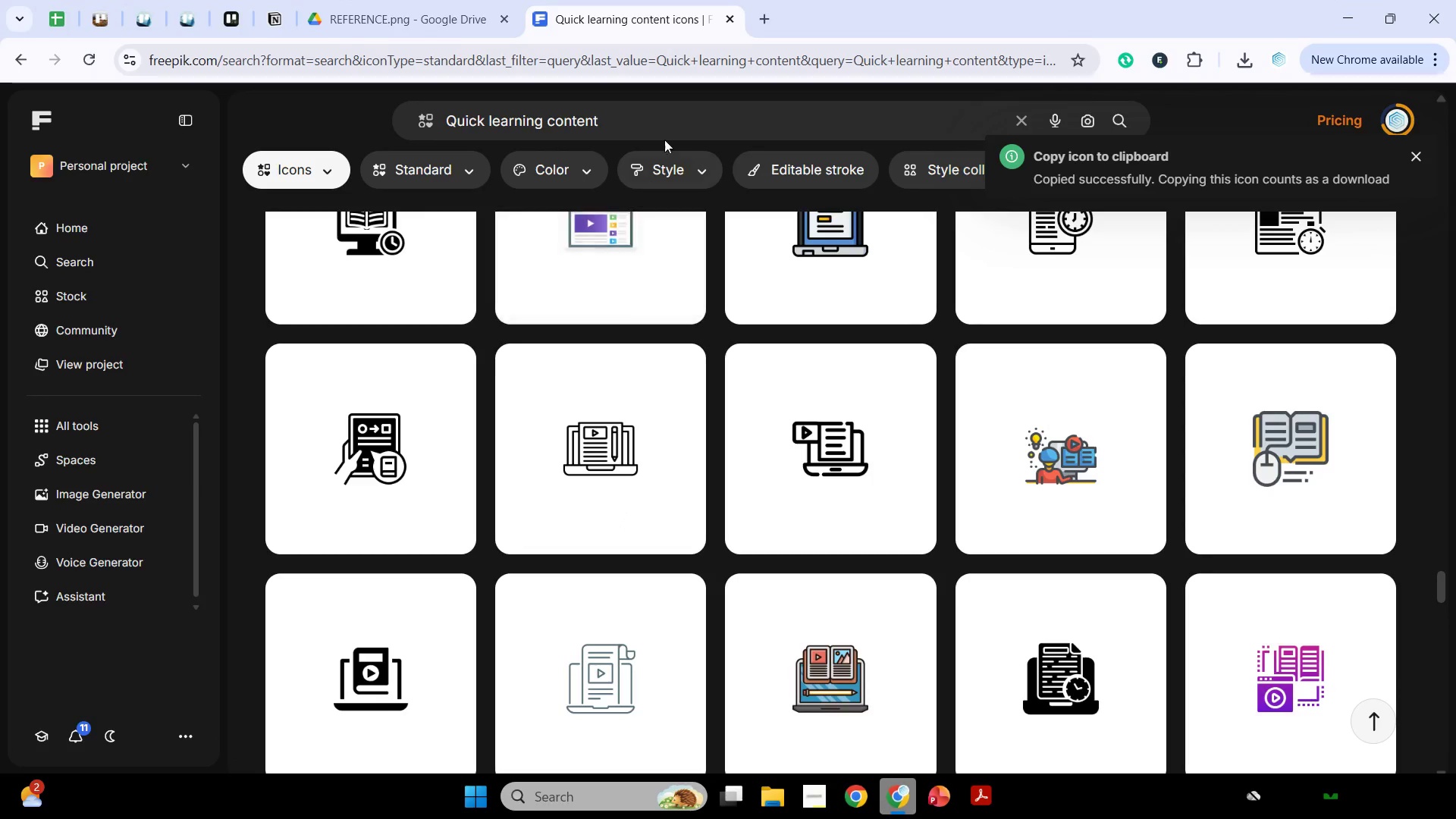 
left_click_drag(start_coordinate=[667, 131], to_coordinate=[2, 187])
 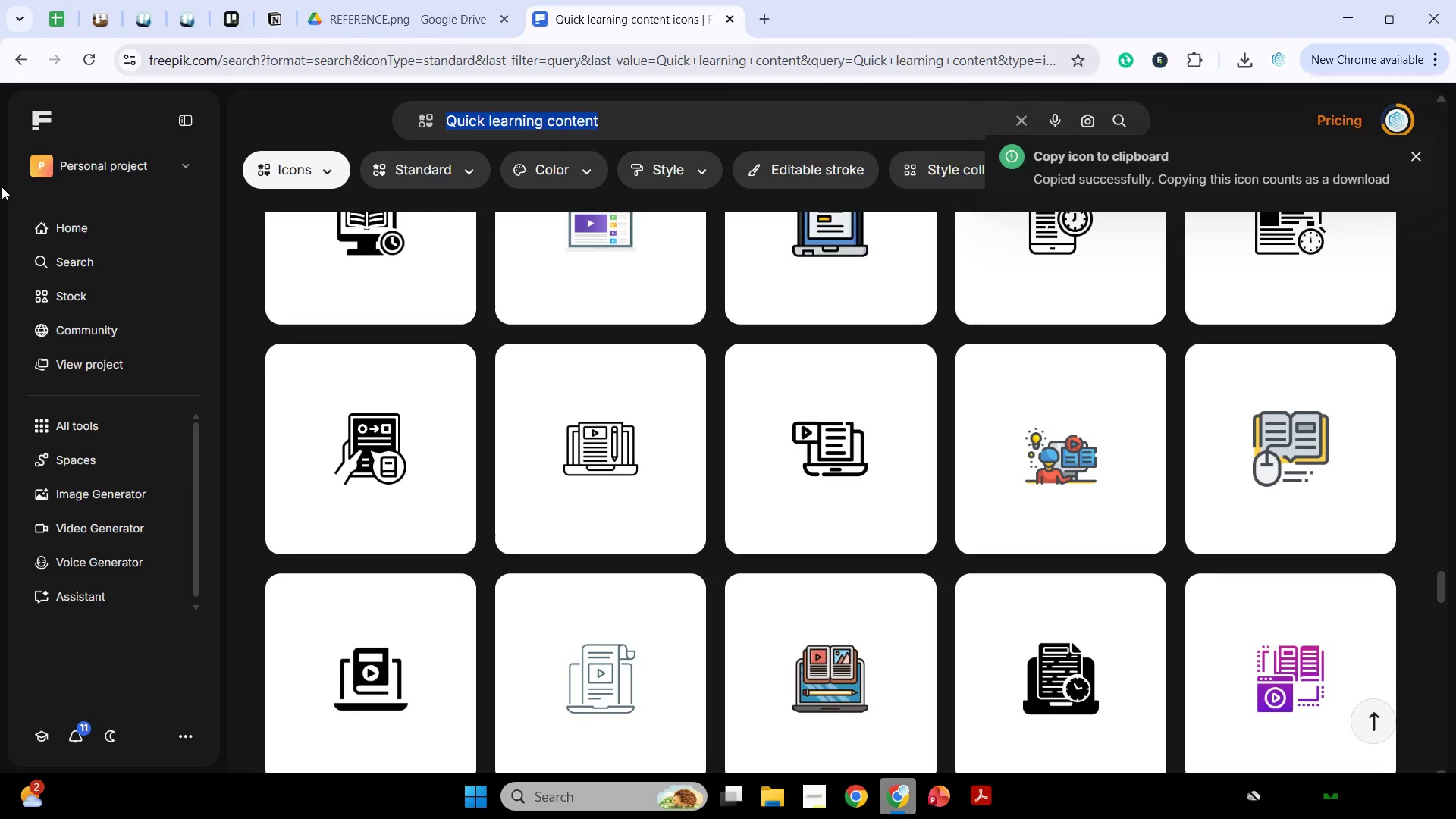 
key(Control+ControlLeft)
 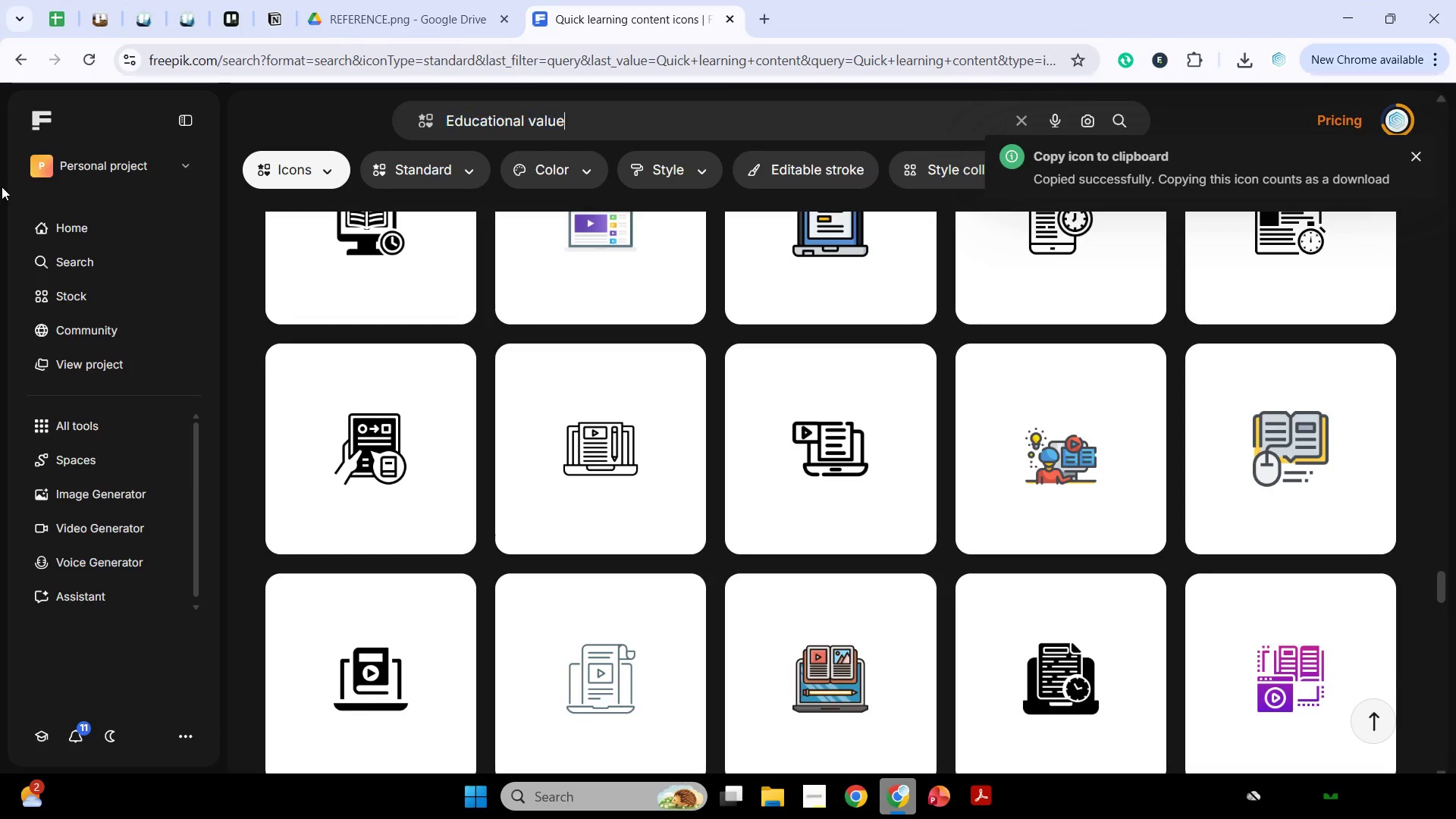 
key(Control+V)
 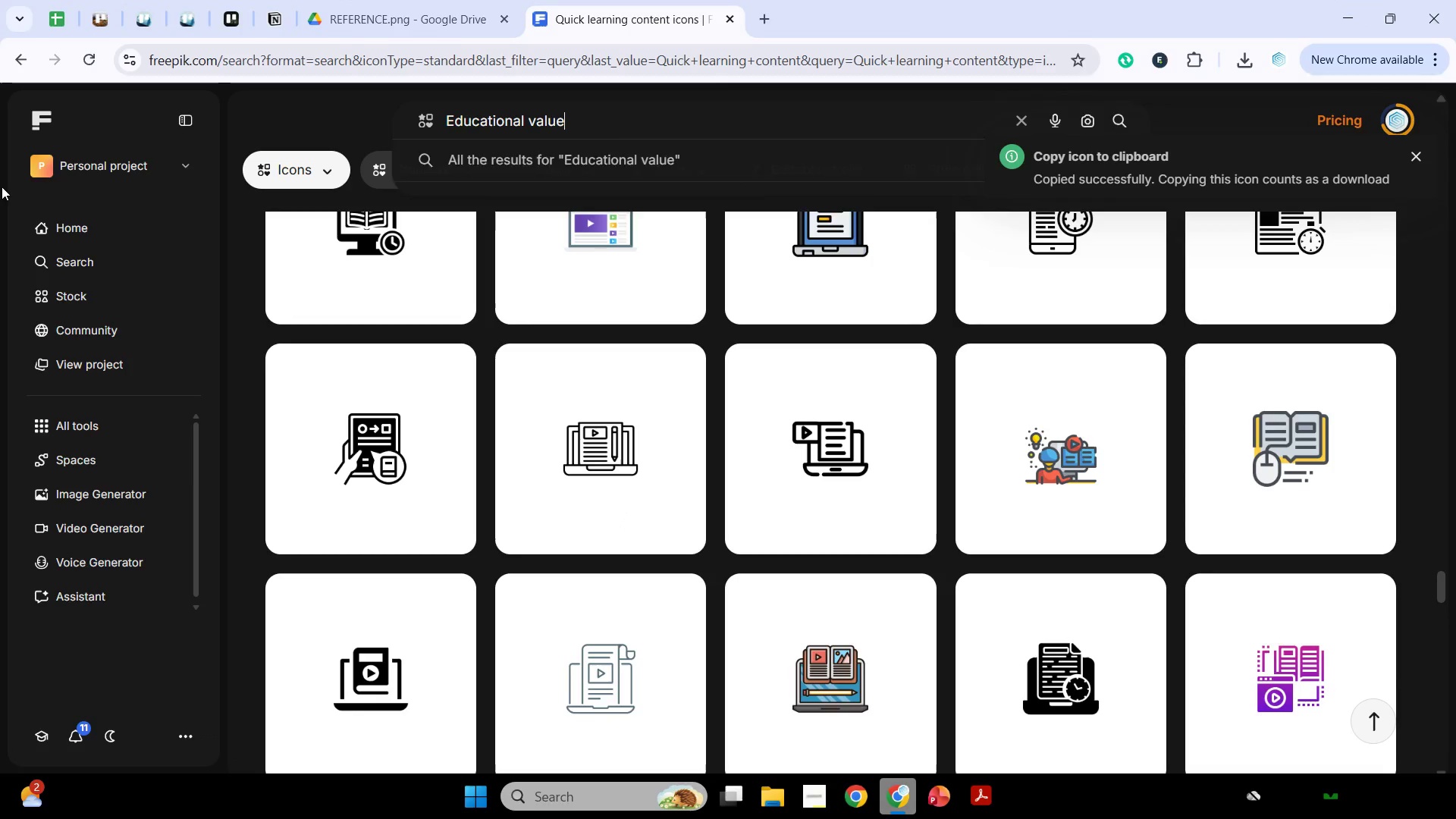 
key(Enter)
 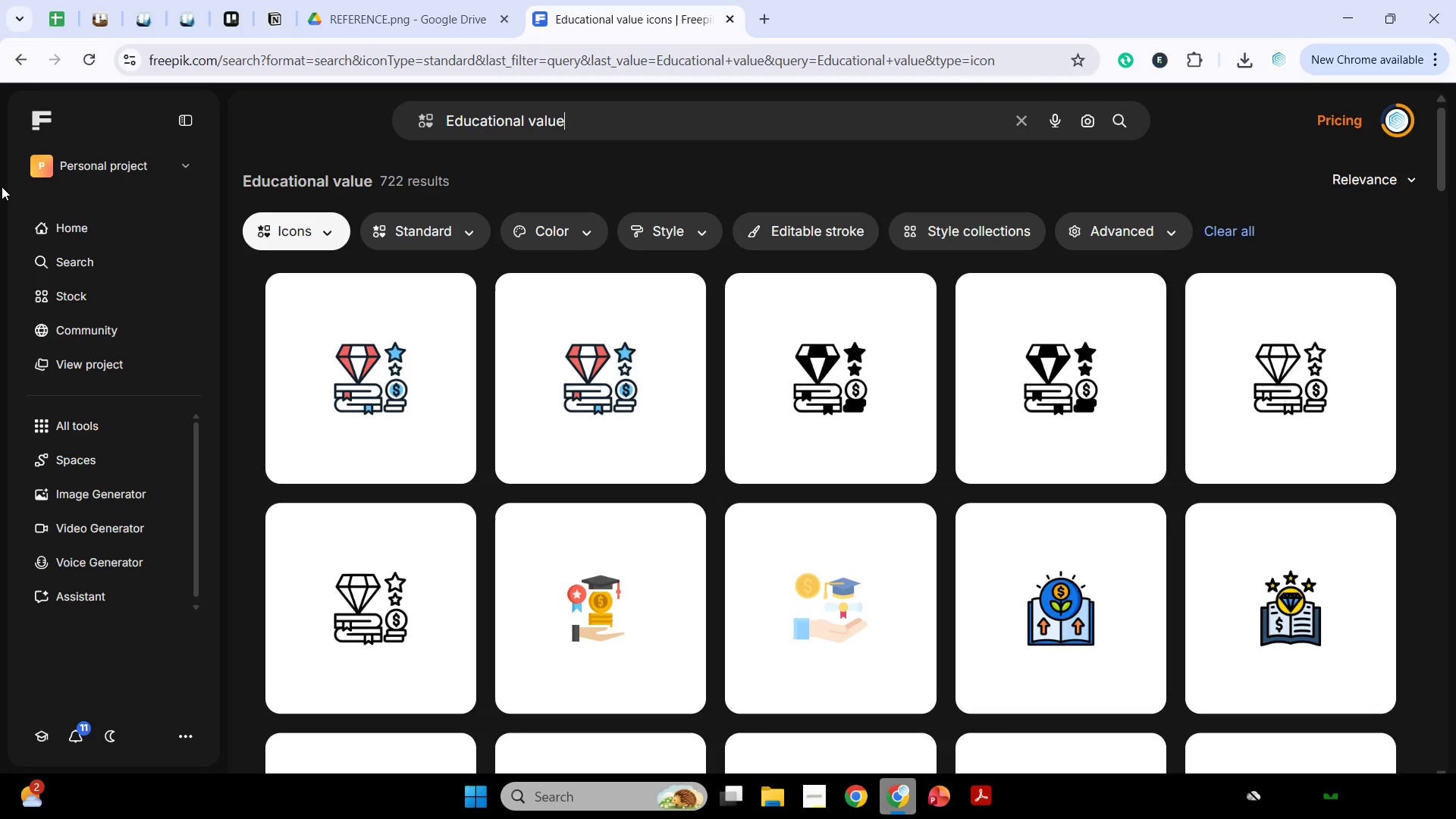 
wait(20.88)
 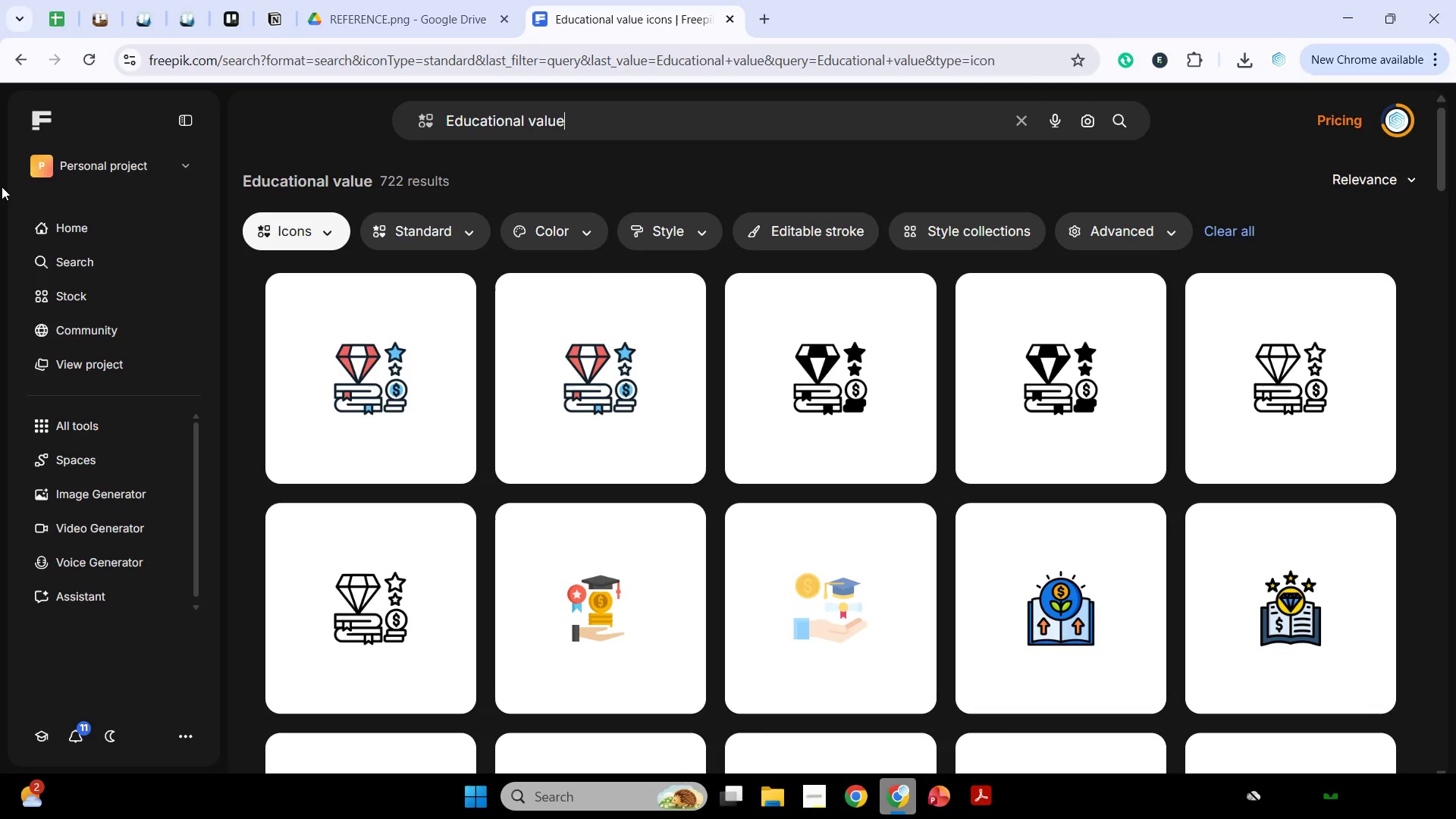 
scroll: coordinate [895, 417], scroll_direction: down, amount: 18.0
 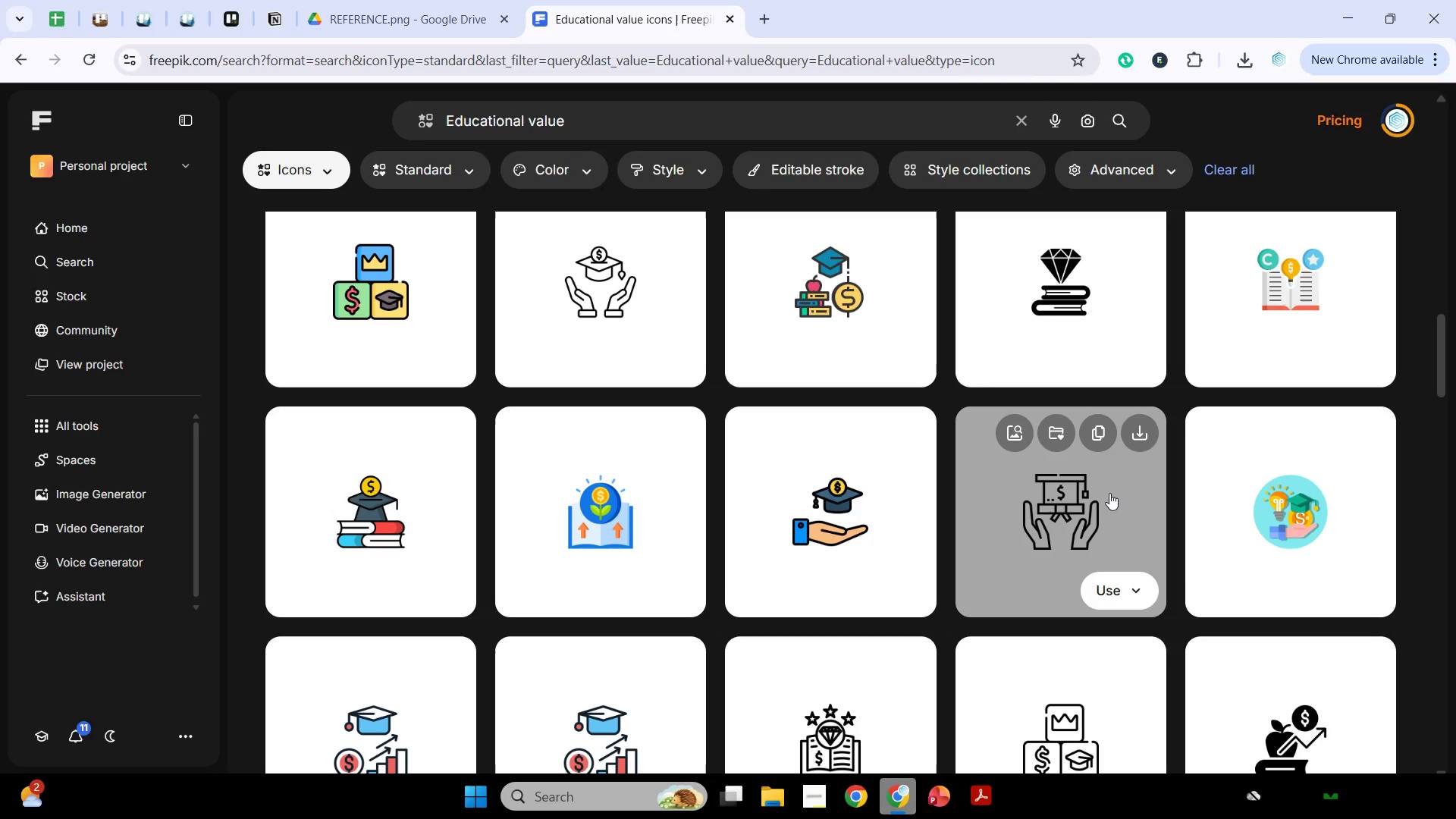 
scroll: coordinate [1021, 518], scroll_direction: down, amount: 12.0
 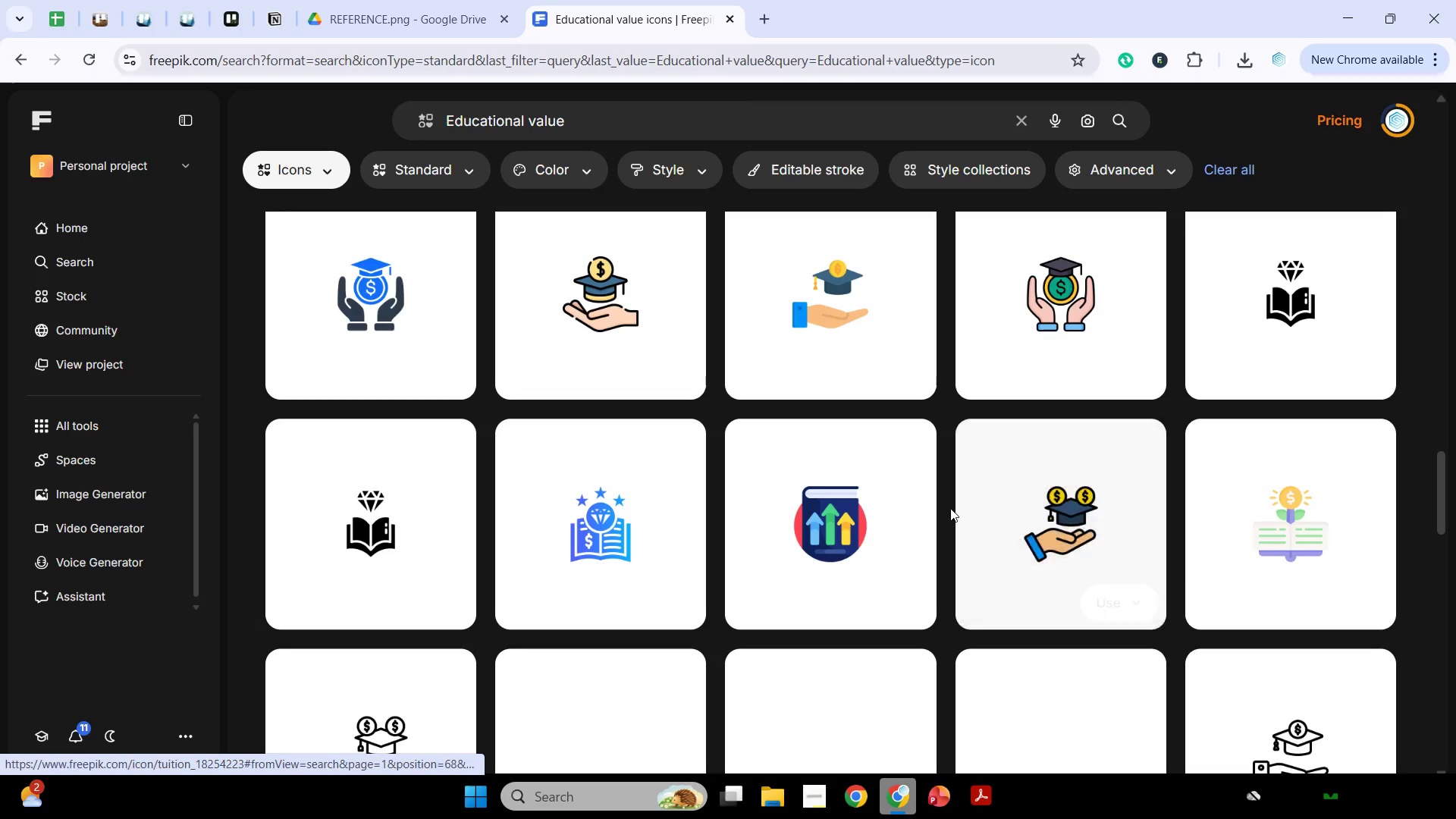 
scroll: coordinate [957, 471], scroll_direction: down, amount: 9.0
 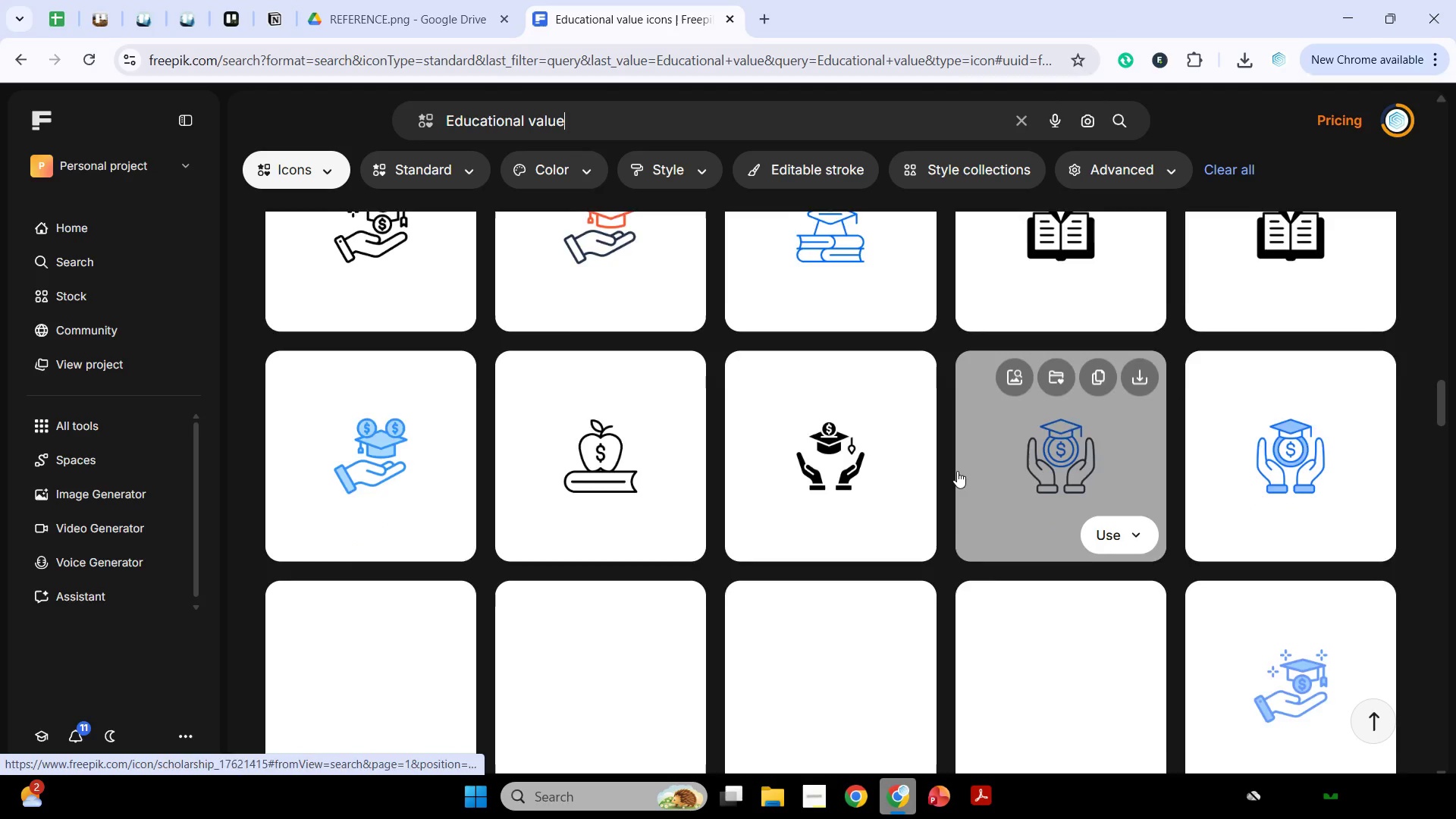 
scroll: coordinate [948, 377], scroll_direction: none, amount: 0.0
 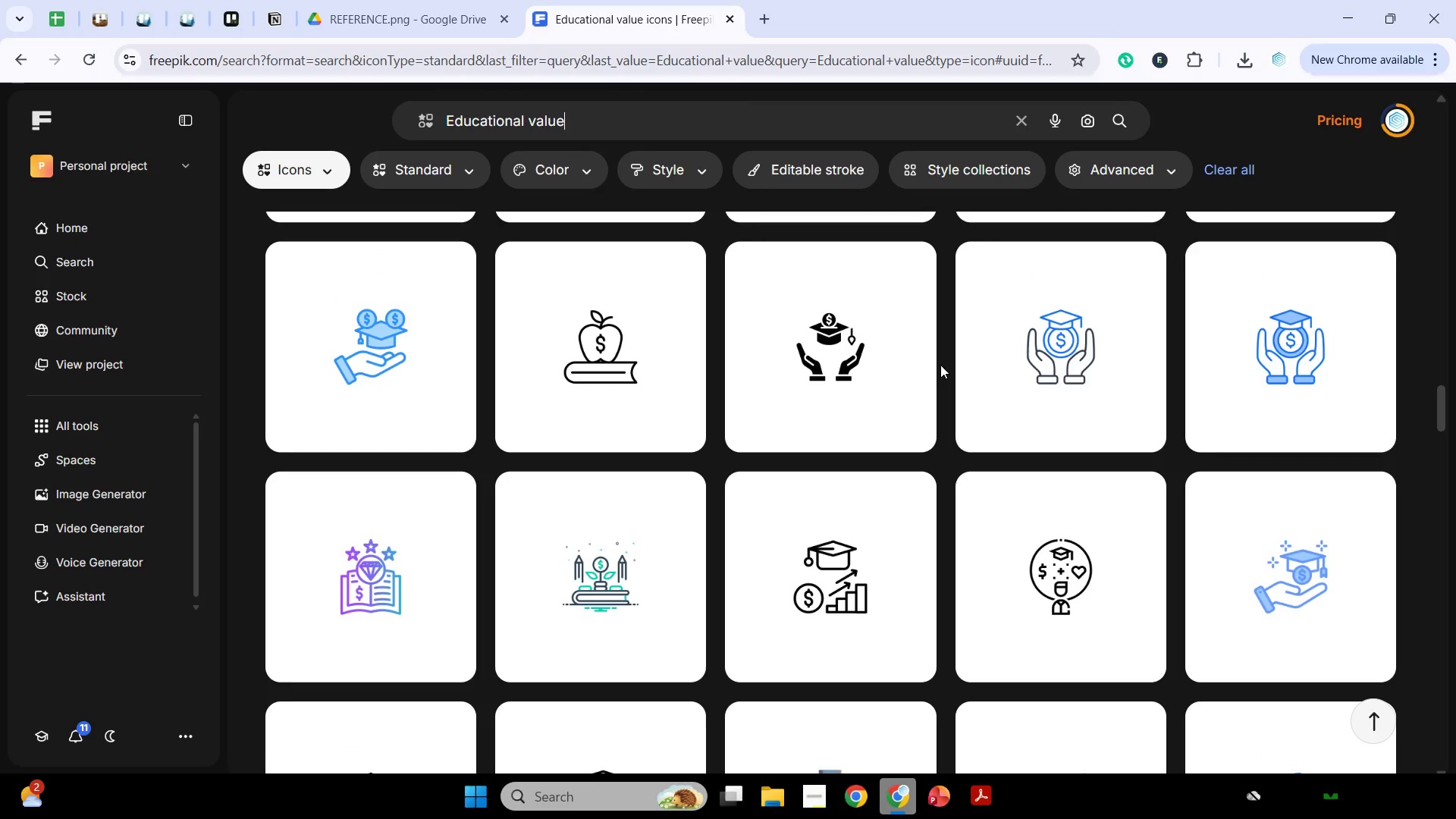 
scroll: coordinate [938, 363], scroll_direction: down, amount: 4.0
 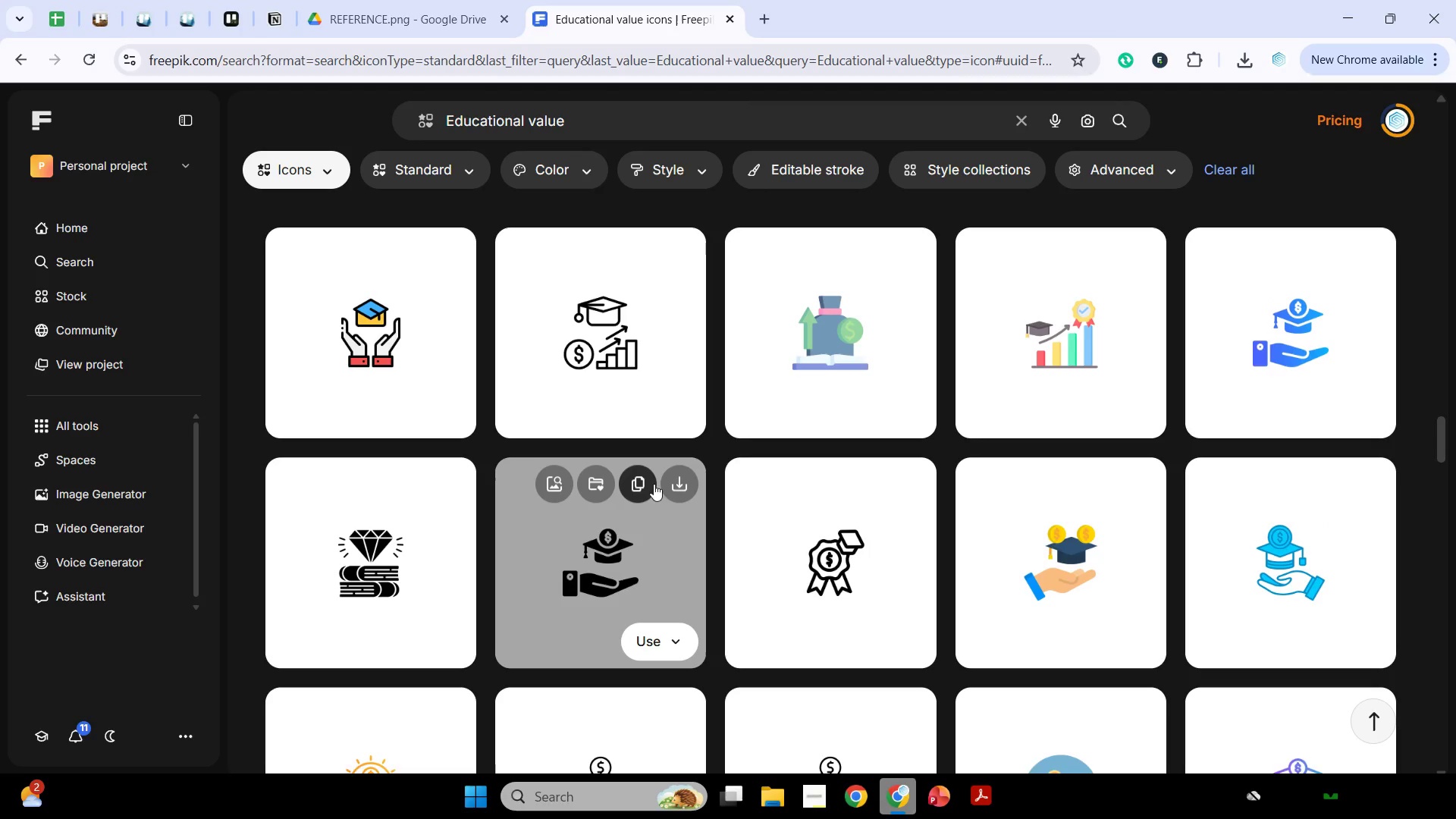 
left_click([650, 478])
 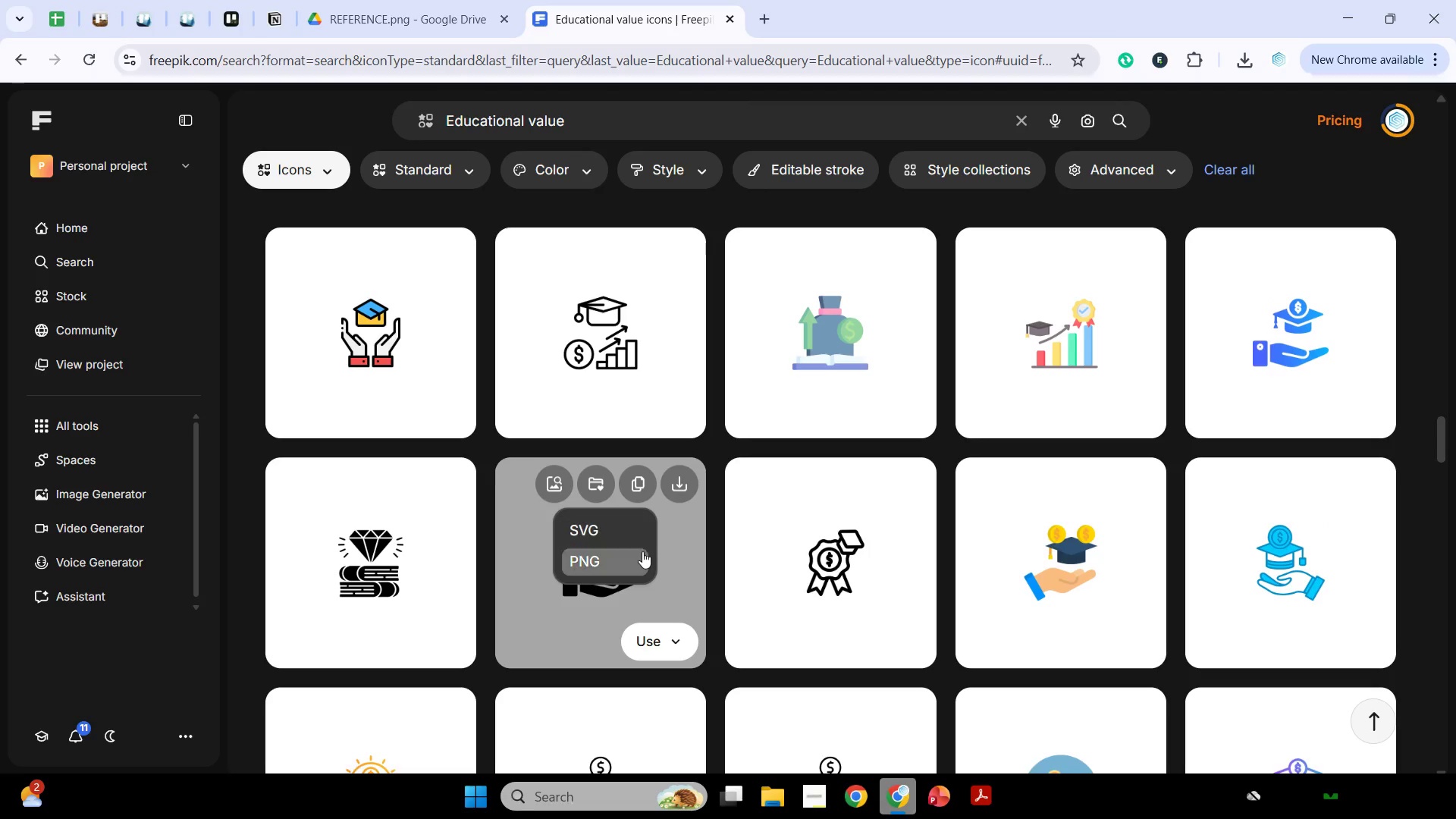 
left_click([641, 554])
 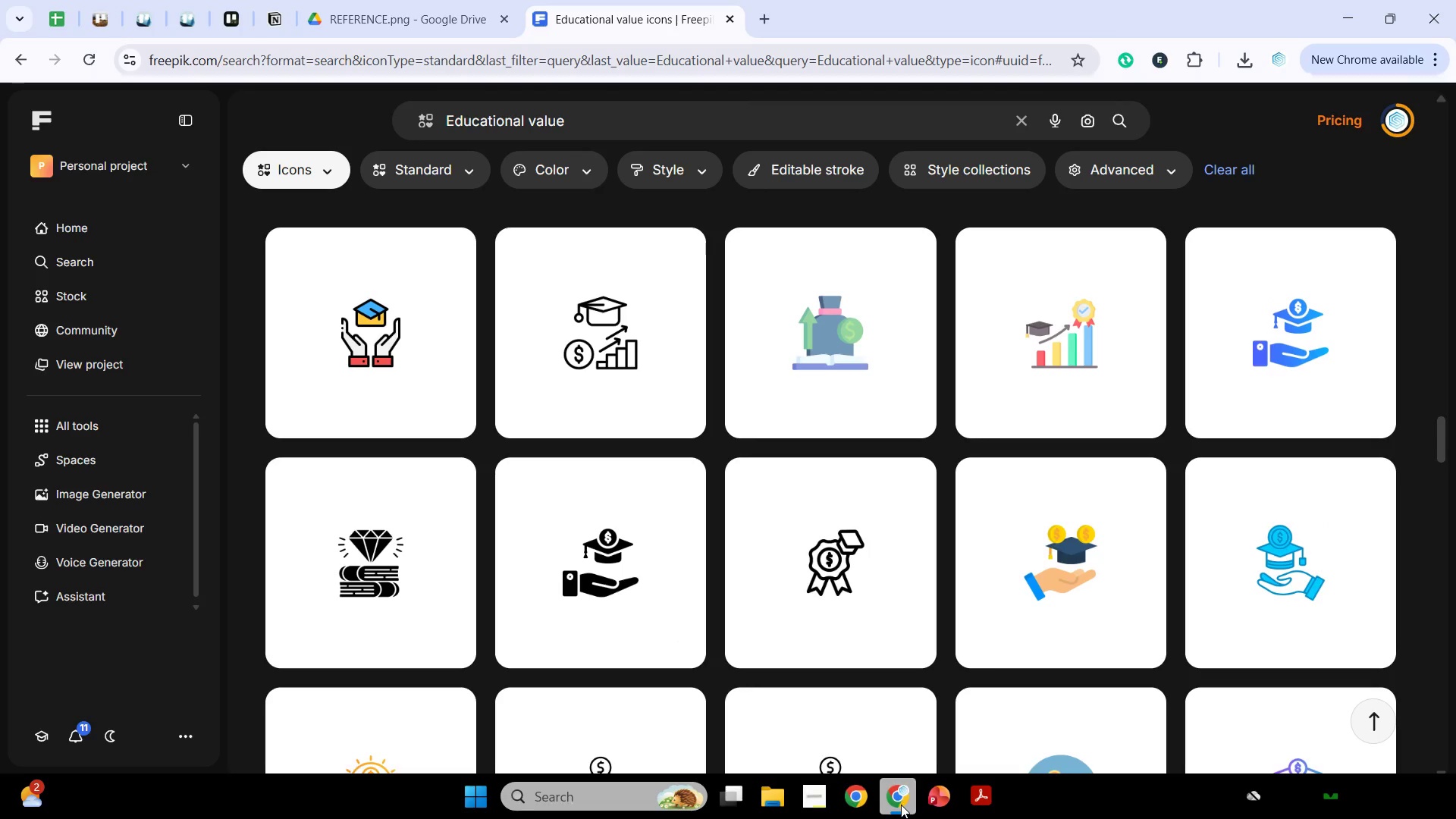 
left_click([901, 805])
 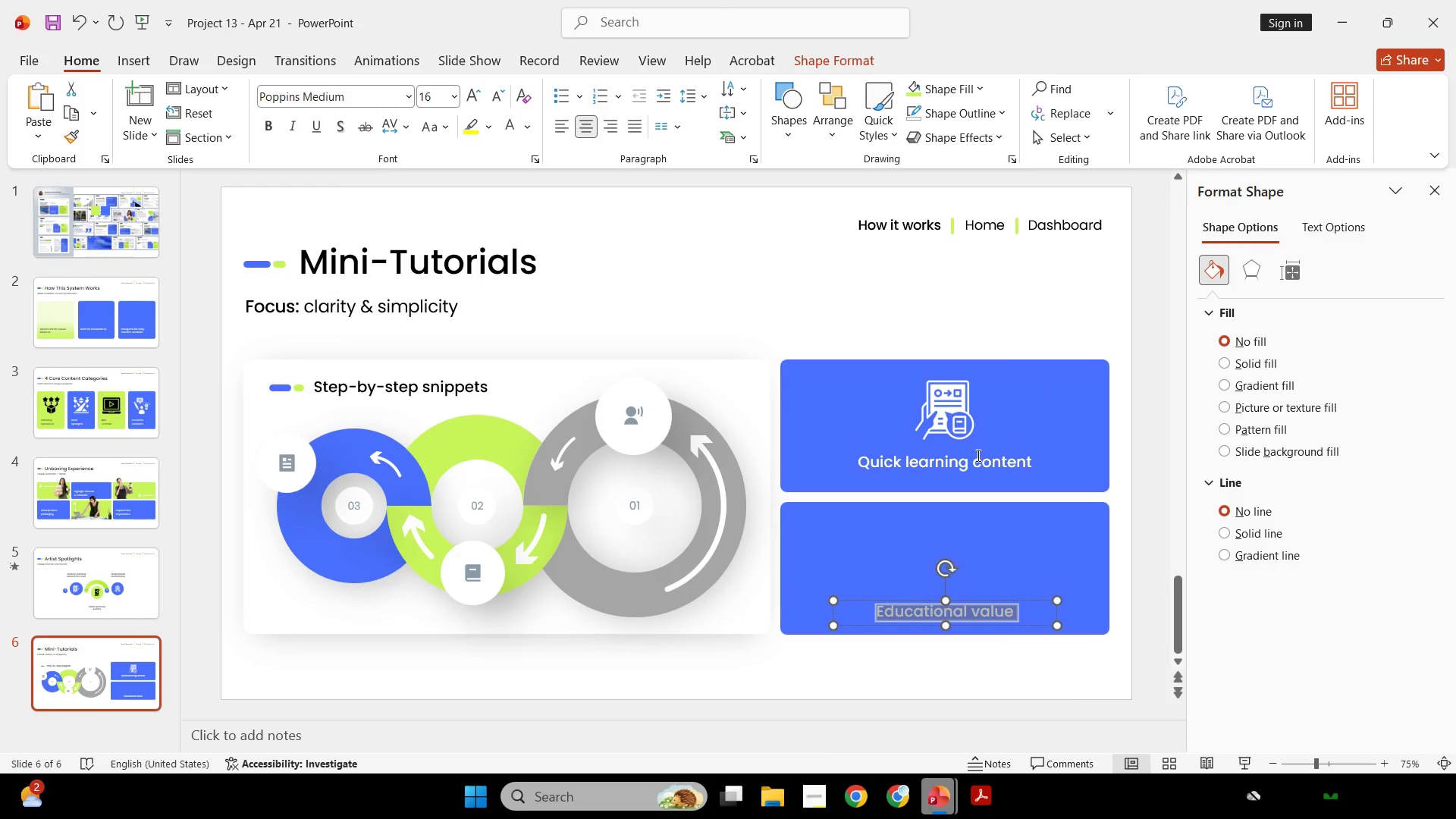 
left_click([1003, 318])
 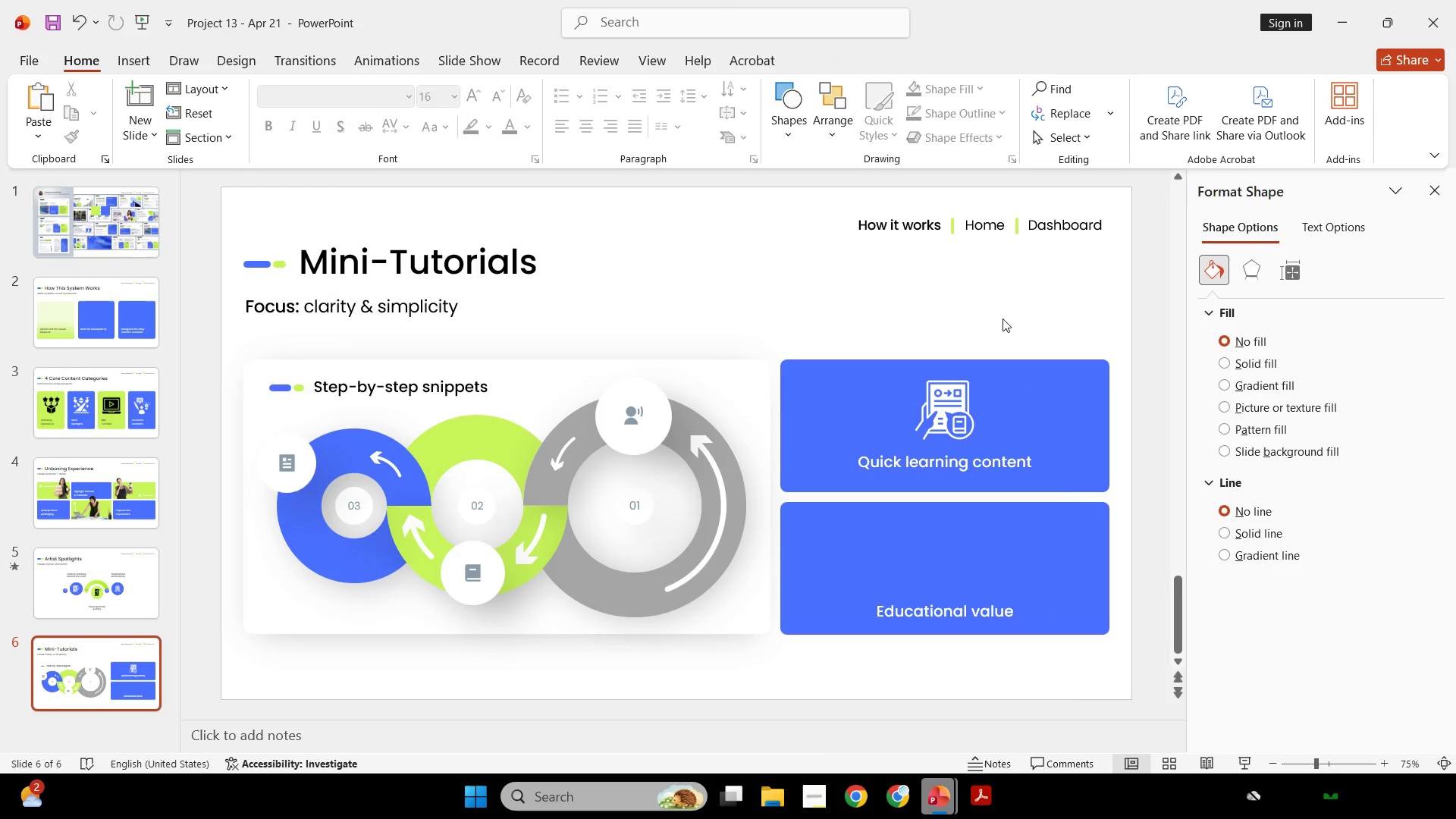 
key(Control+V)
 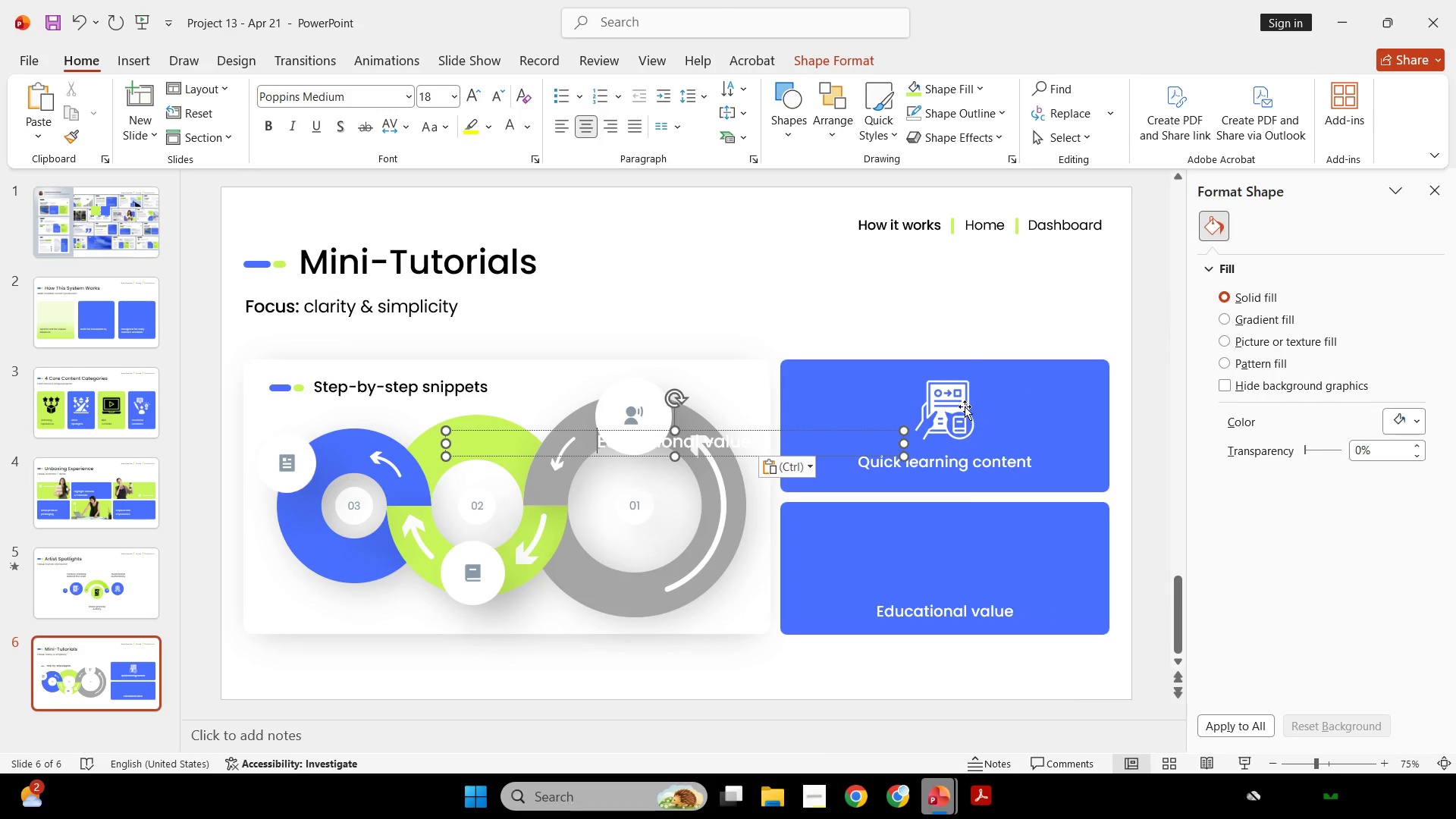 
key(Control+Z)
 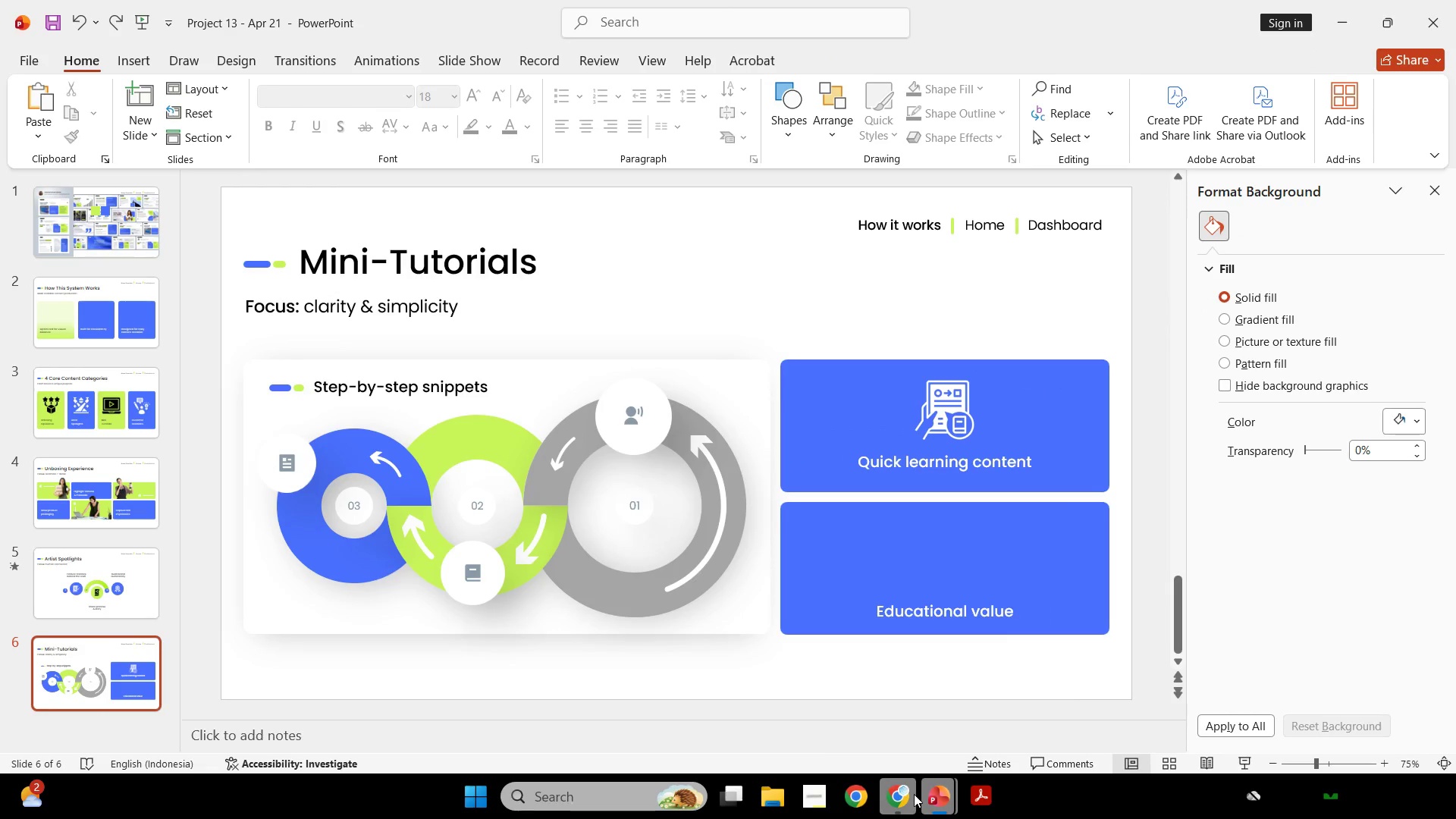 
left_click([914, 794])
 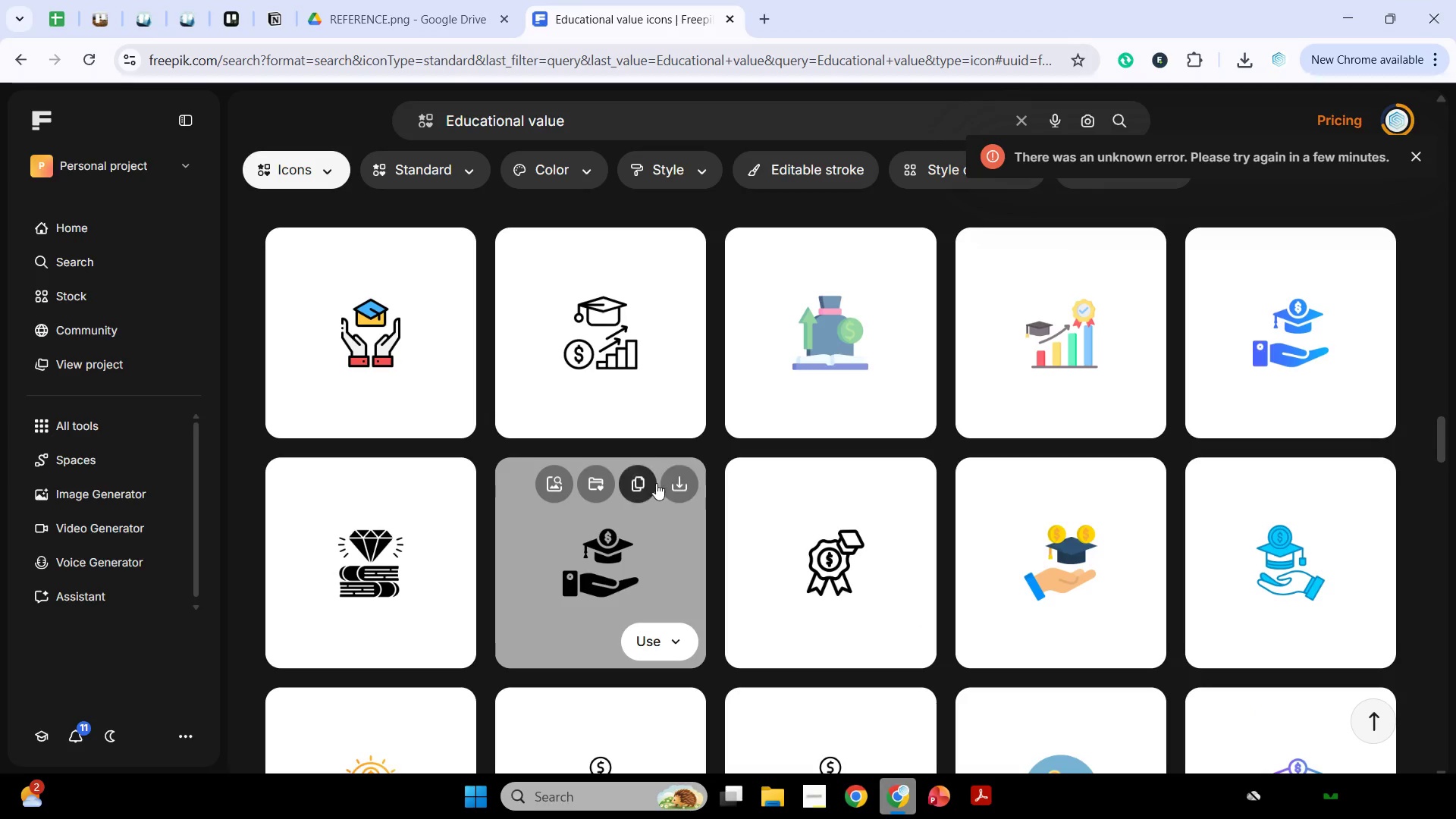 
left_click([646, 479])
 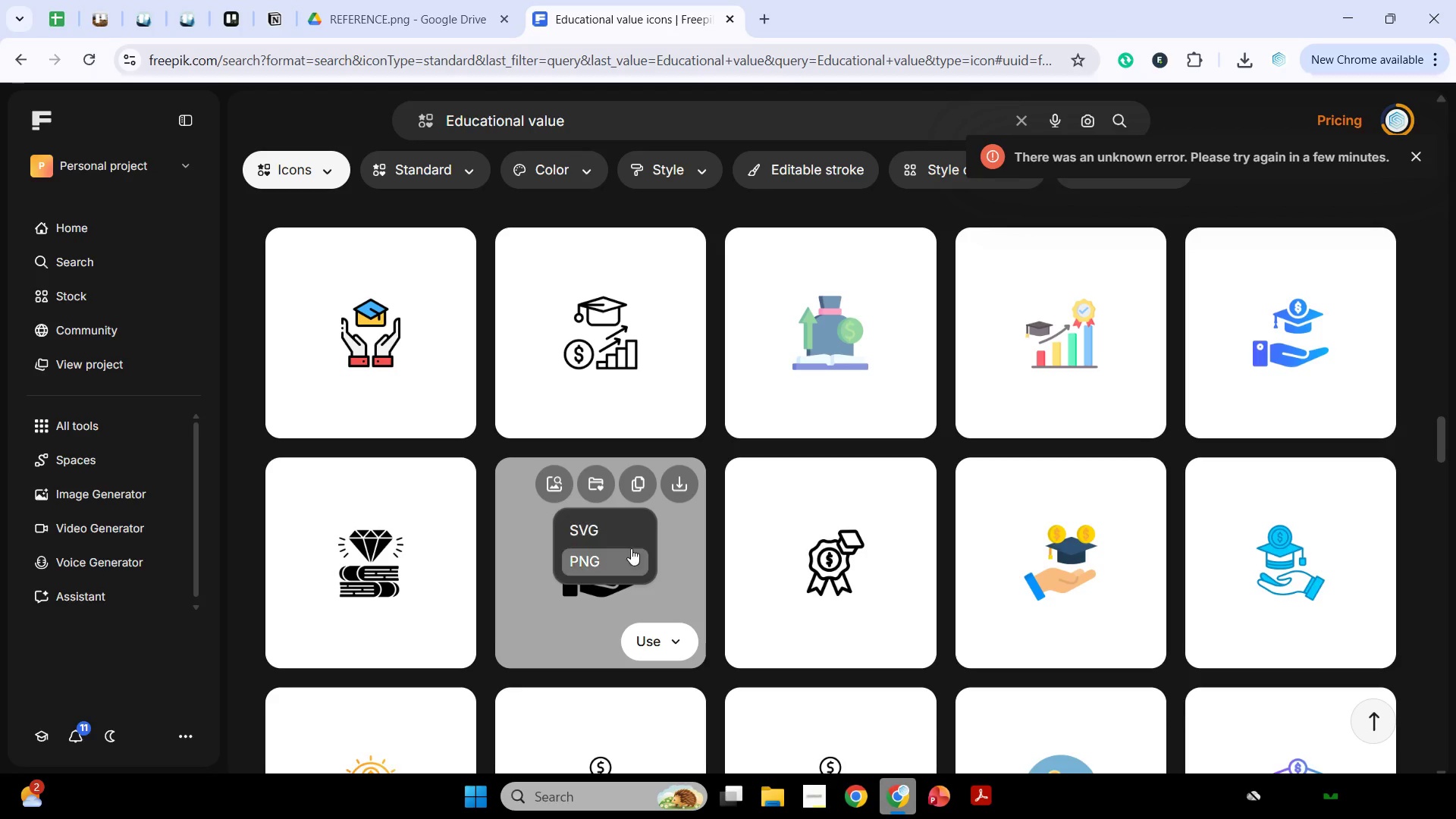 
left_click([631, 548])
 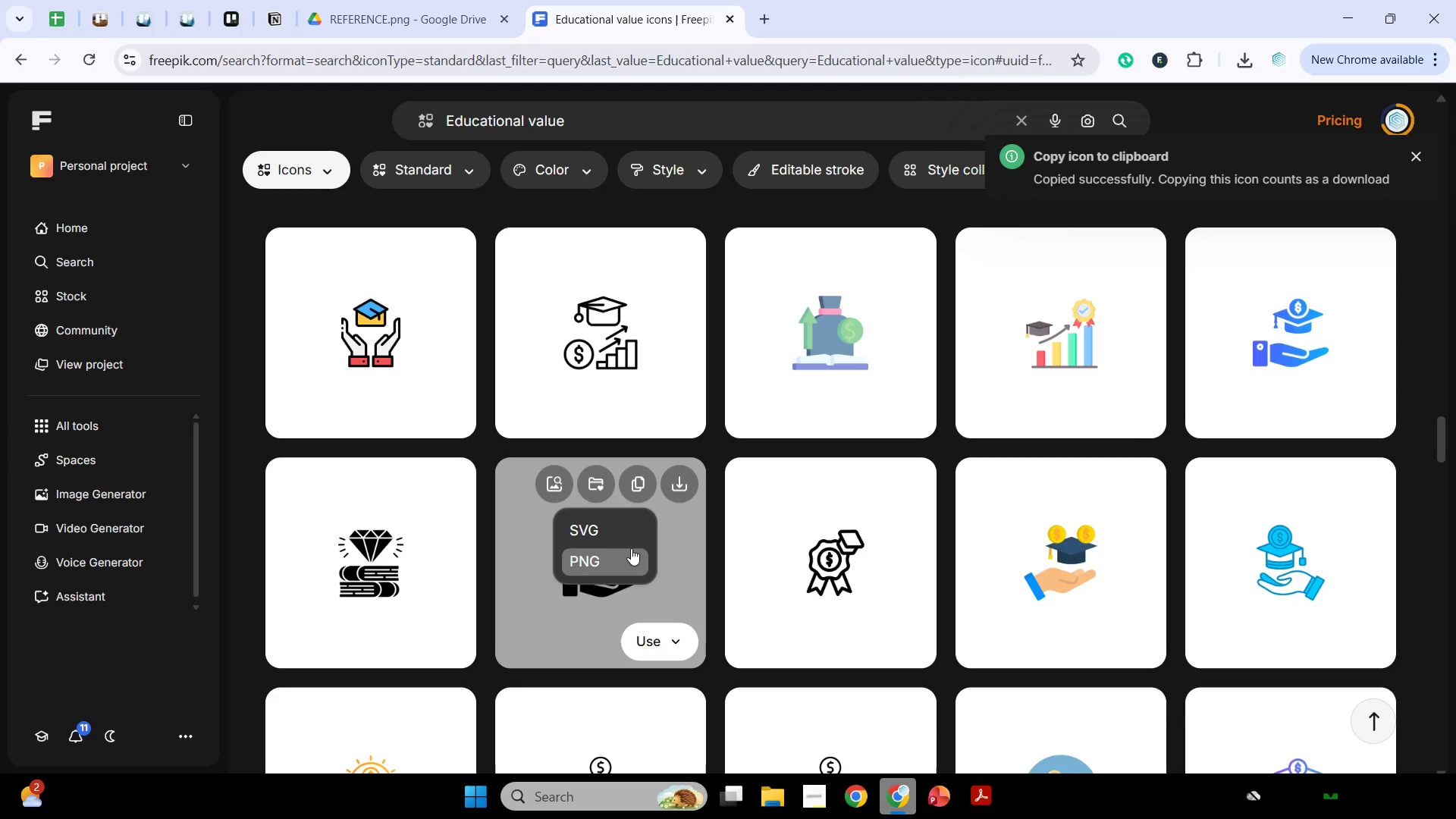 
wait(8.72)
 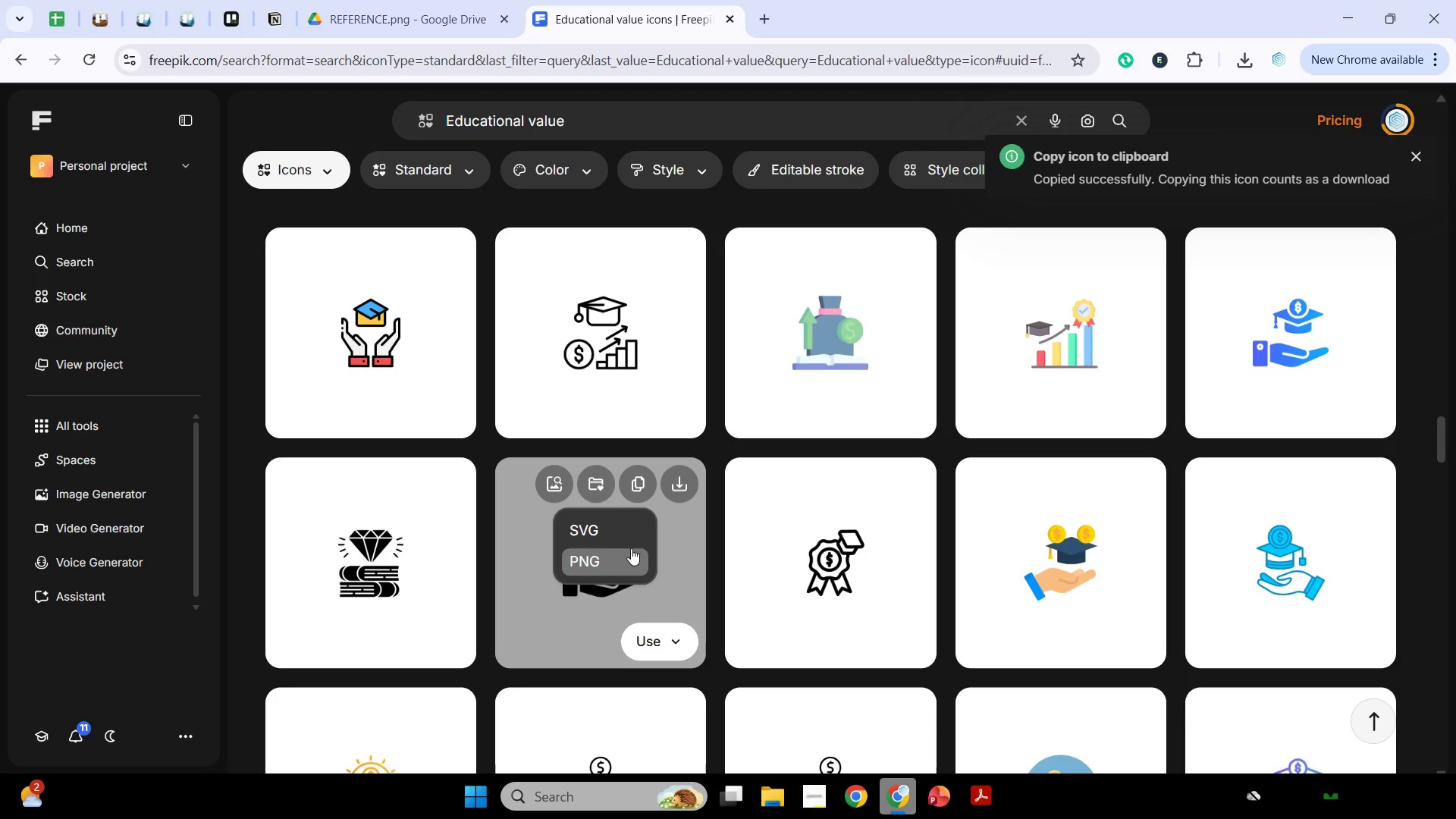 
left_click([932, 801])
 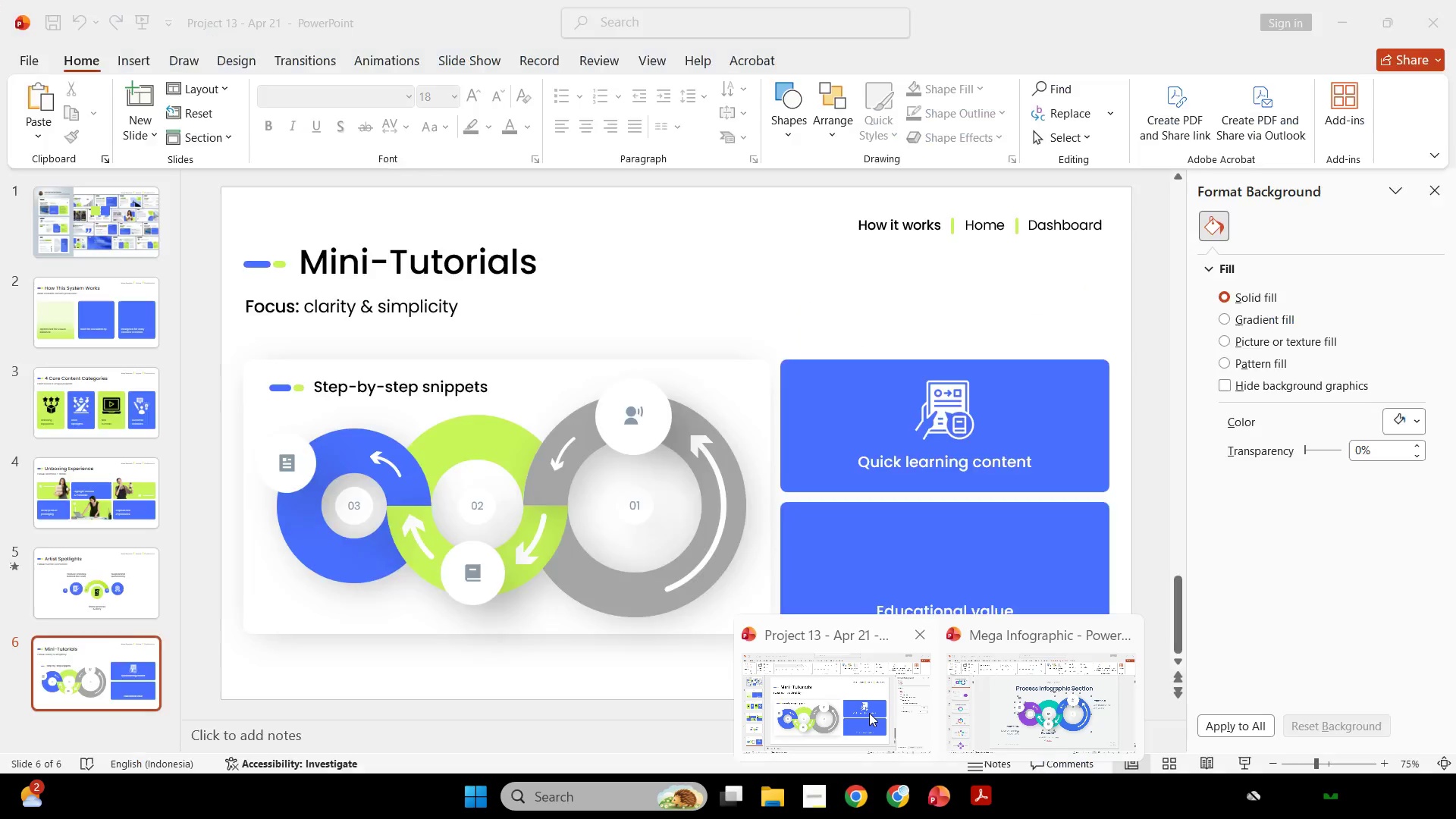 
left_click([869, 713])
 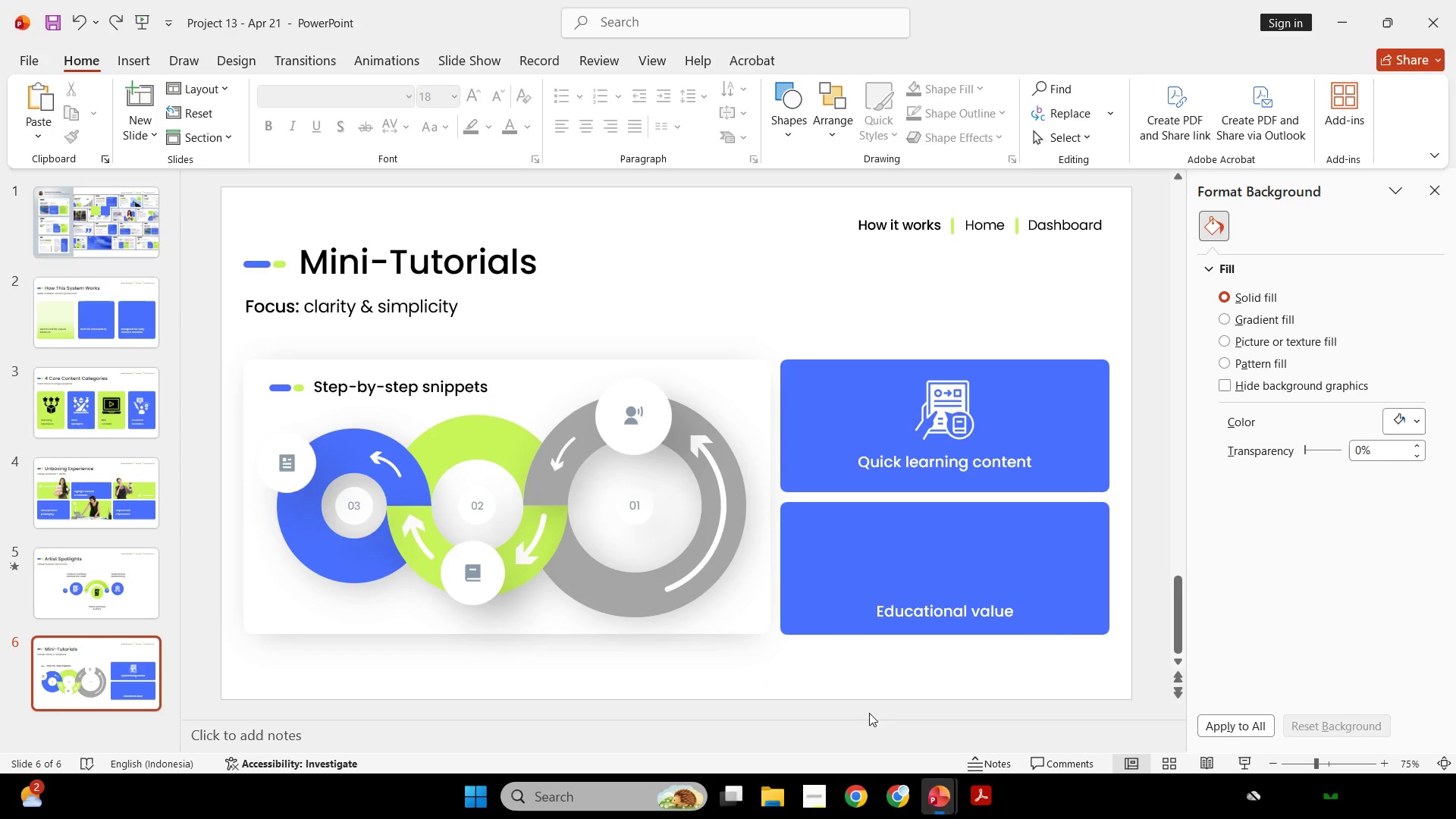 
key(Control+V)
 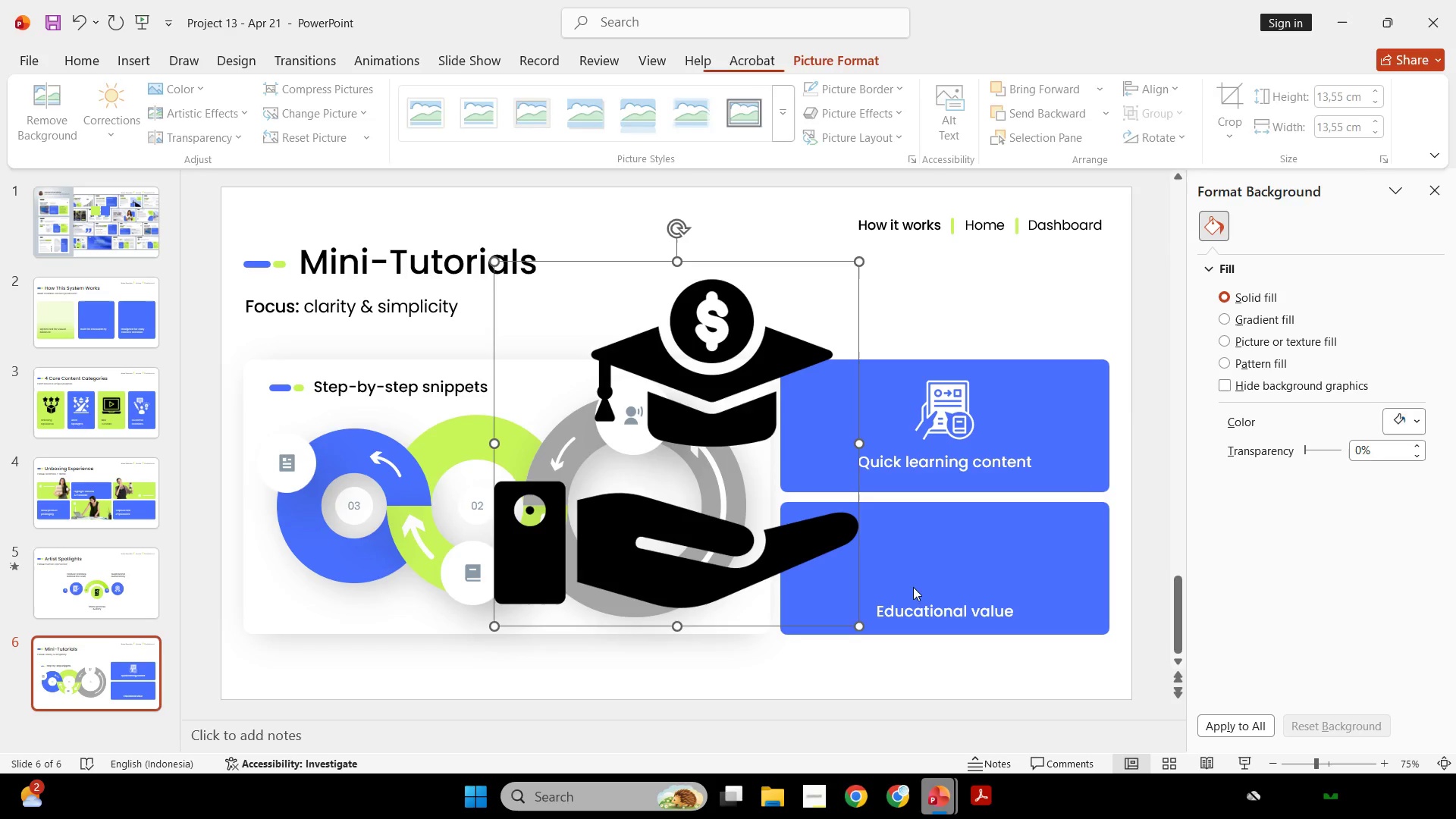 
key(Control+ControlLeft)
 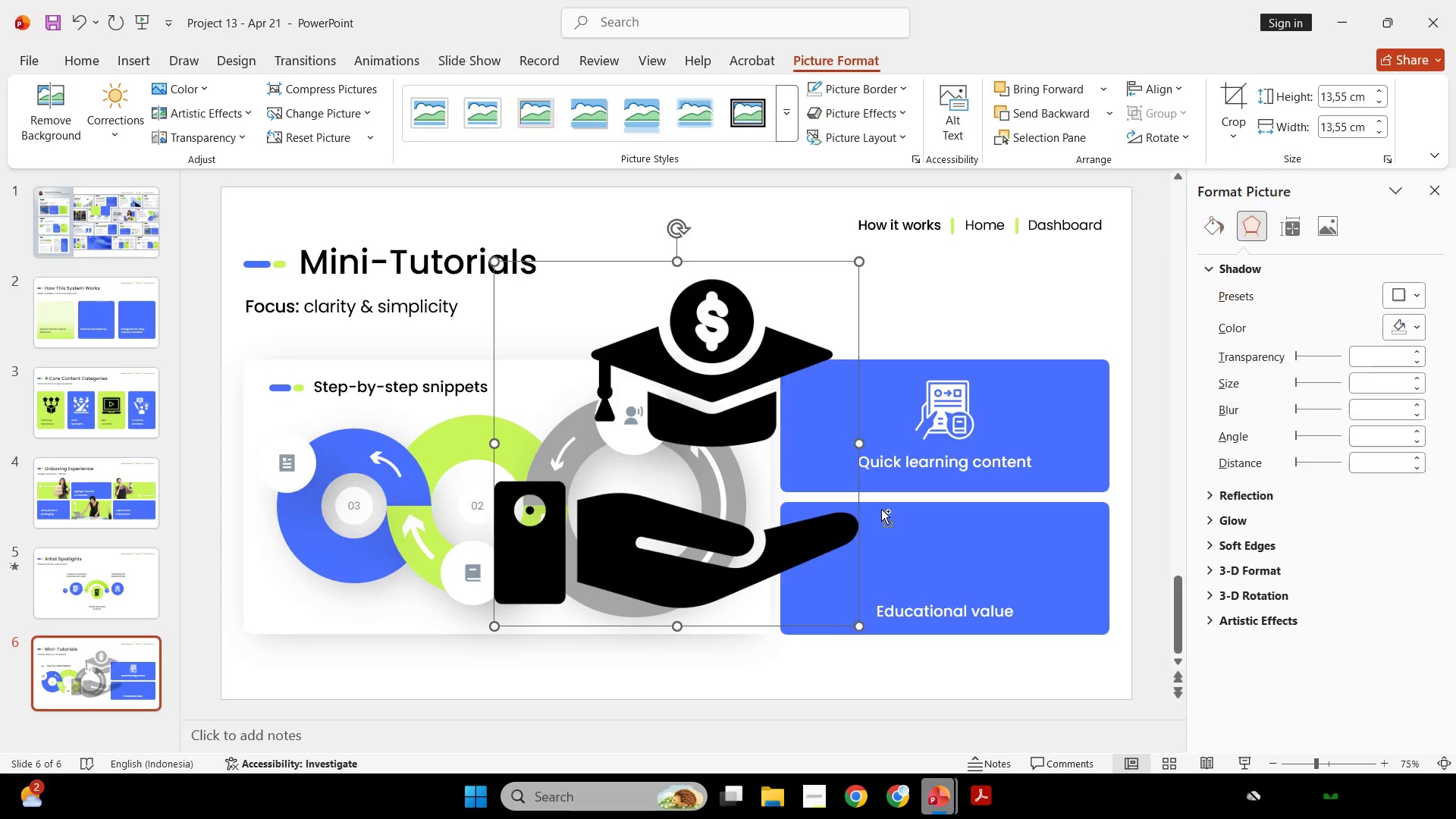 
scroll: coordinate [881, 509], scroll_direction: down, amount: 1.0
 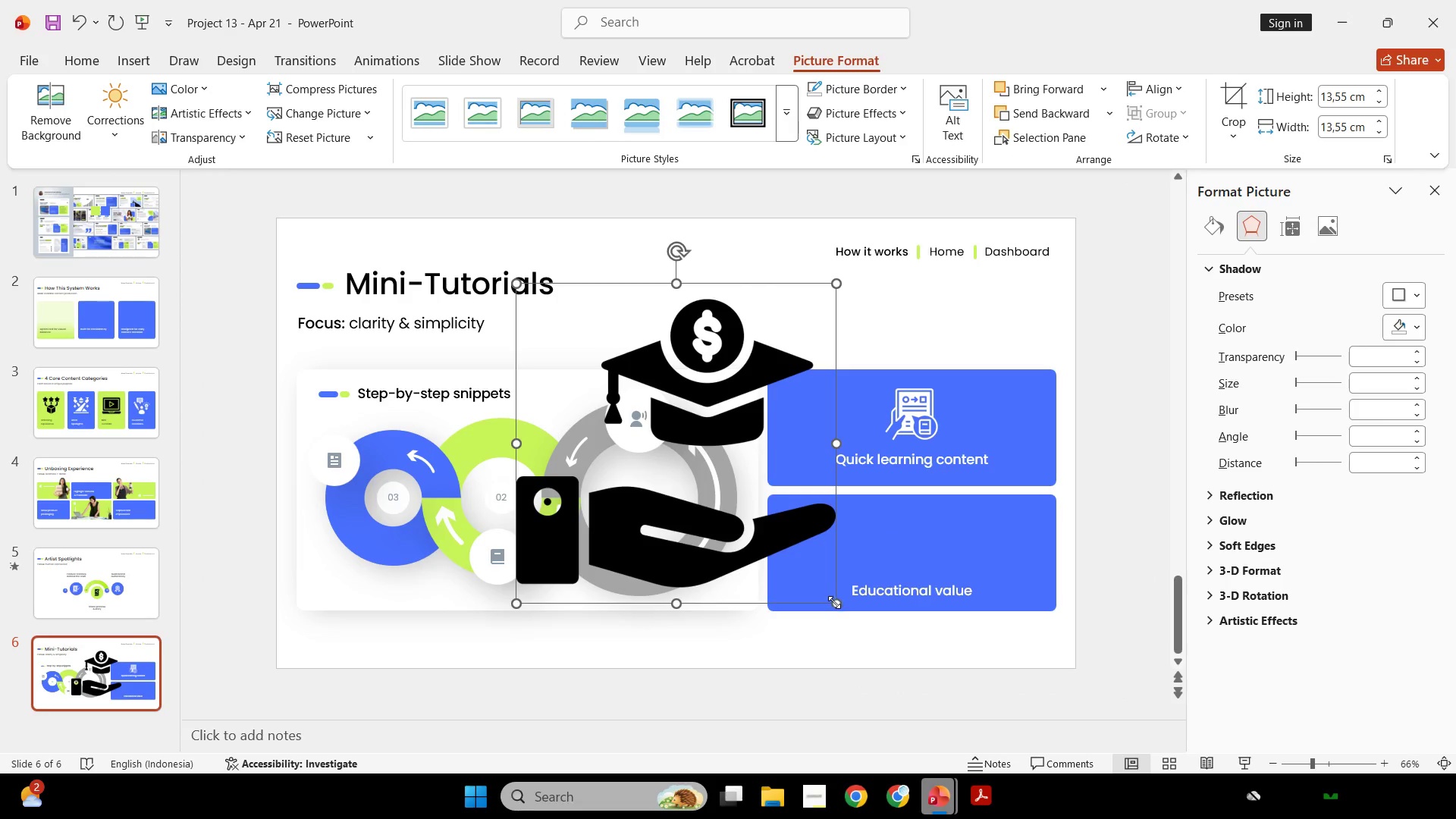 
left_click_drag(start_coordinate=[834, 602], to_coordinate=[610, 357])
 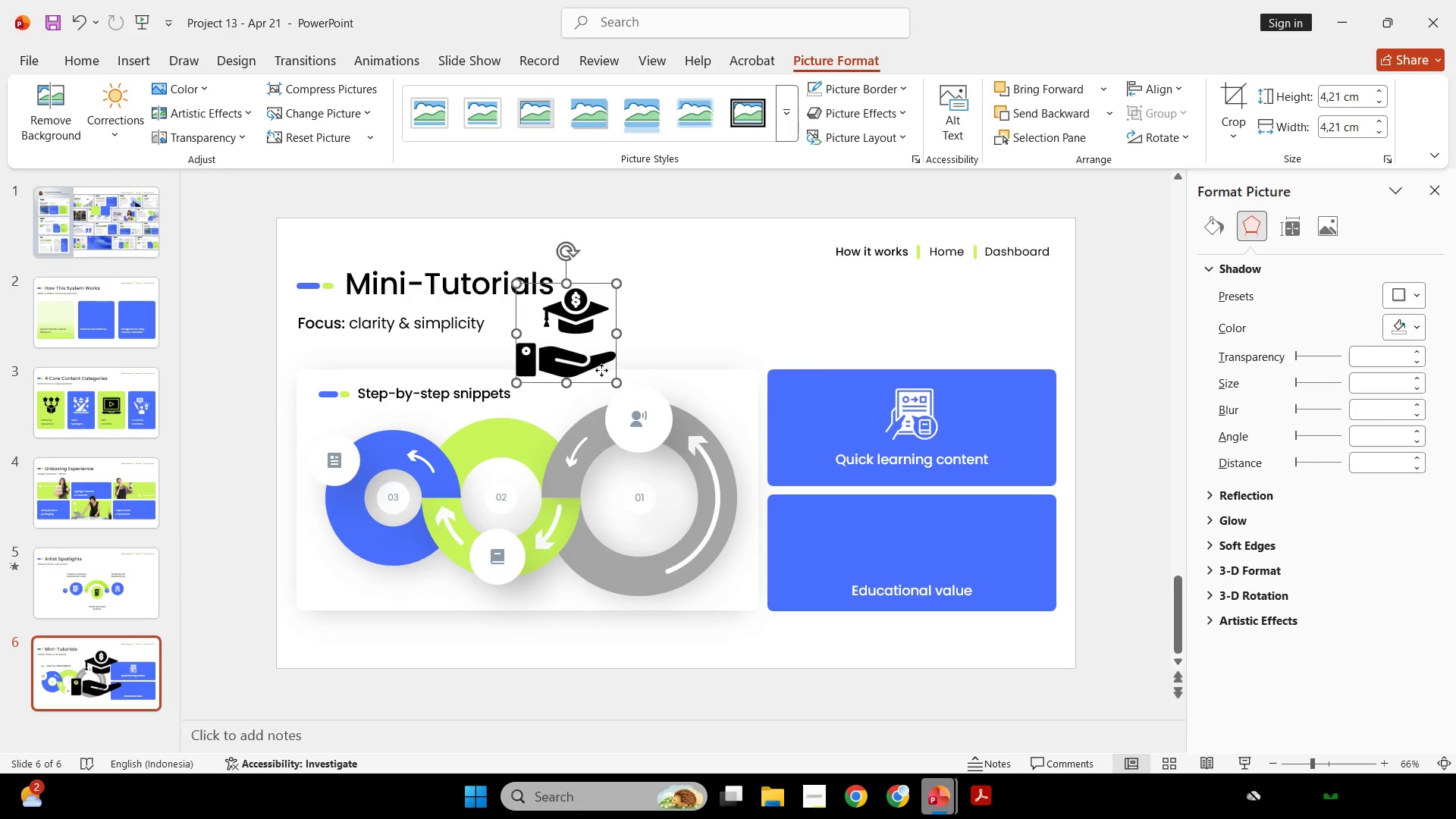 
left_click_drag(start_coordinate=[586, 350], to_coordinate=[937, 444])
 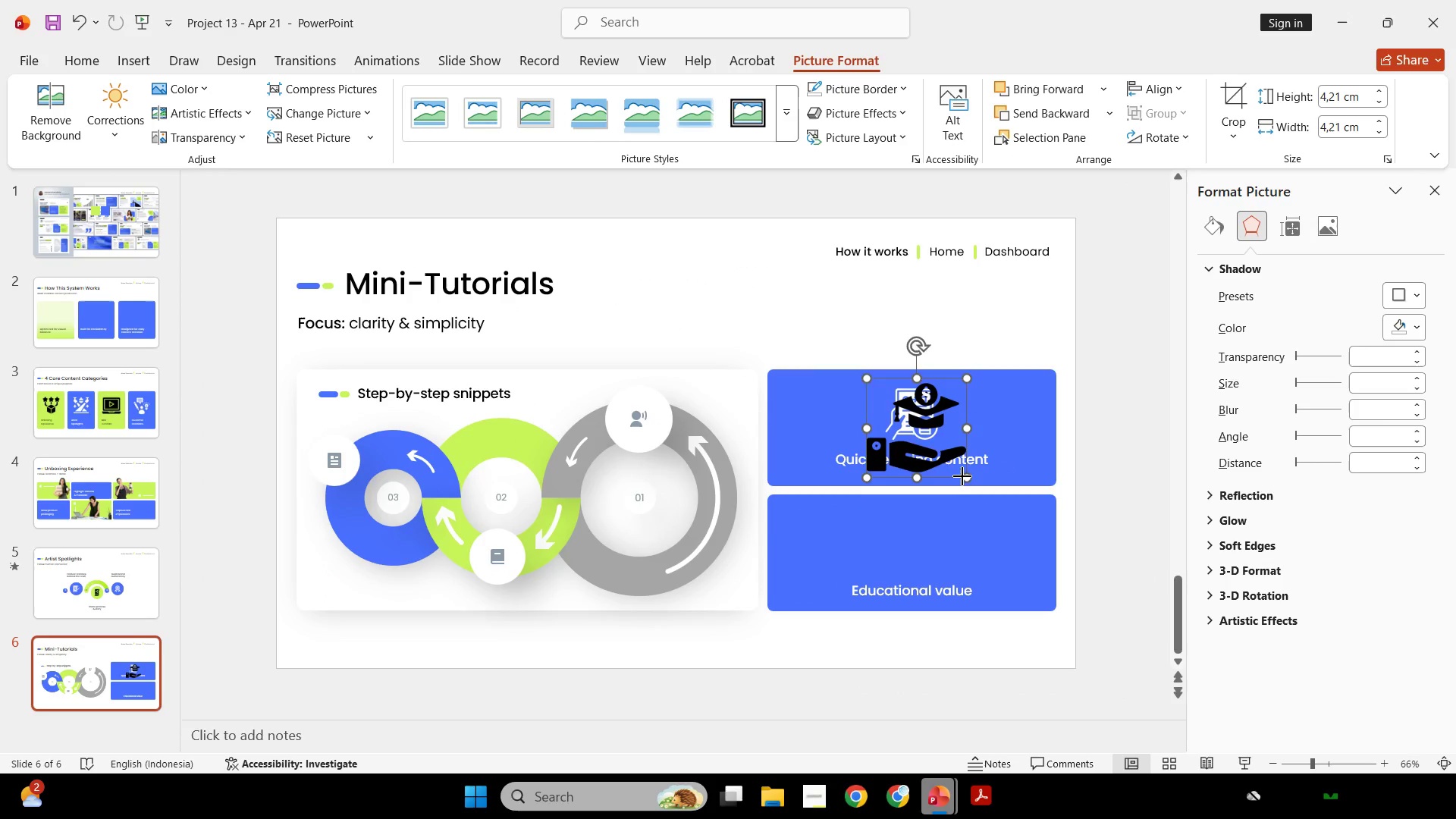 
left_click_drag(start_coordinate=[962, 476], to_coordinate=[926, 431])
 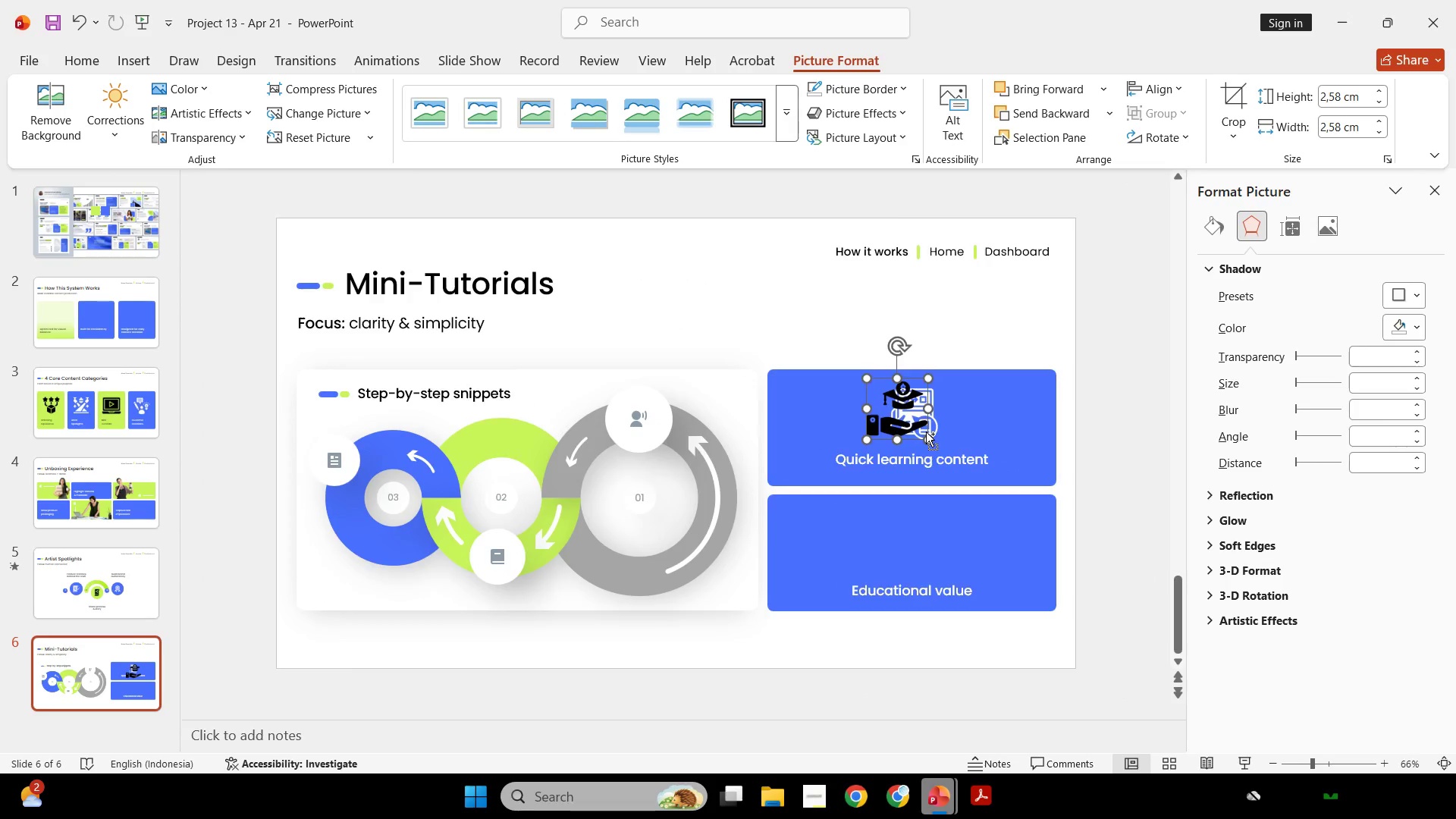 
hold_key(key=ControlLeft, duration=0.69)
 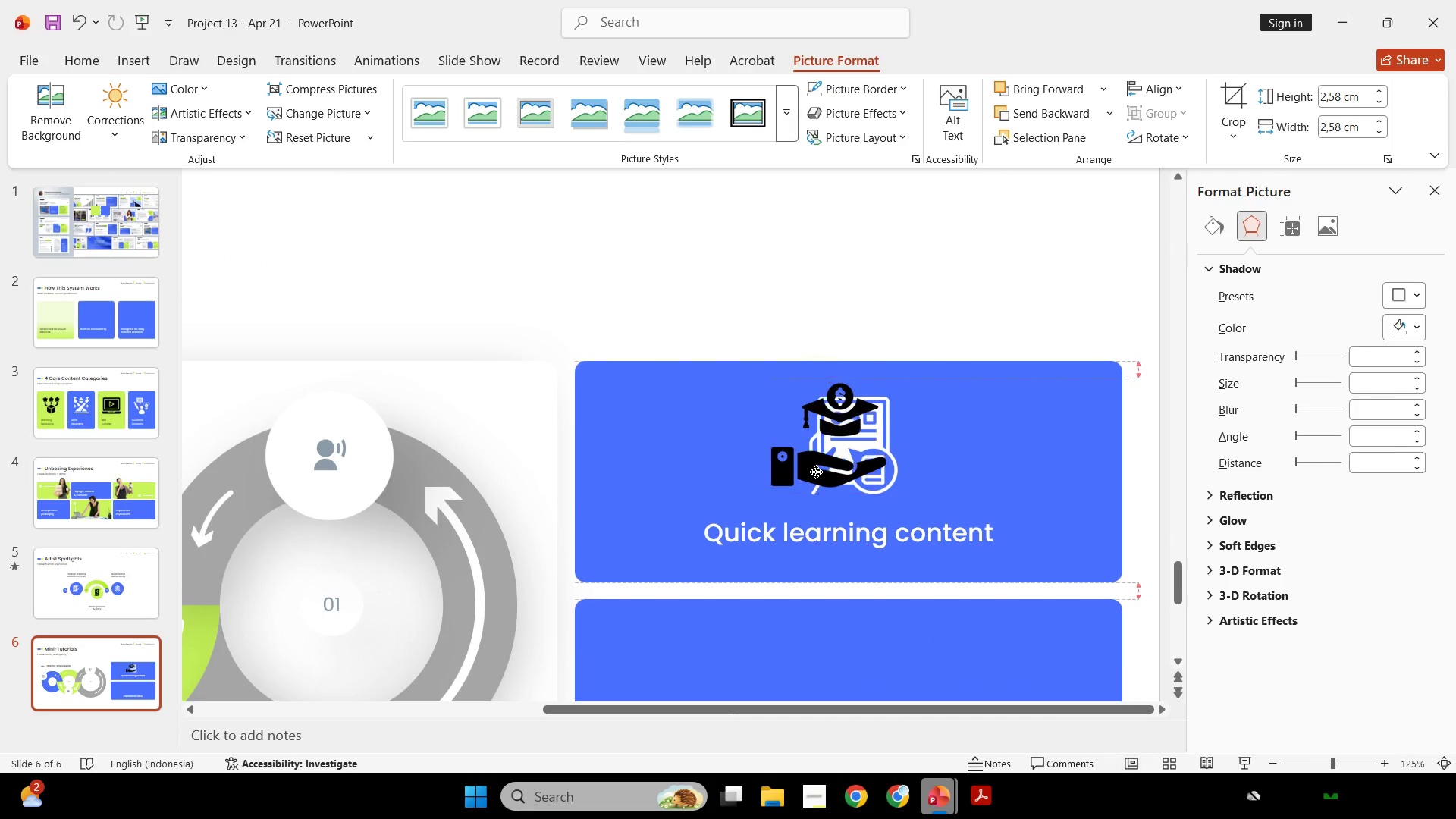 
hold_key(key=ShiftLeft, duration=1.36)
 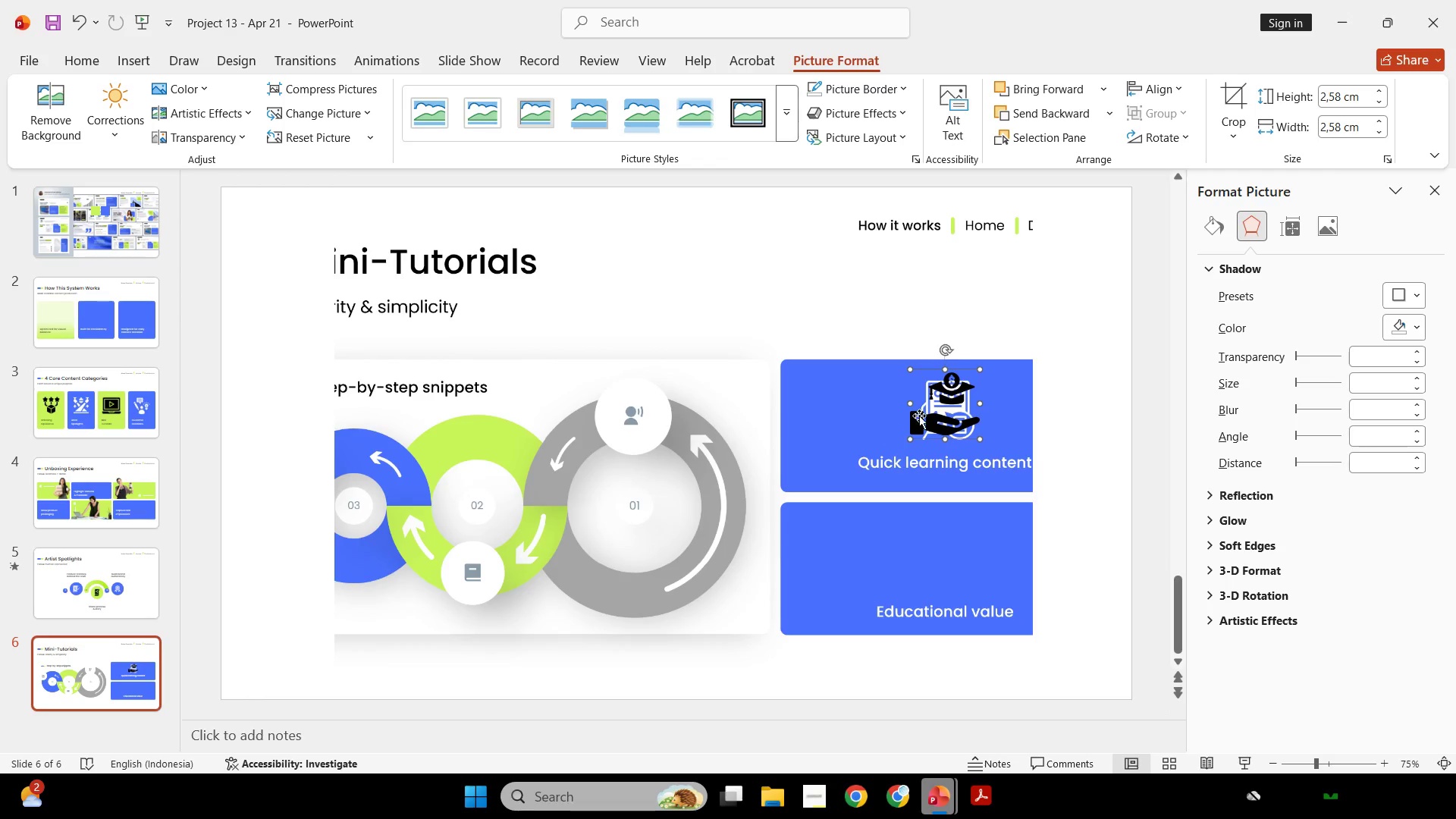 
scroll: coordinate [926, 431], scroll_direction: up, amount: 3.0
 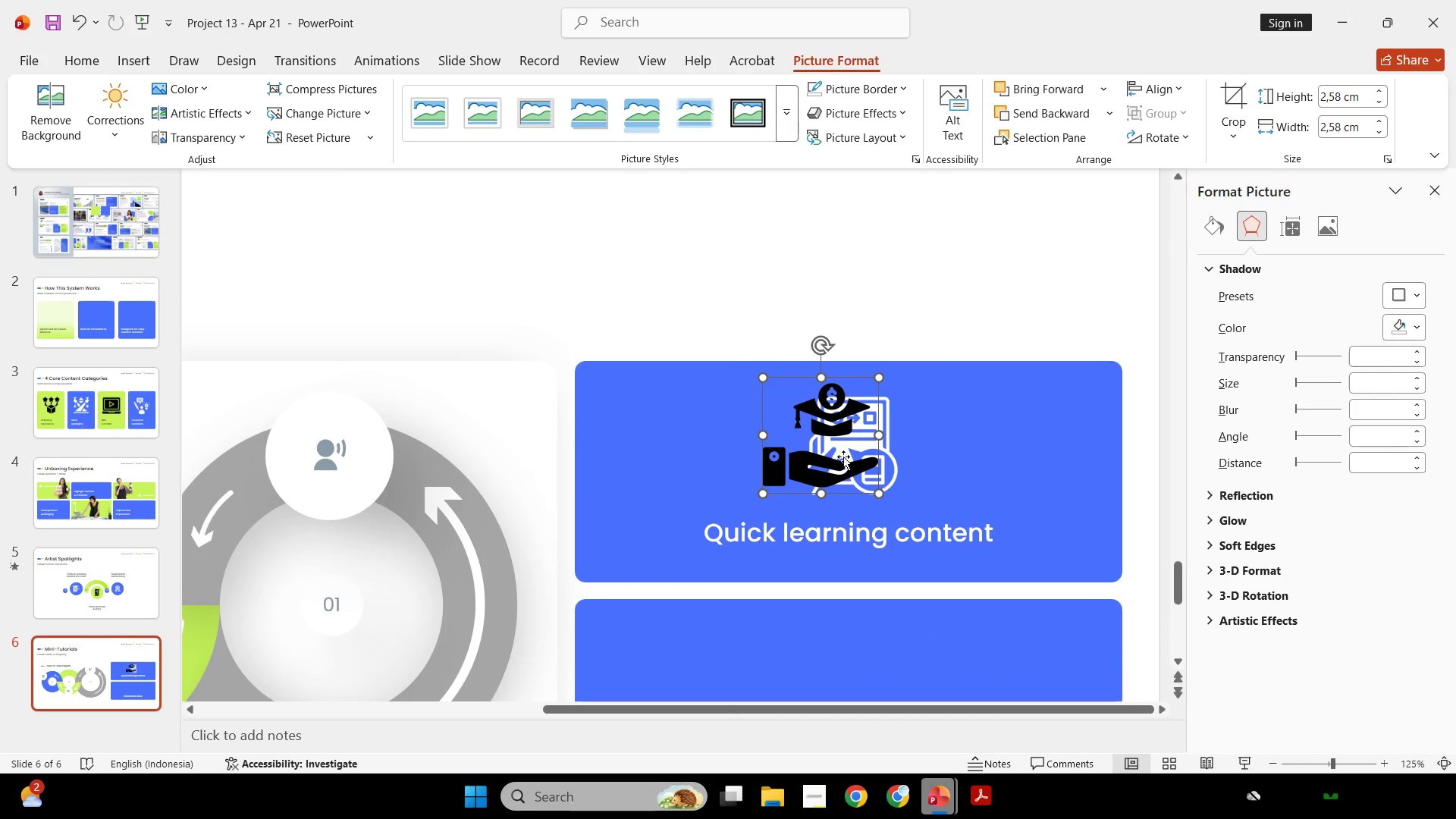 
left_click_drag(start_coordinate=[807, 472], to_coordinate=[834, 470])
 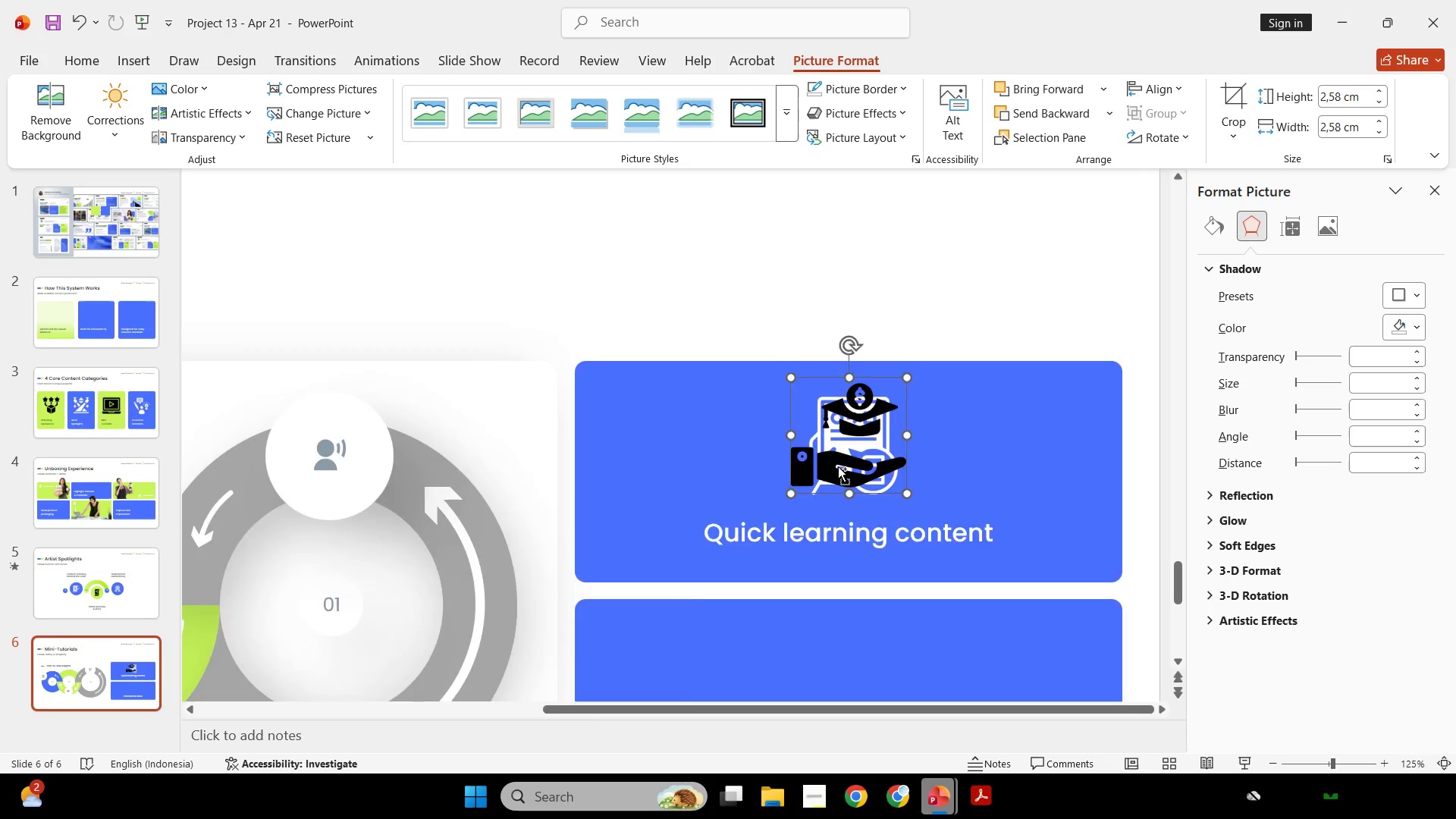 
key(Control+ControlLeft)
 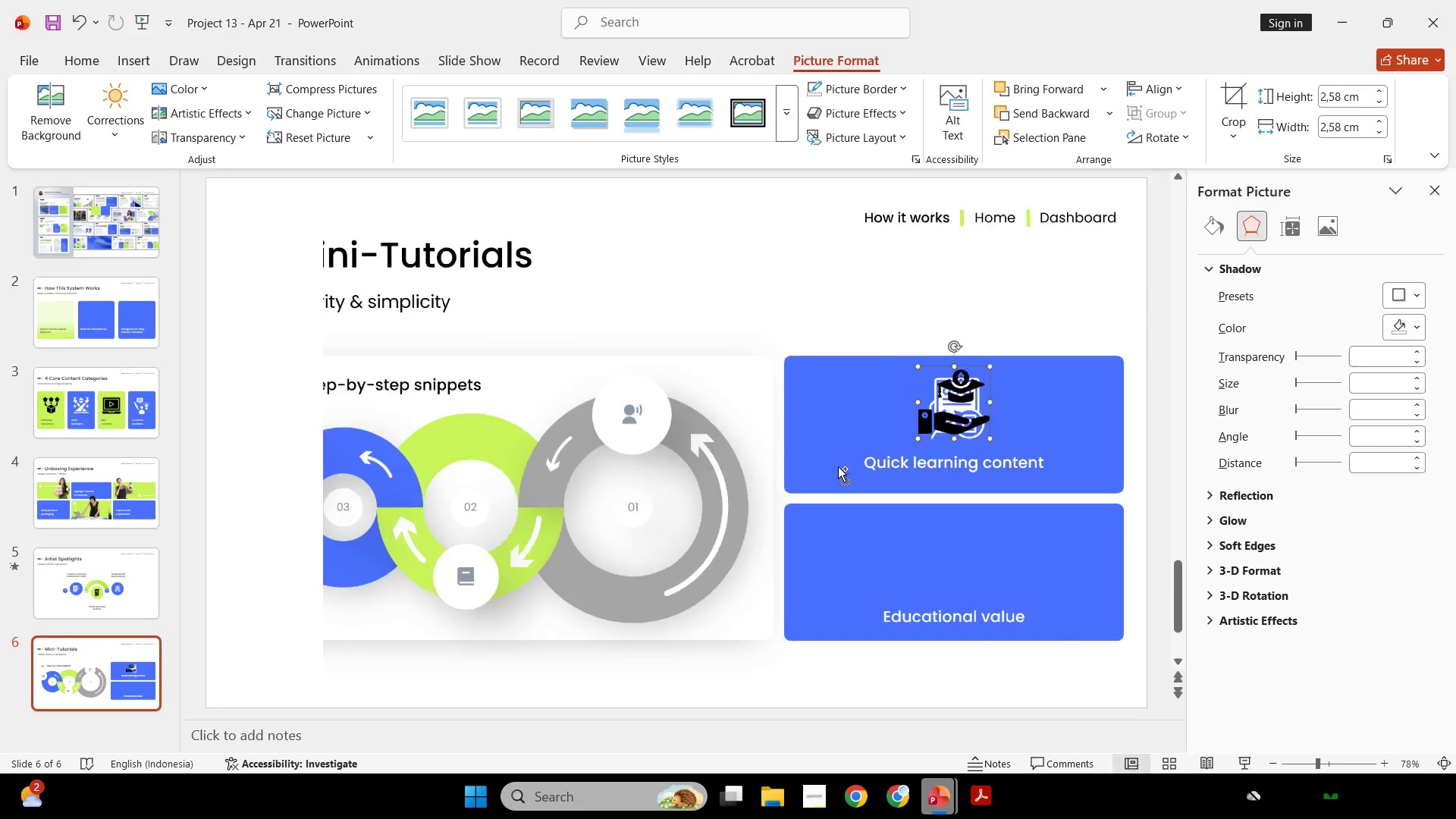 
hold_key(key=ShiftLeft, duration=1.55)
 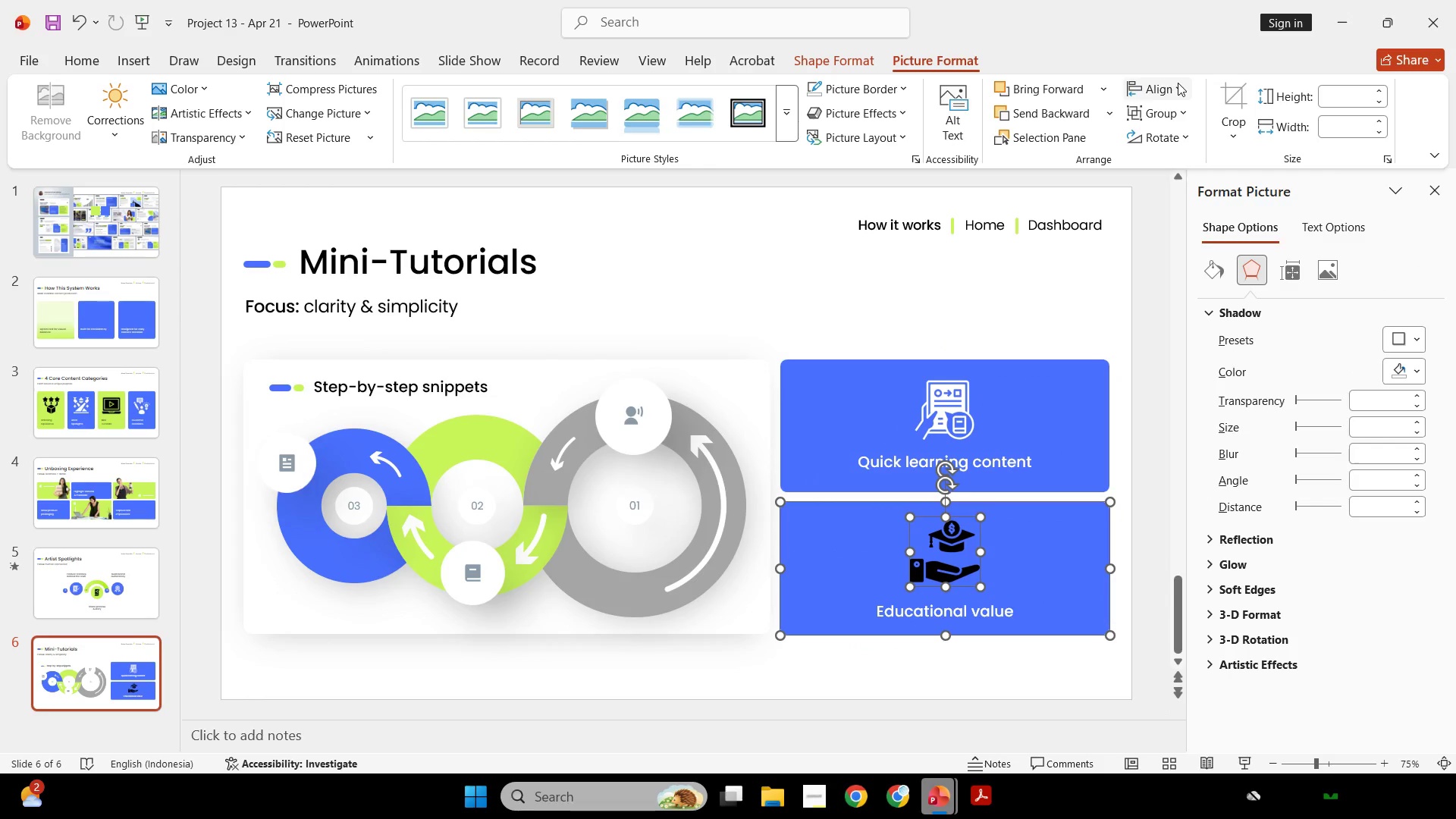 
scroll: coordinate [838, 466], scroll_direction: down, amount: 2.0
 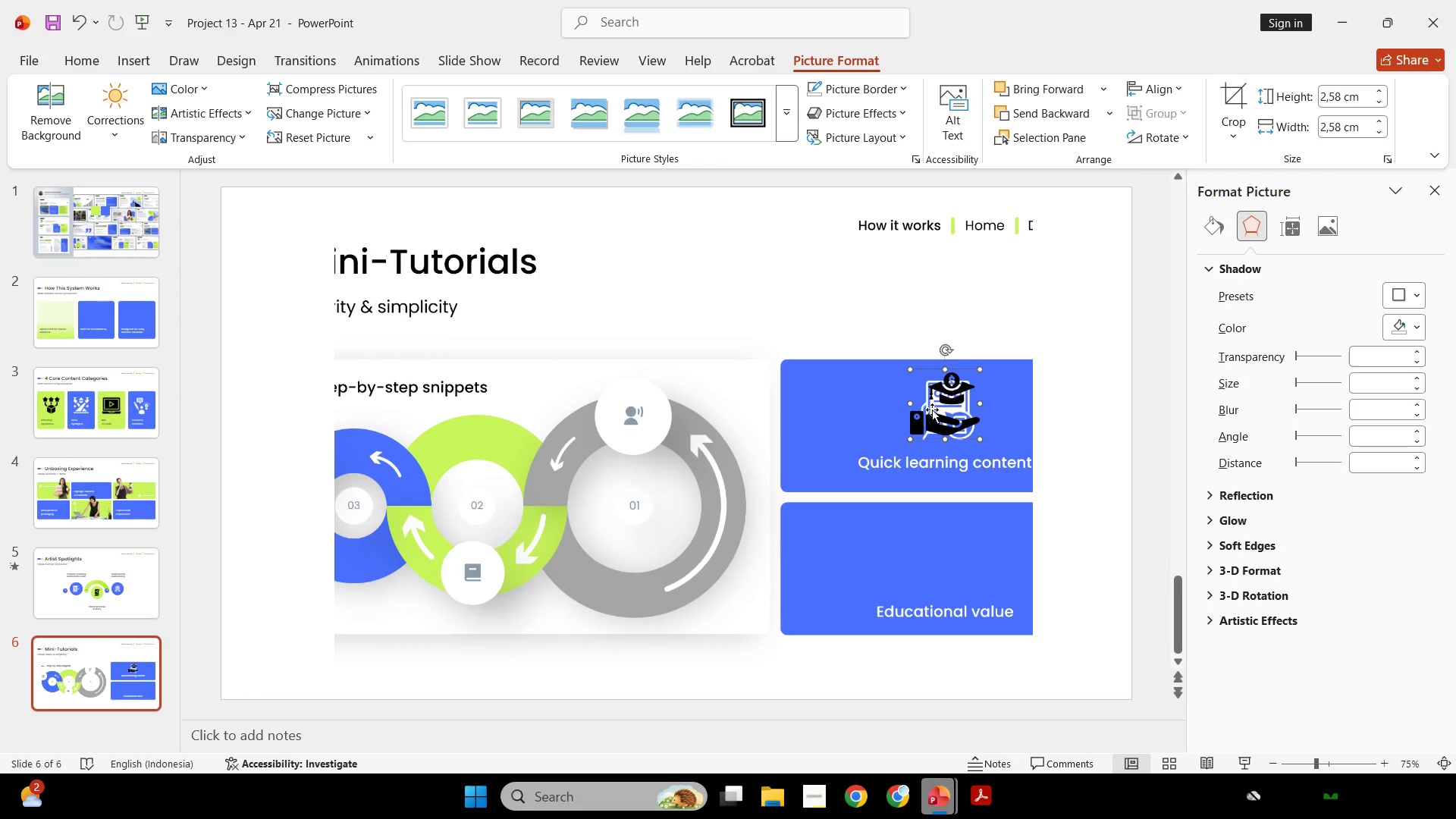 
left_click_drag(start_coordinate=[949, 407], to_coordinate=[957, 557])
 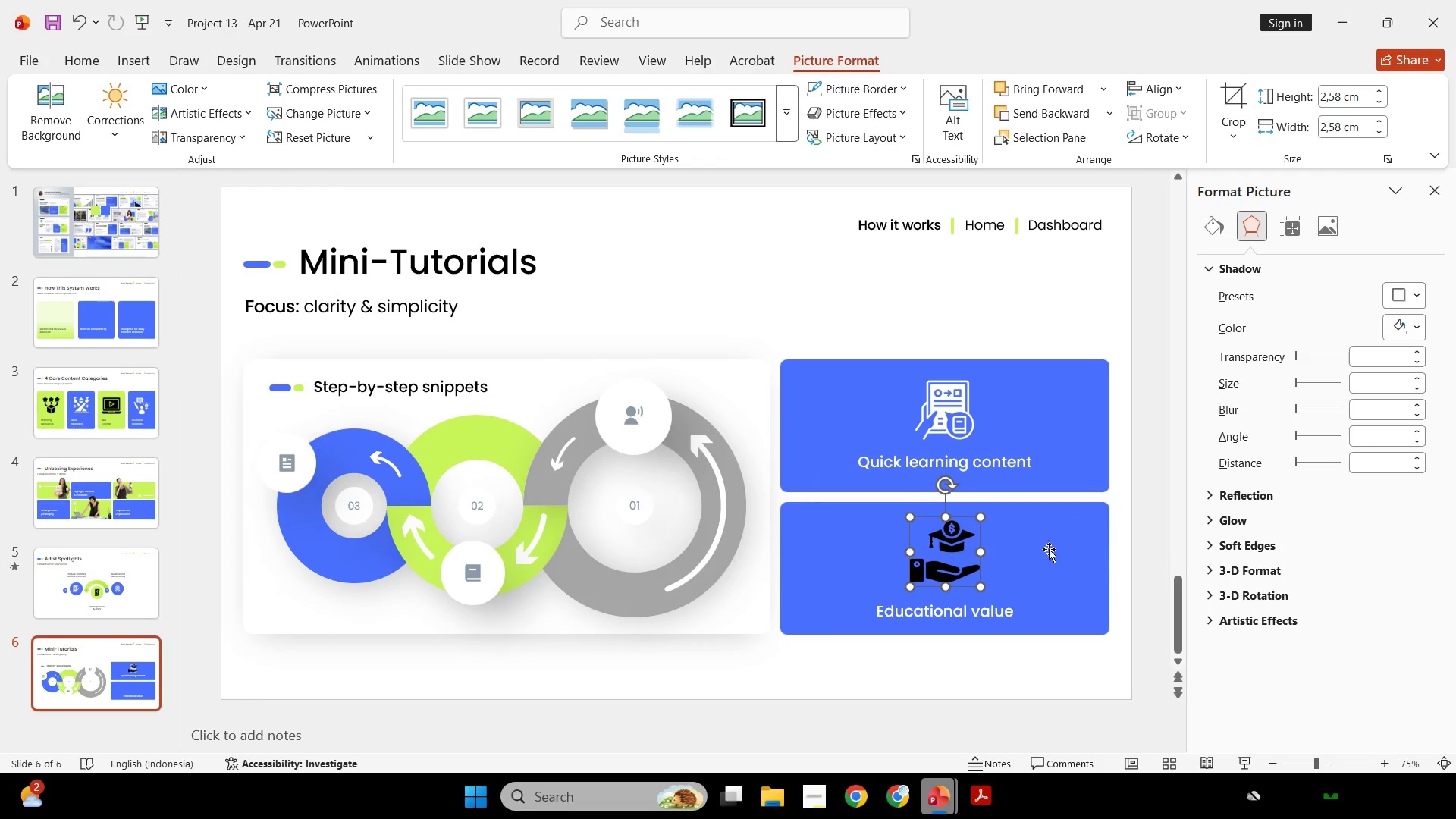 
left_click([1050, 549])
 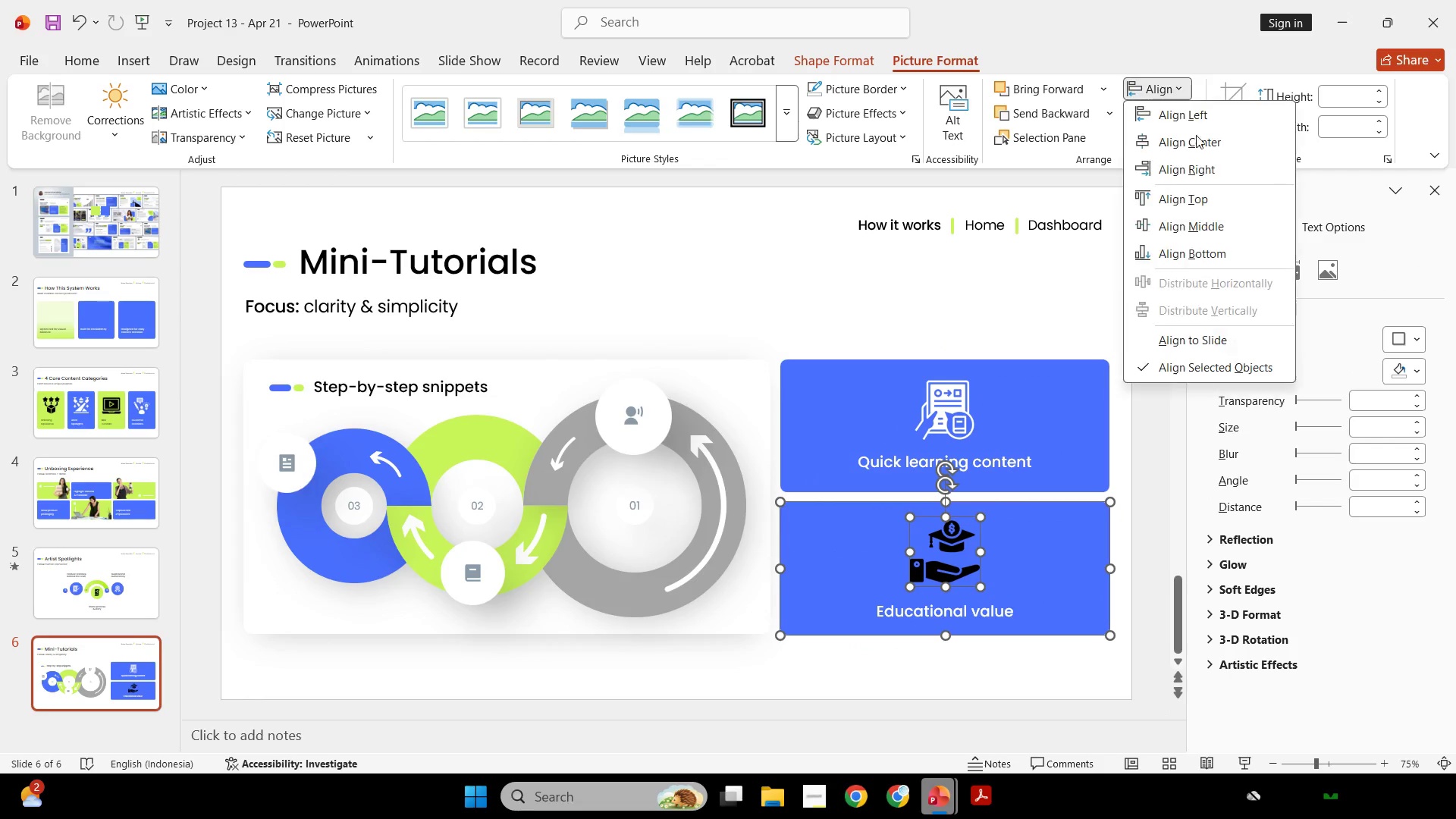 
double_click([1200, 149])
 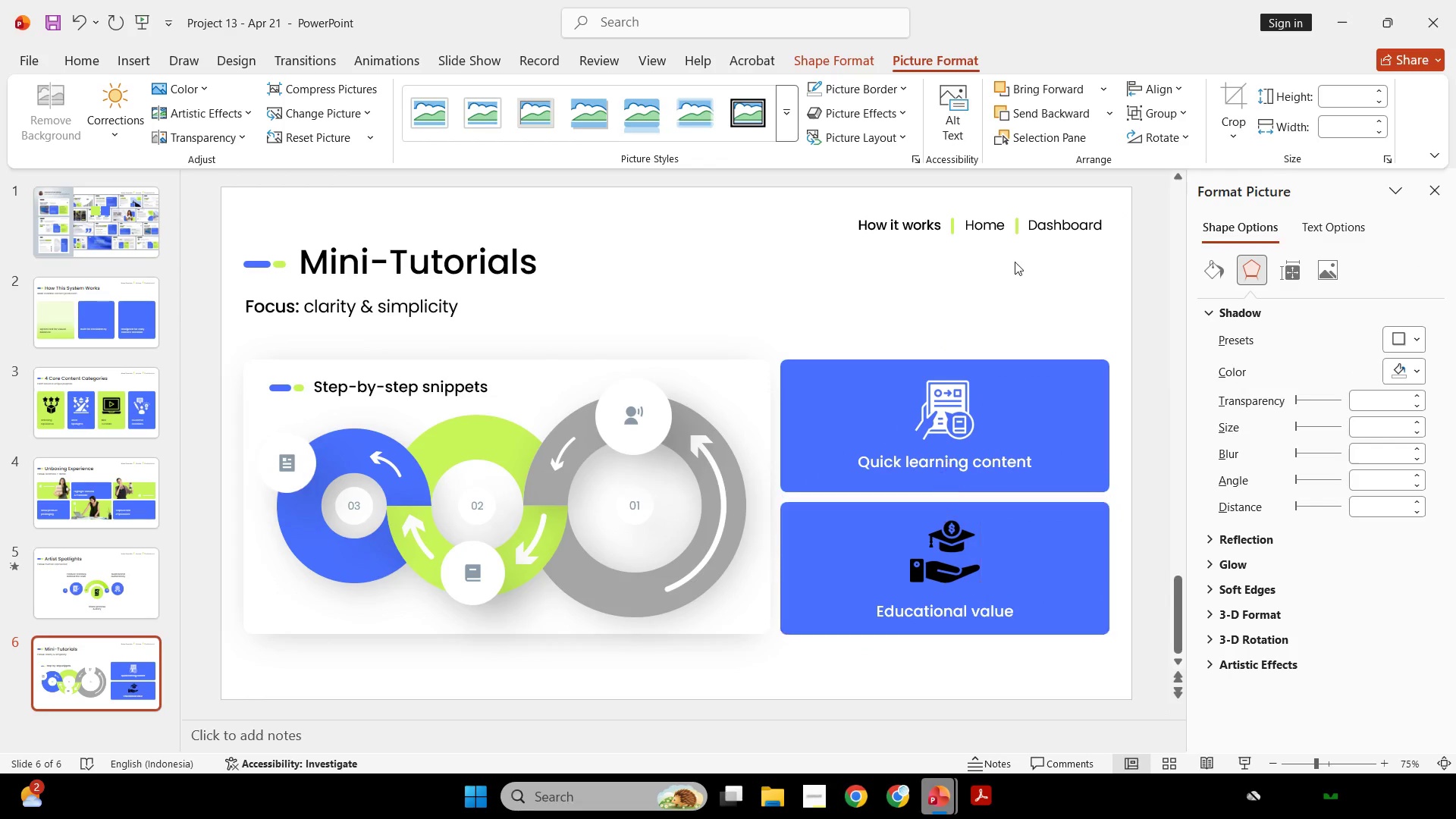 
left_click_drag(start_coordinate=[1015, 262], to_coordinate=[955, 561])
 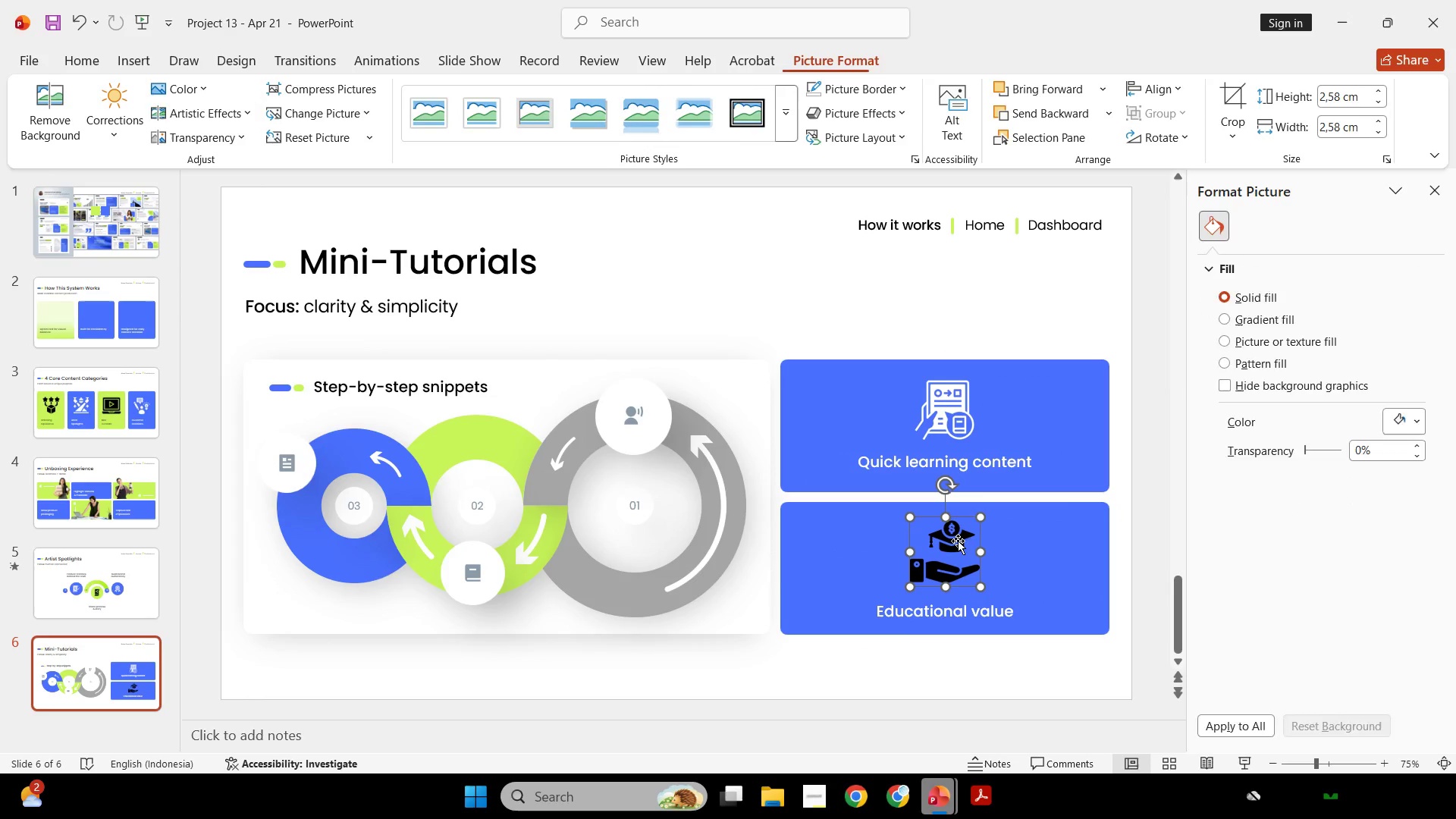 
hold_key(key=ShiftLeft, duration=1.31)
left_click_drag(start_coordinate=[955, 531], to_coordinate=[956, 535])
 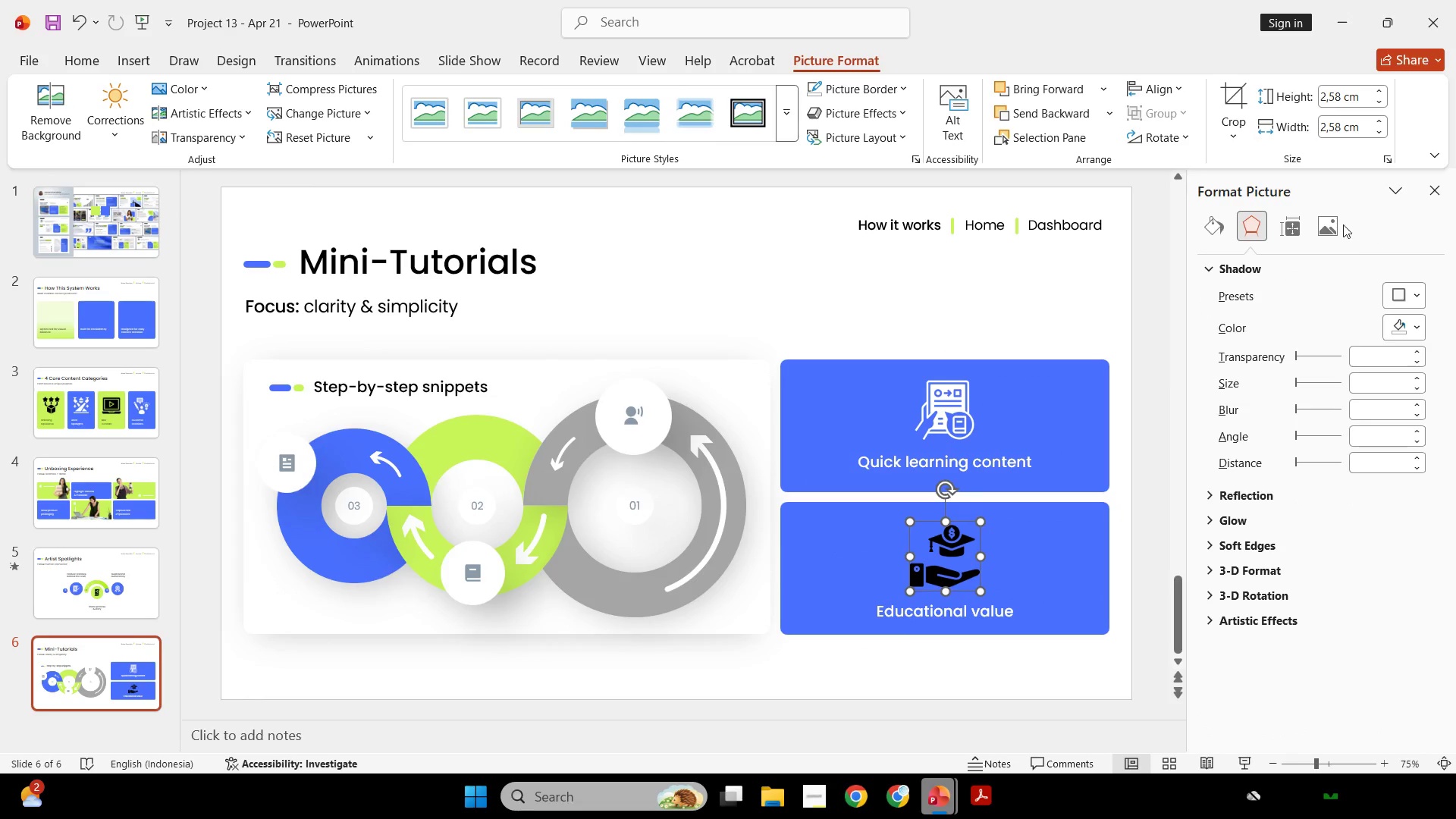 
left_click([1335, 225])
 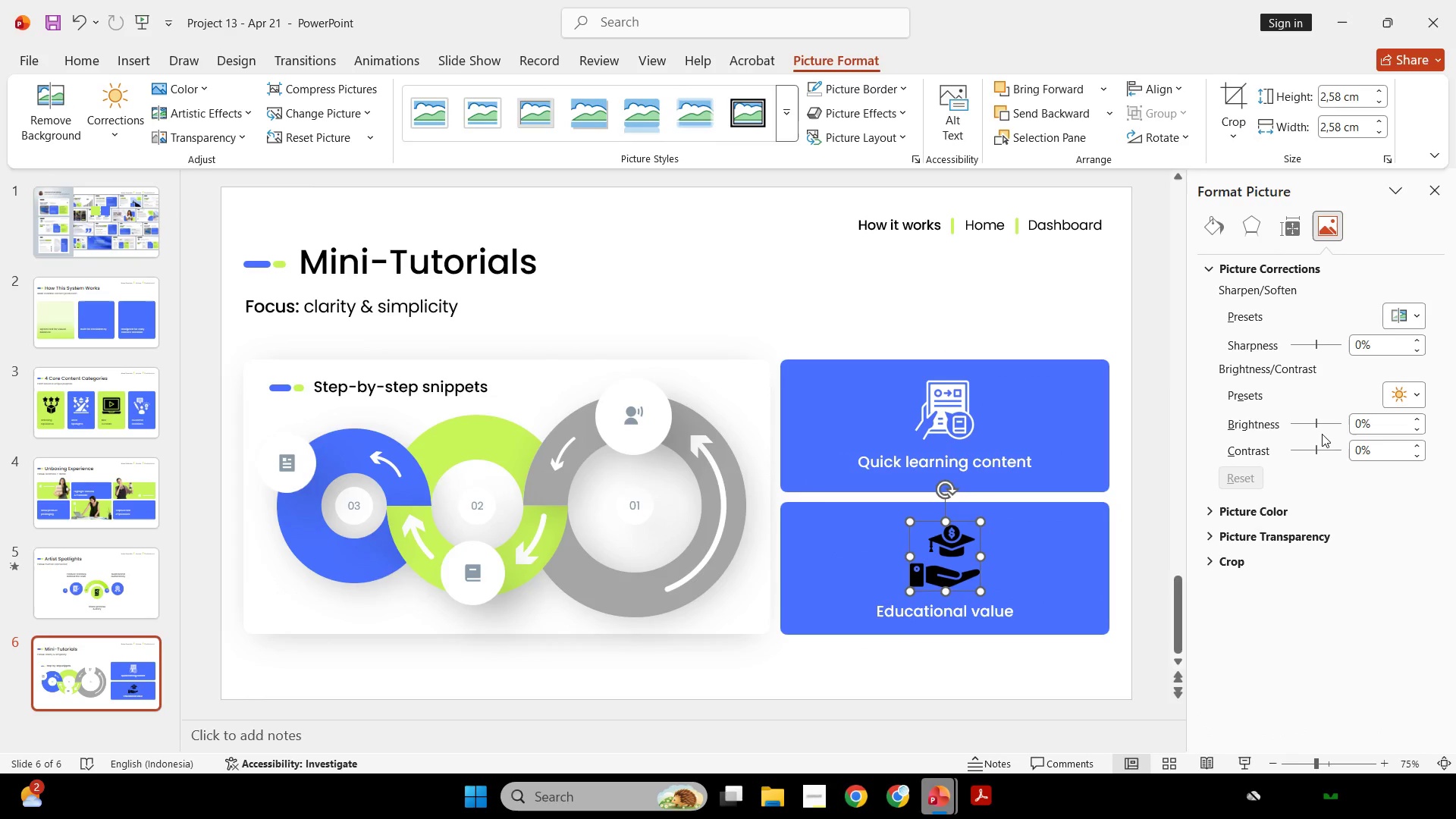 
left_click_drag(start_coordinate=[1316, 424], to_coordinate=[1431, 415])
 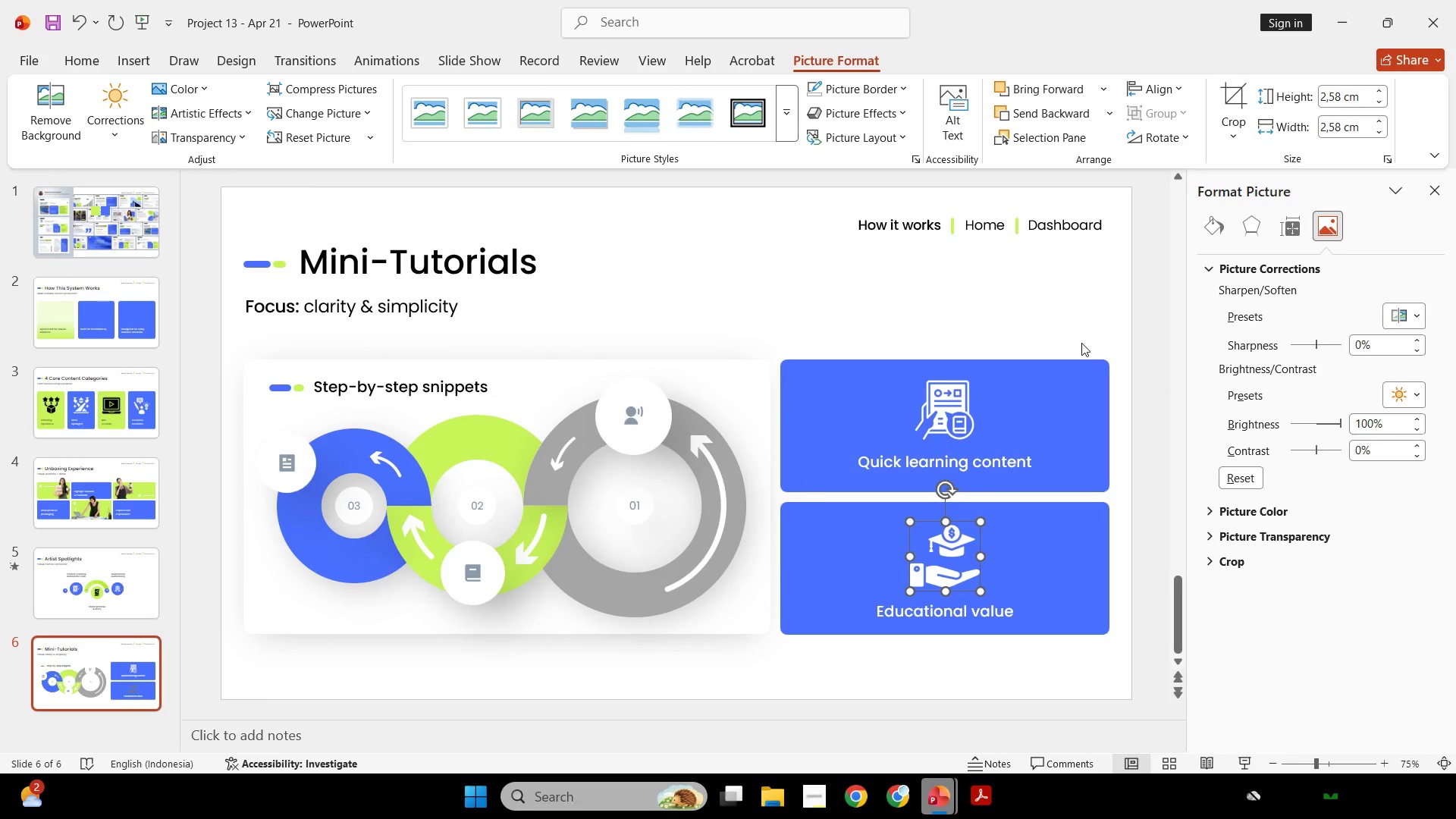 
left_click([1081, 343])
 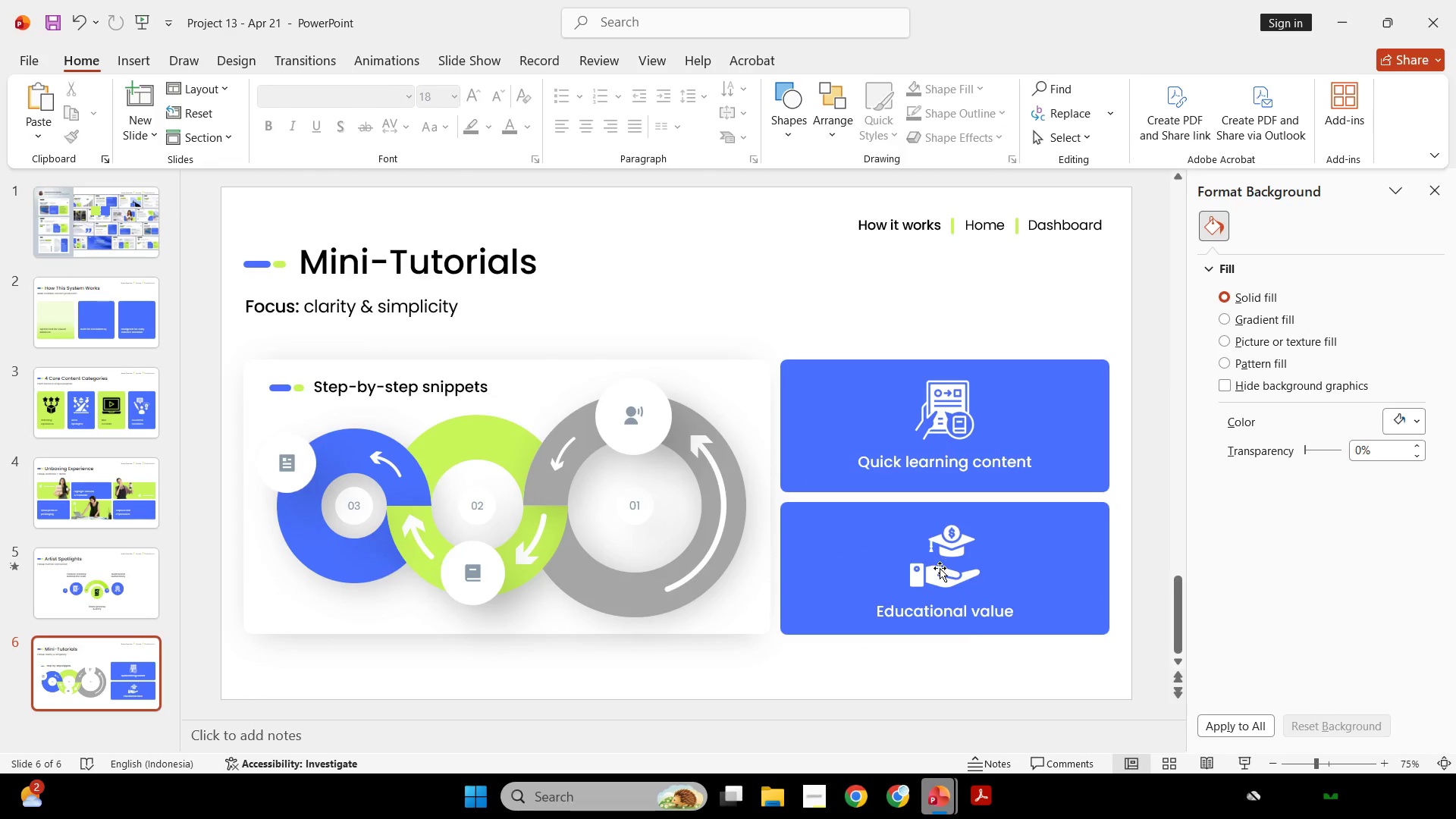 
hold_key(key=ShiftLeft, duration=0.91)
left_click_drag(start_coordinate=[940, 573], to_coordinate=[942, 569])
 